 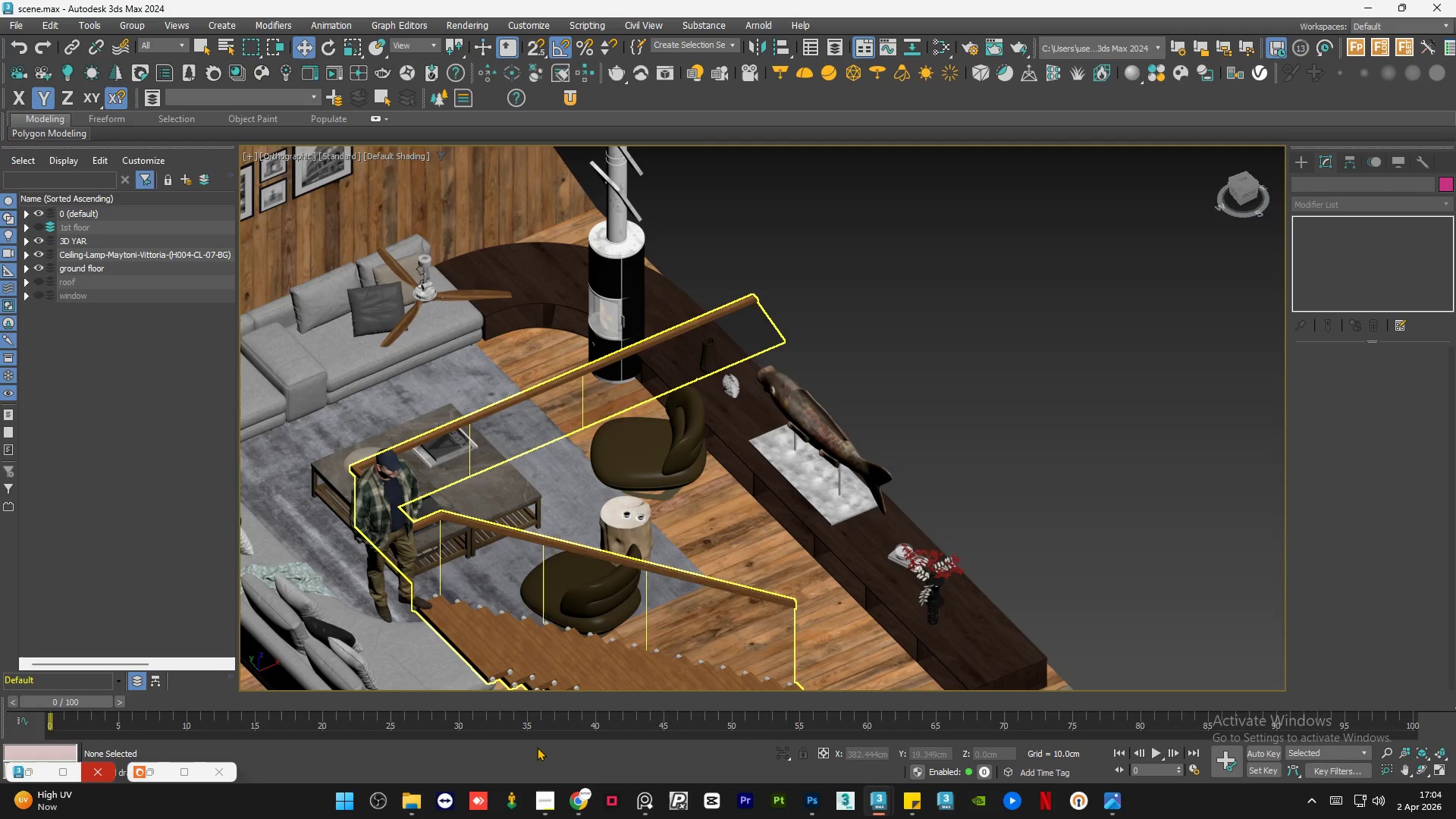 
scroll: coordinate [821, 361], scroll_direction: down, amount: 1.0
 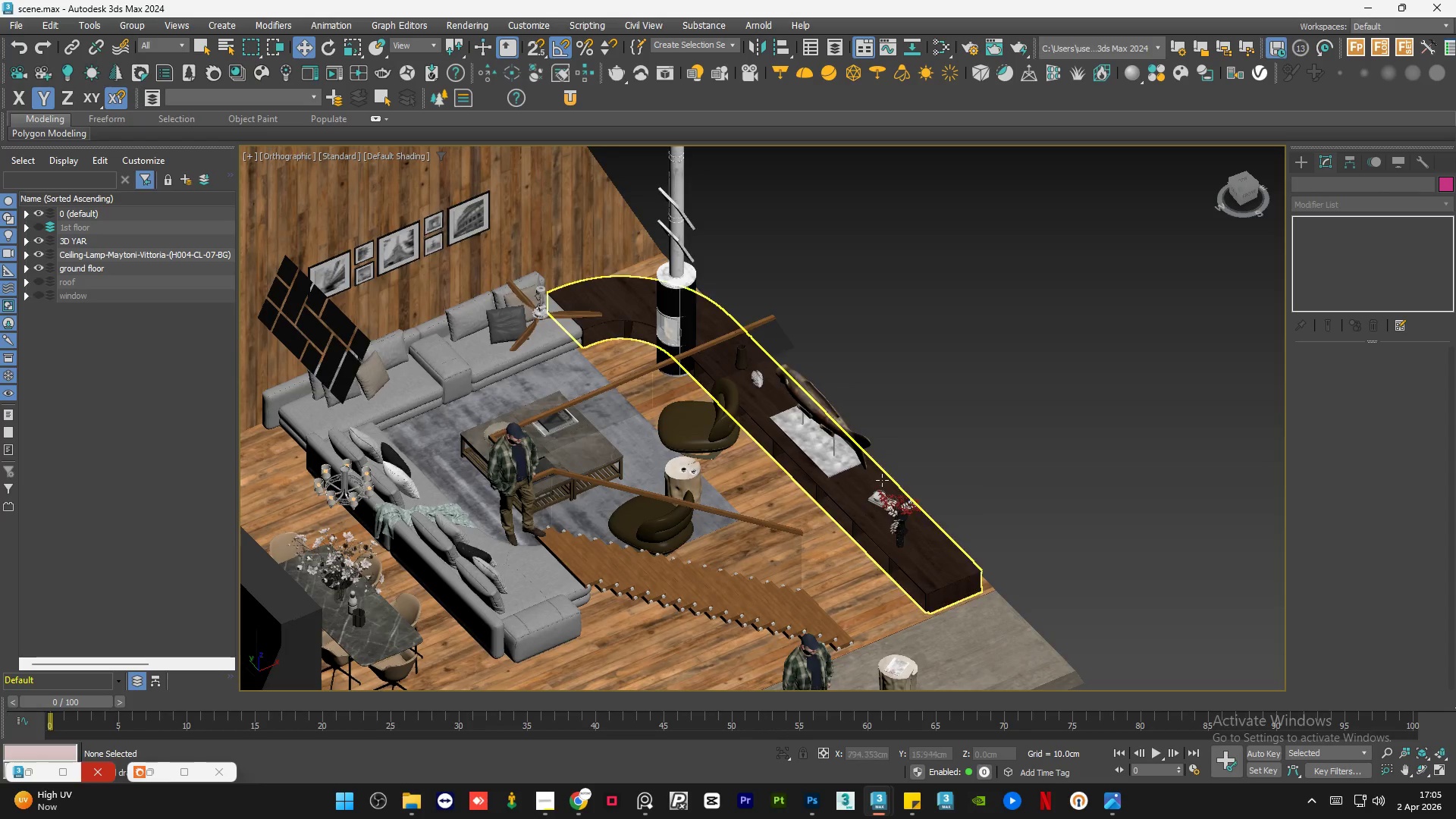 
key(Alt+AltLeft)
 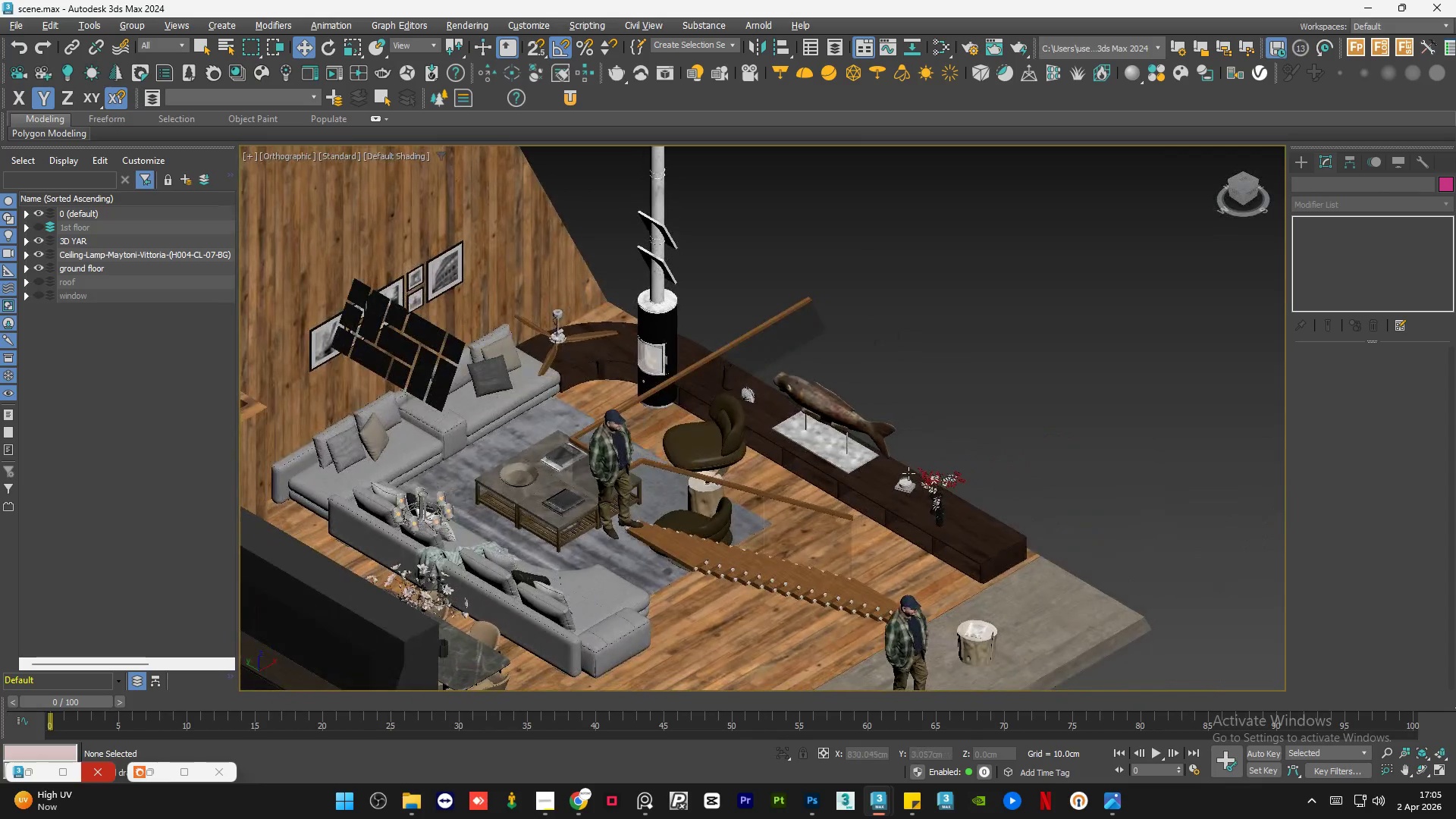 
key(Alt+AltLeft)
 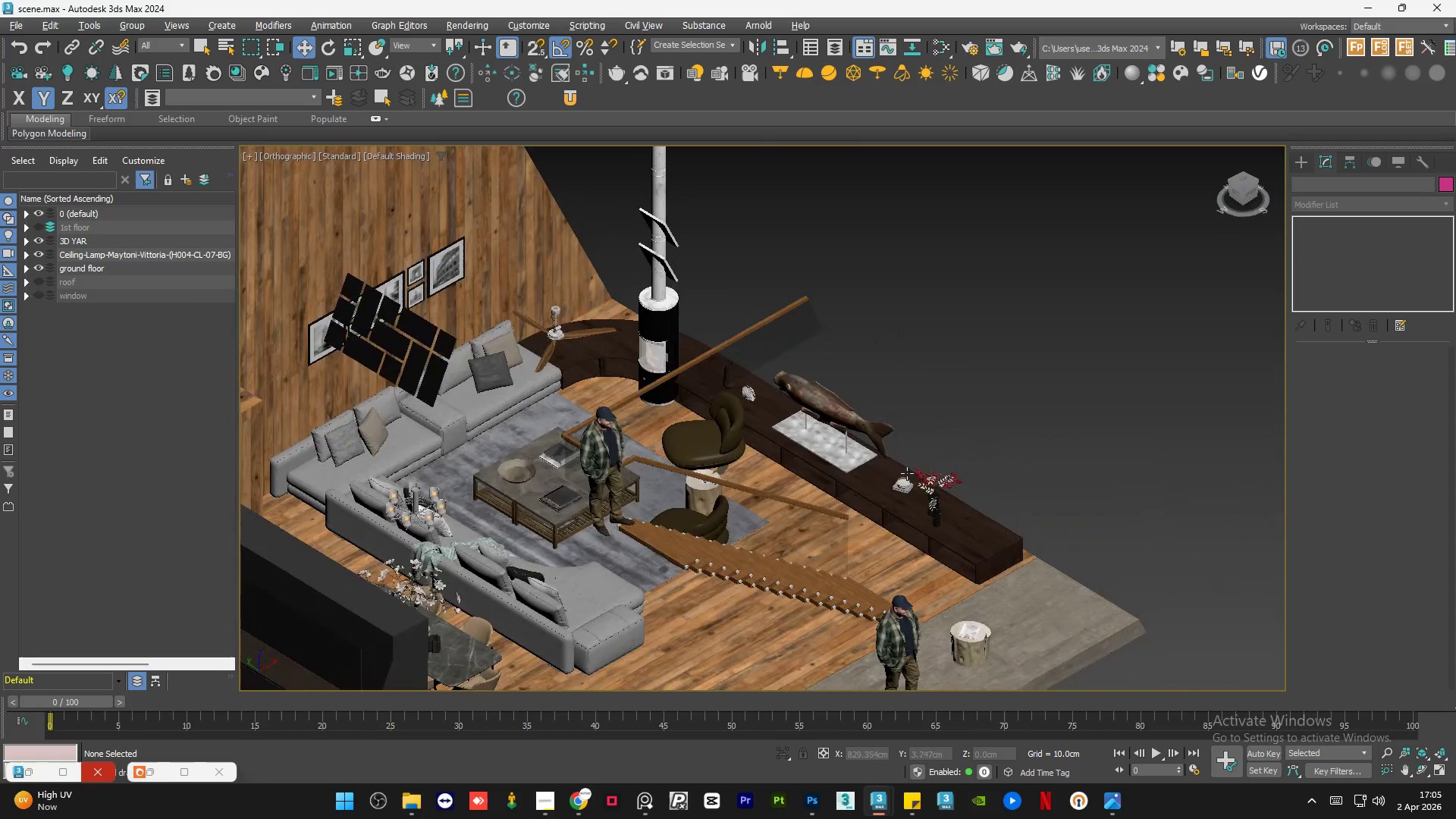 
key(Alt+AltLeft)
 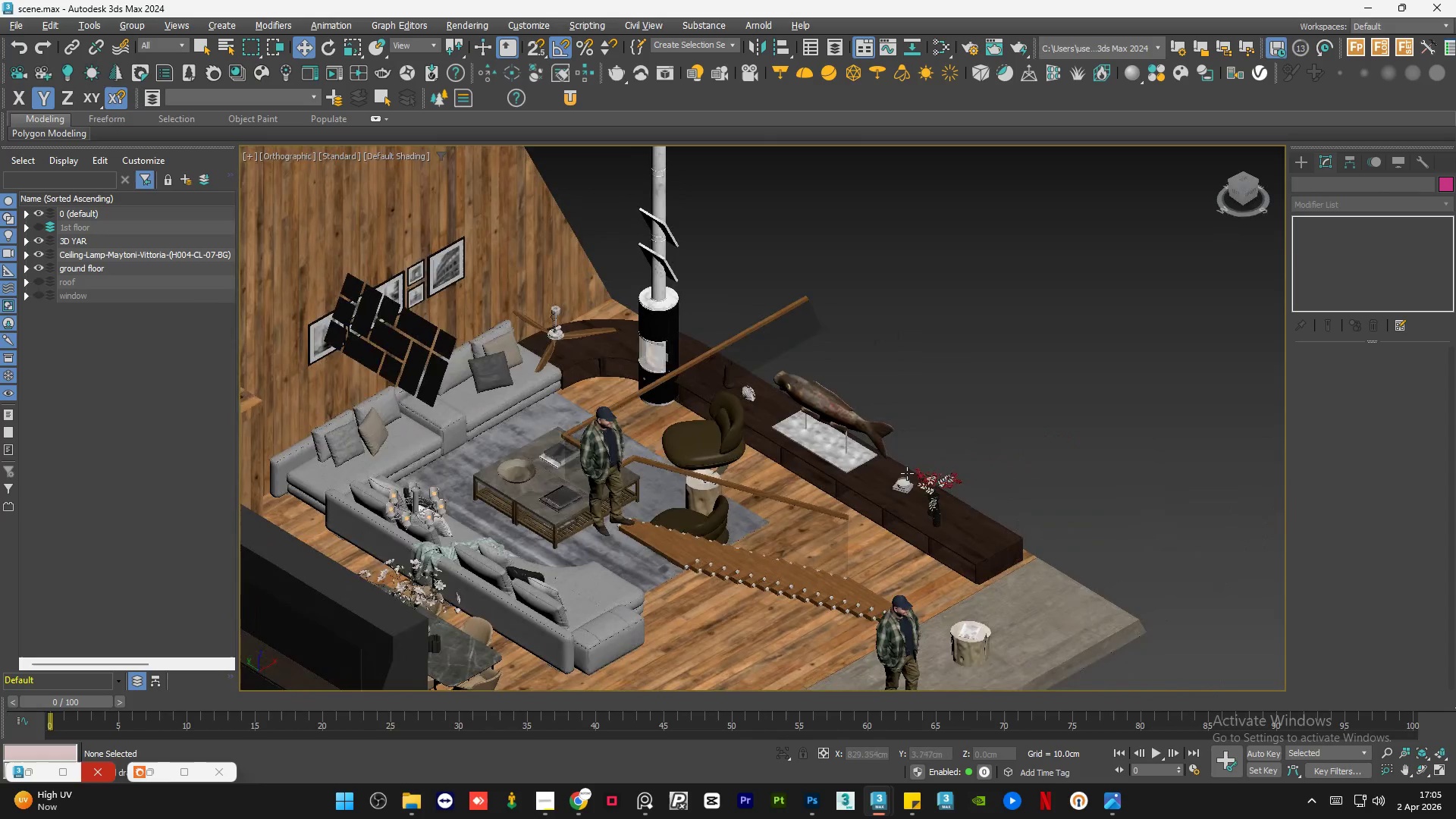 
key(Alt+AltLeft)
 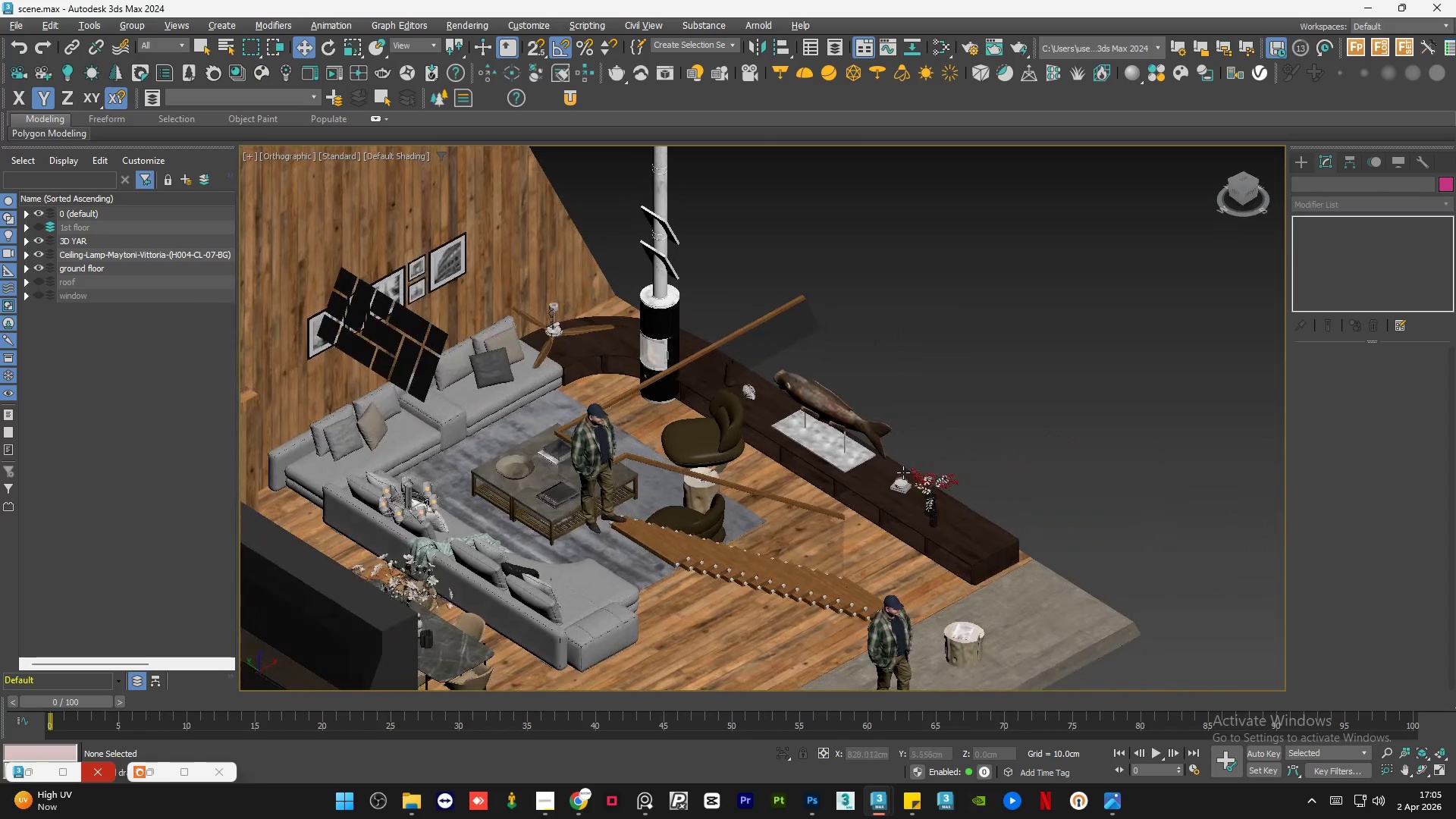 
key(Alt+AltLeft)
 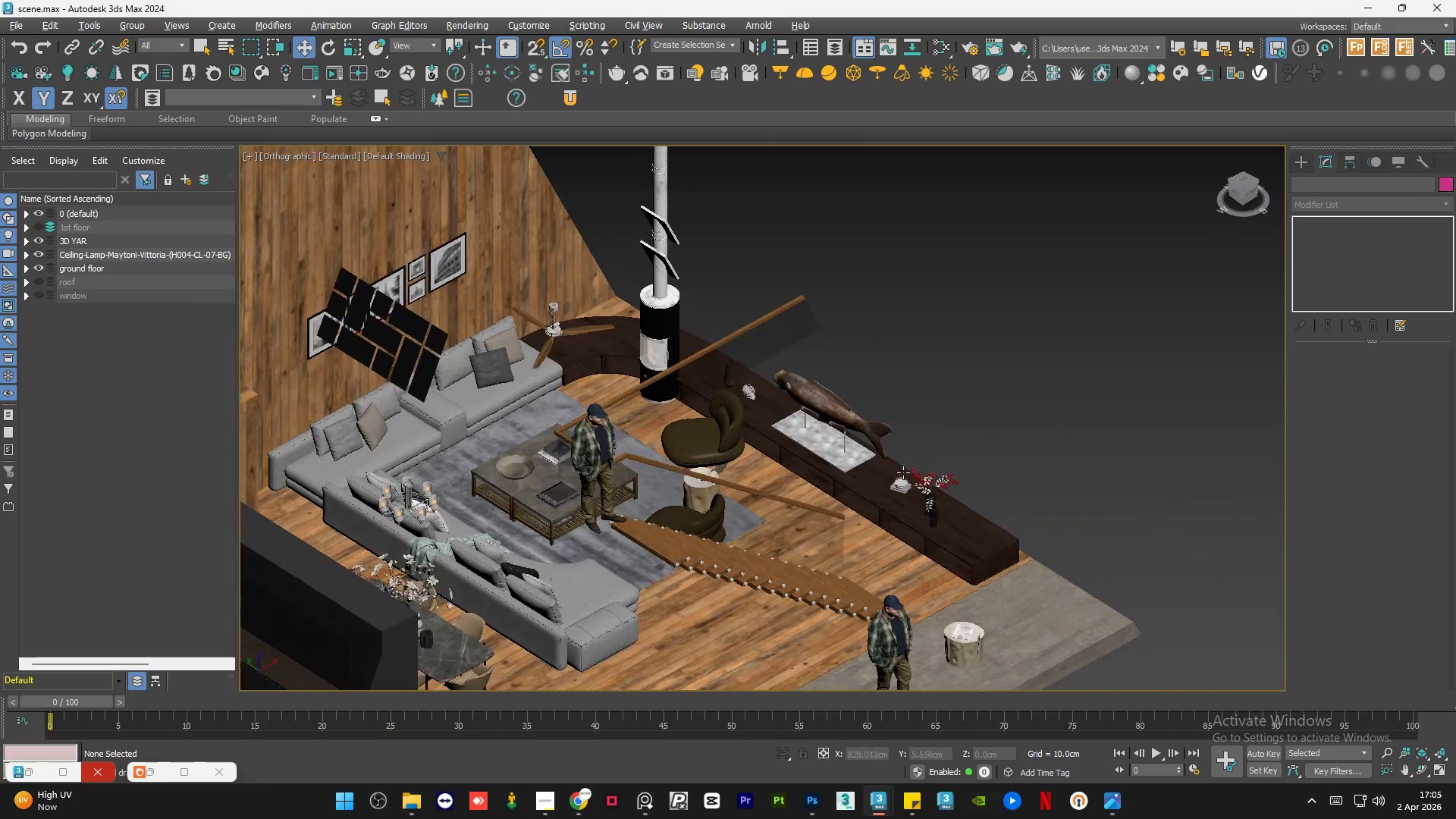 
key(Alt+AltLeft)
 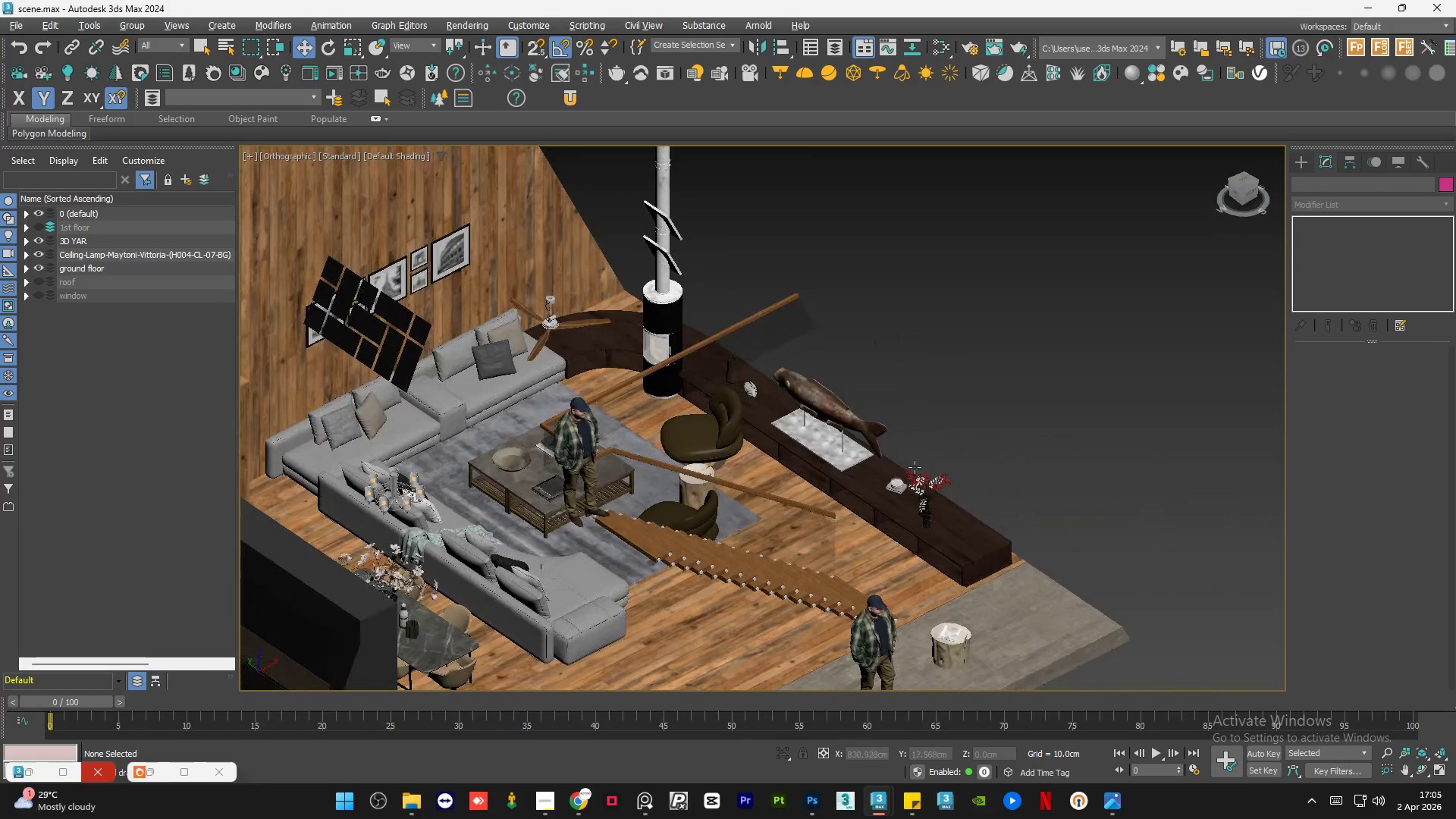 
hold_key(key=AltLeft, duration=1.5)
 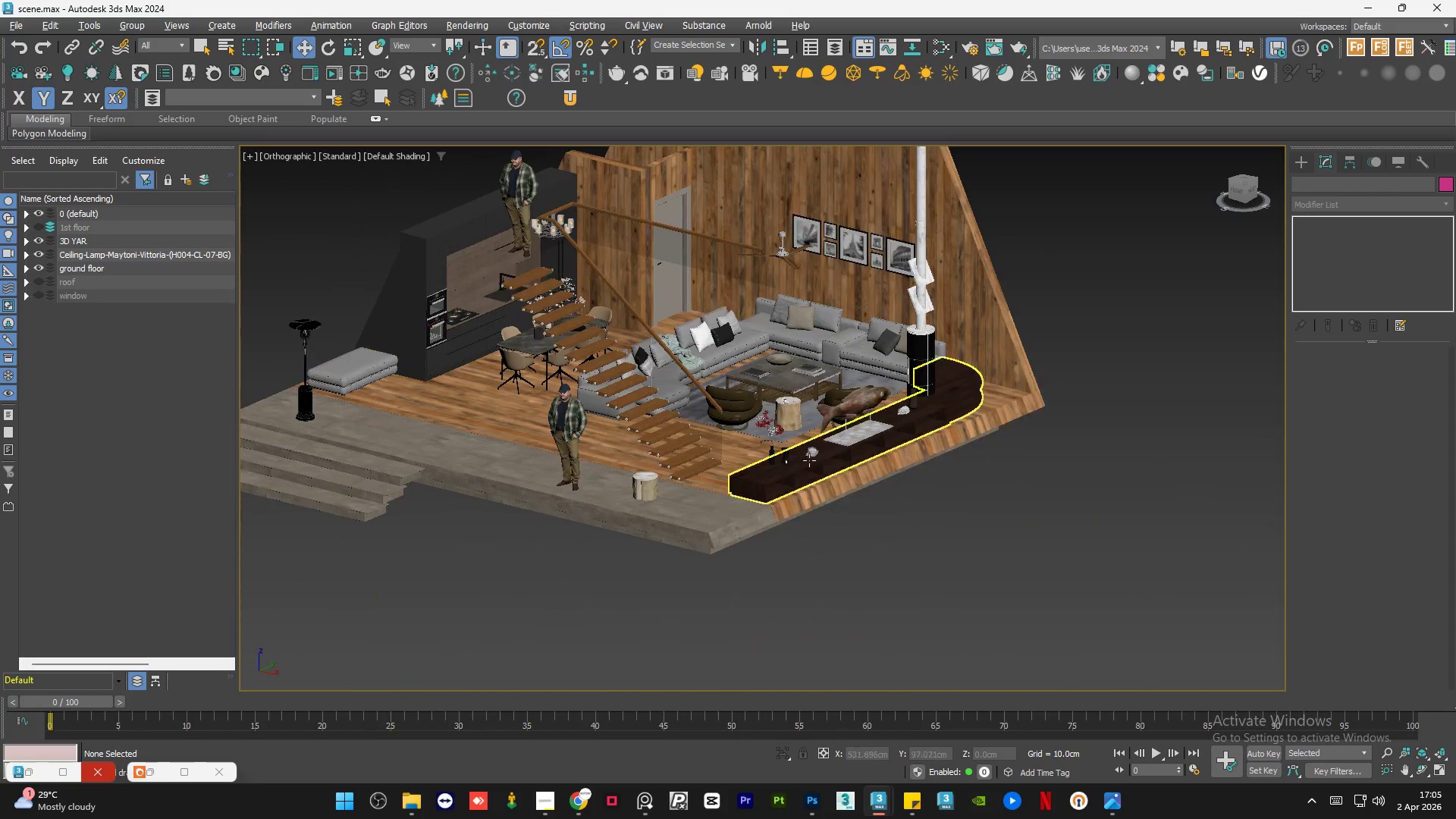 
scroll: coordinate [912, 467], scroll_direction: down, amount: 1.0
 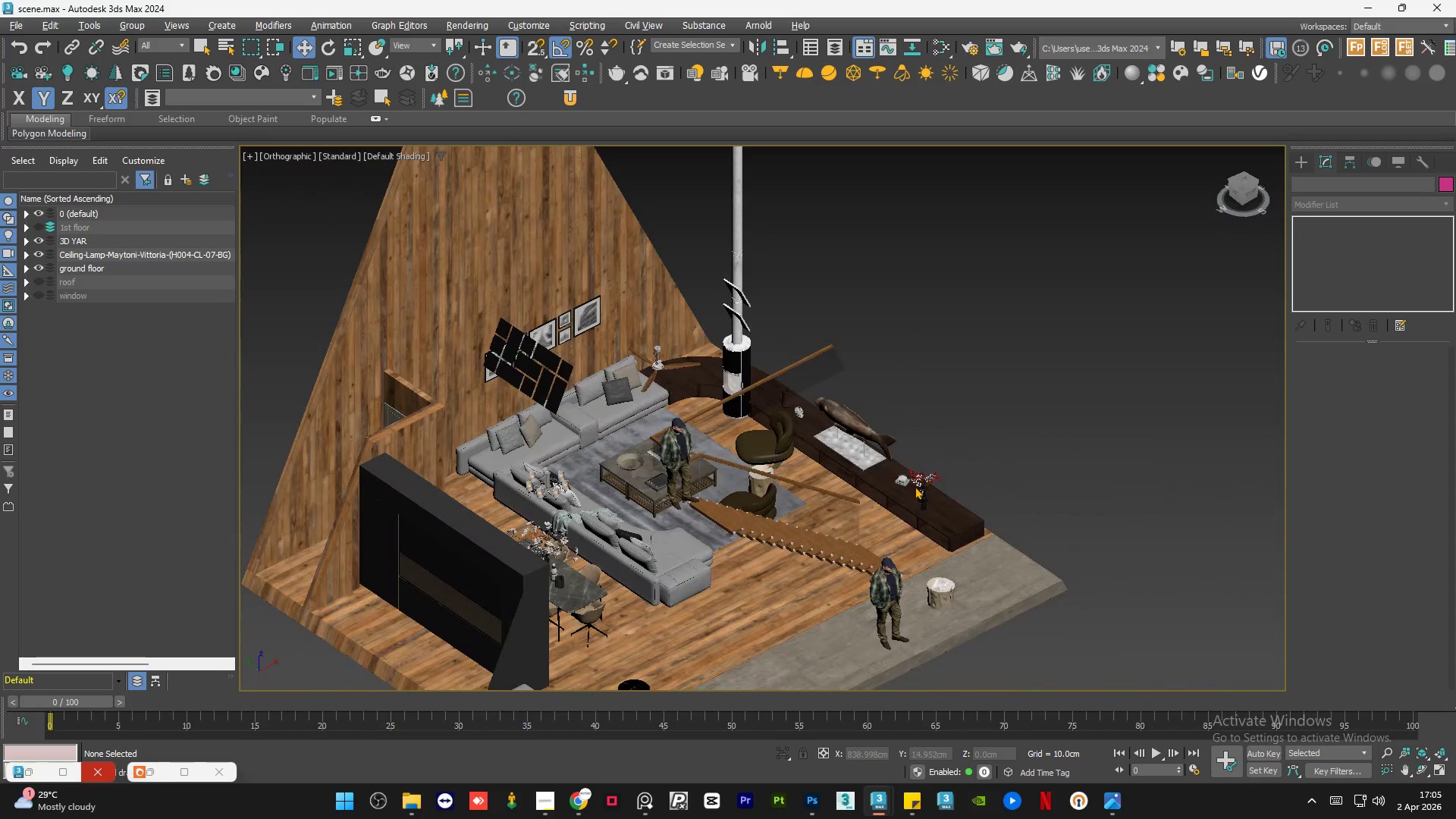 
key(Alt+AltLeft)
 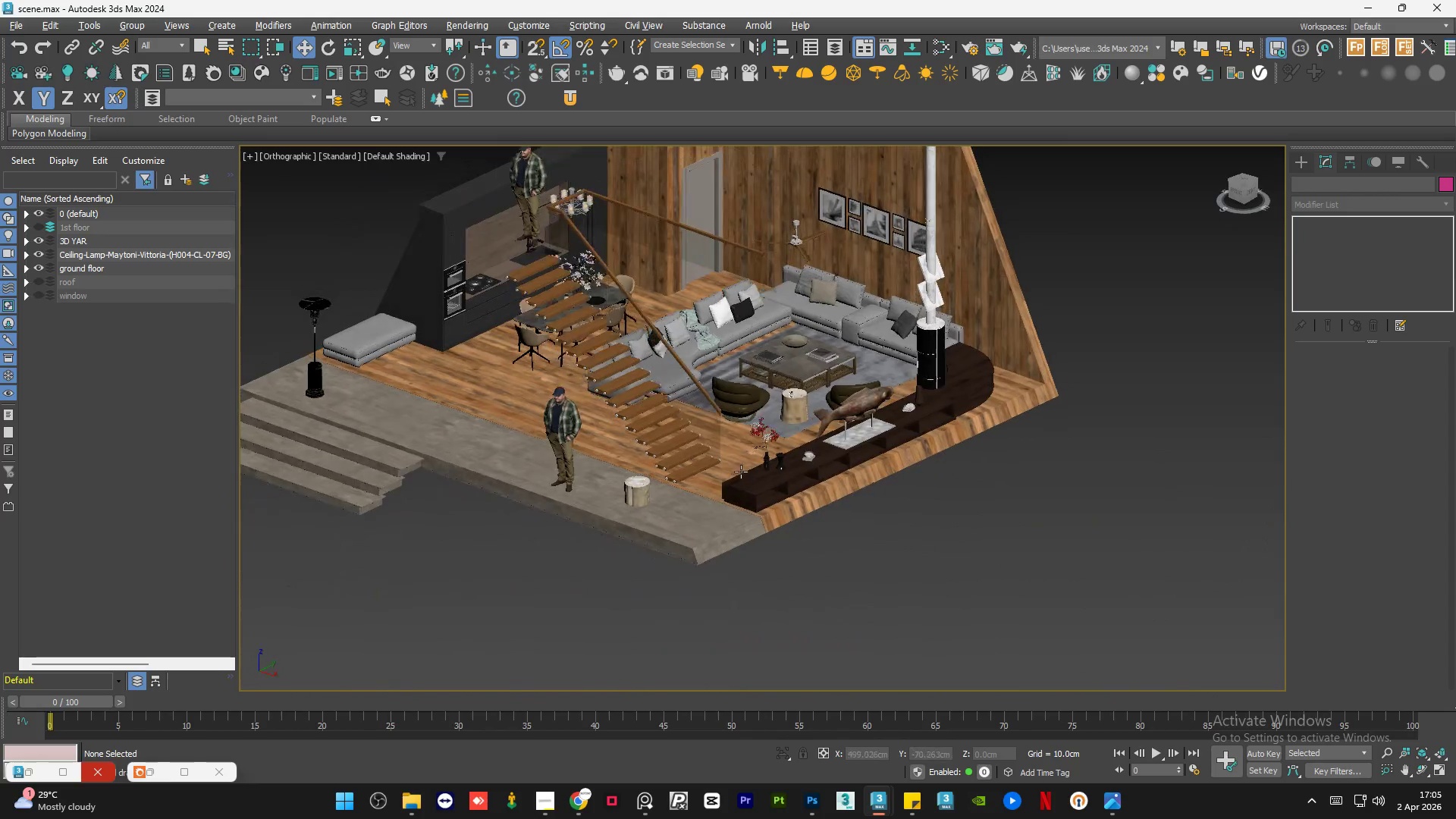 
key(Alt+AltLeft)
 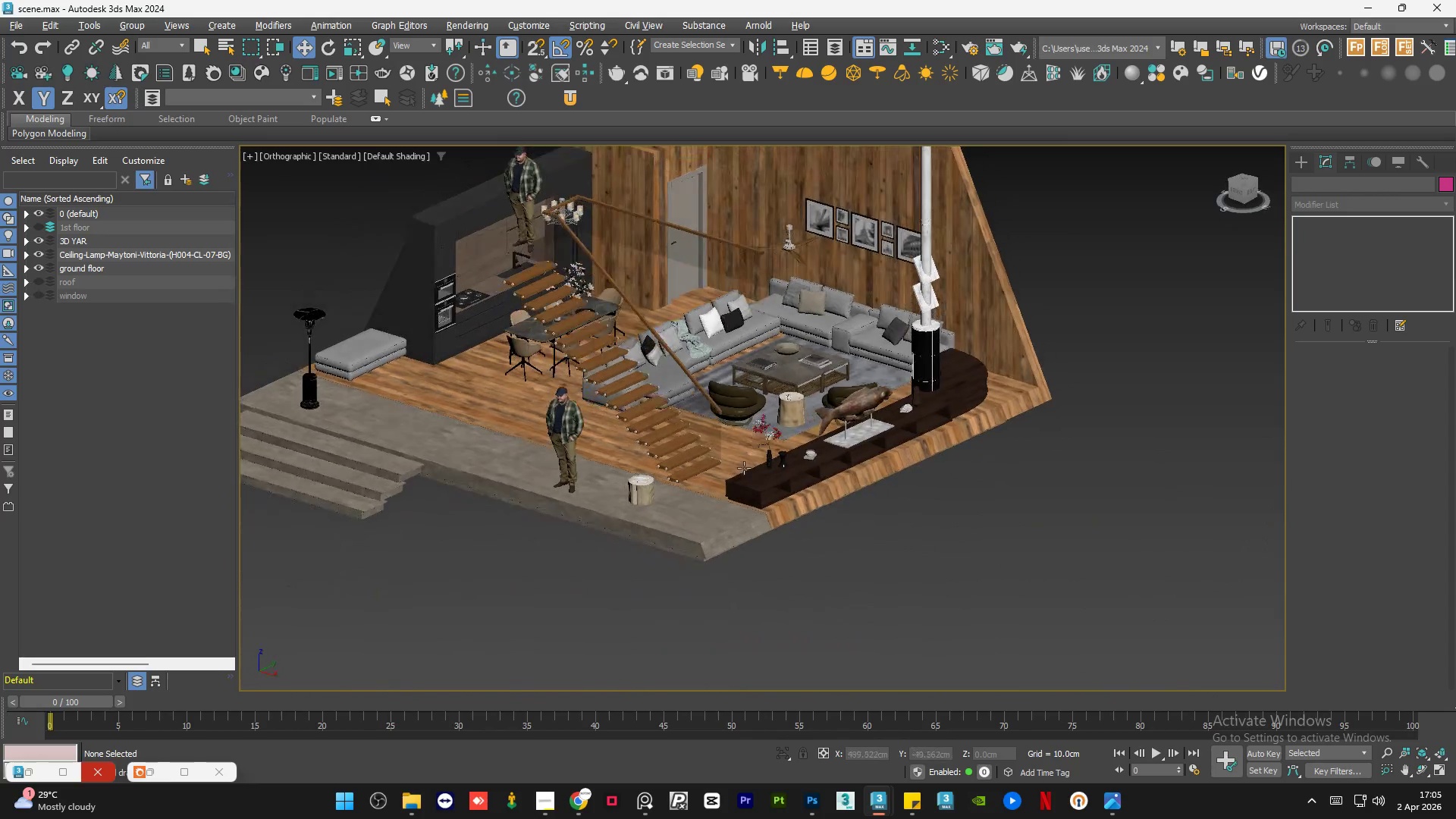 
key(Alt+AltLeft)
 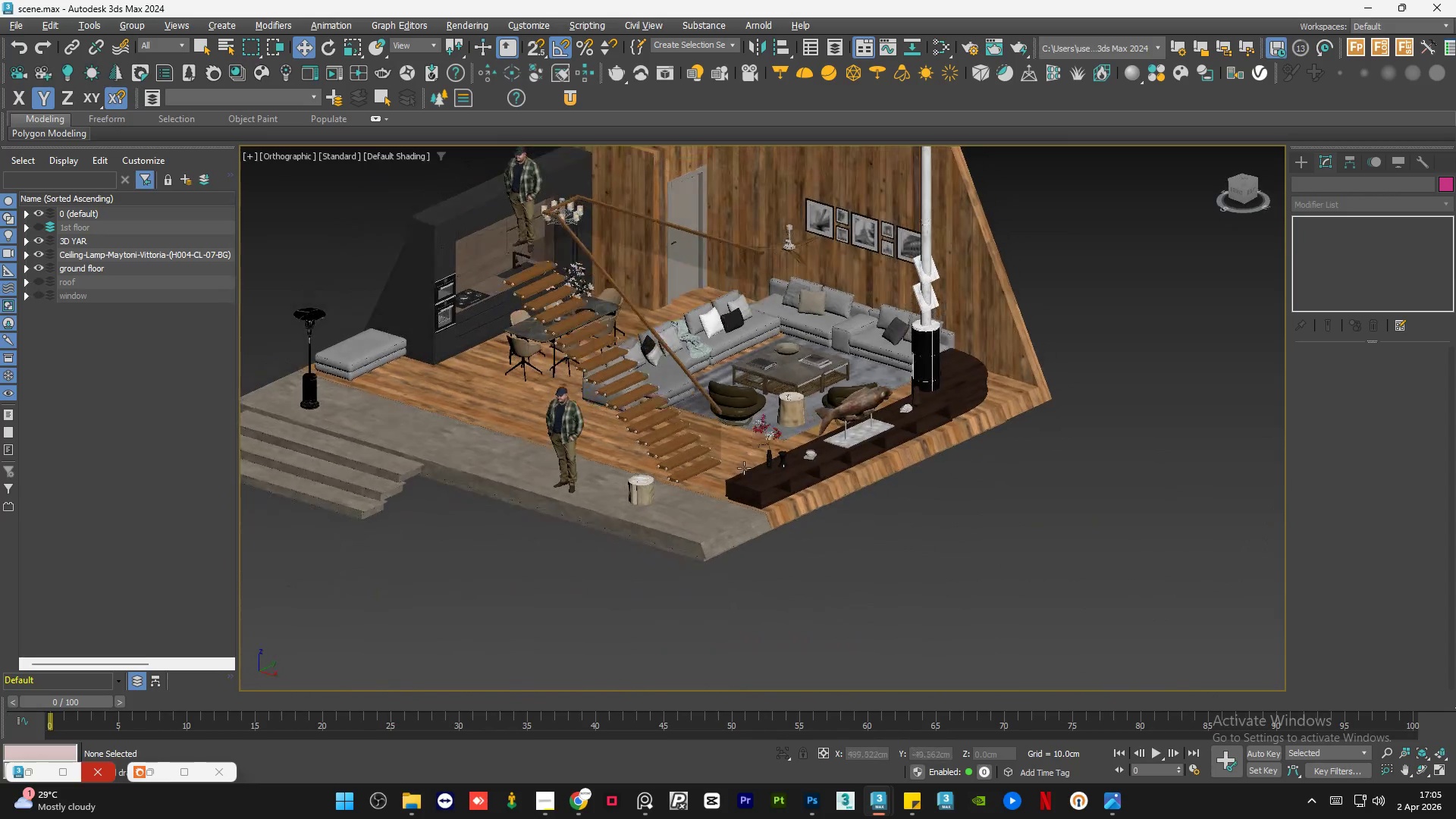 
key(Alt+AltLeft)
 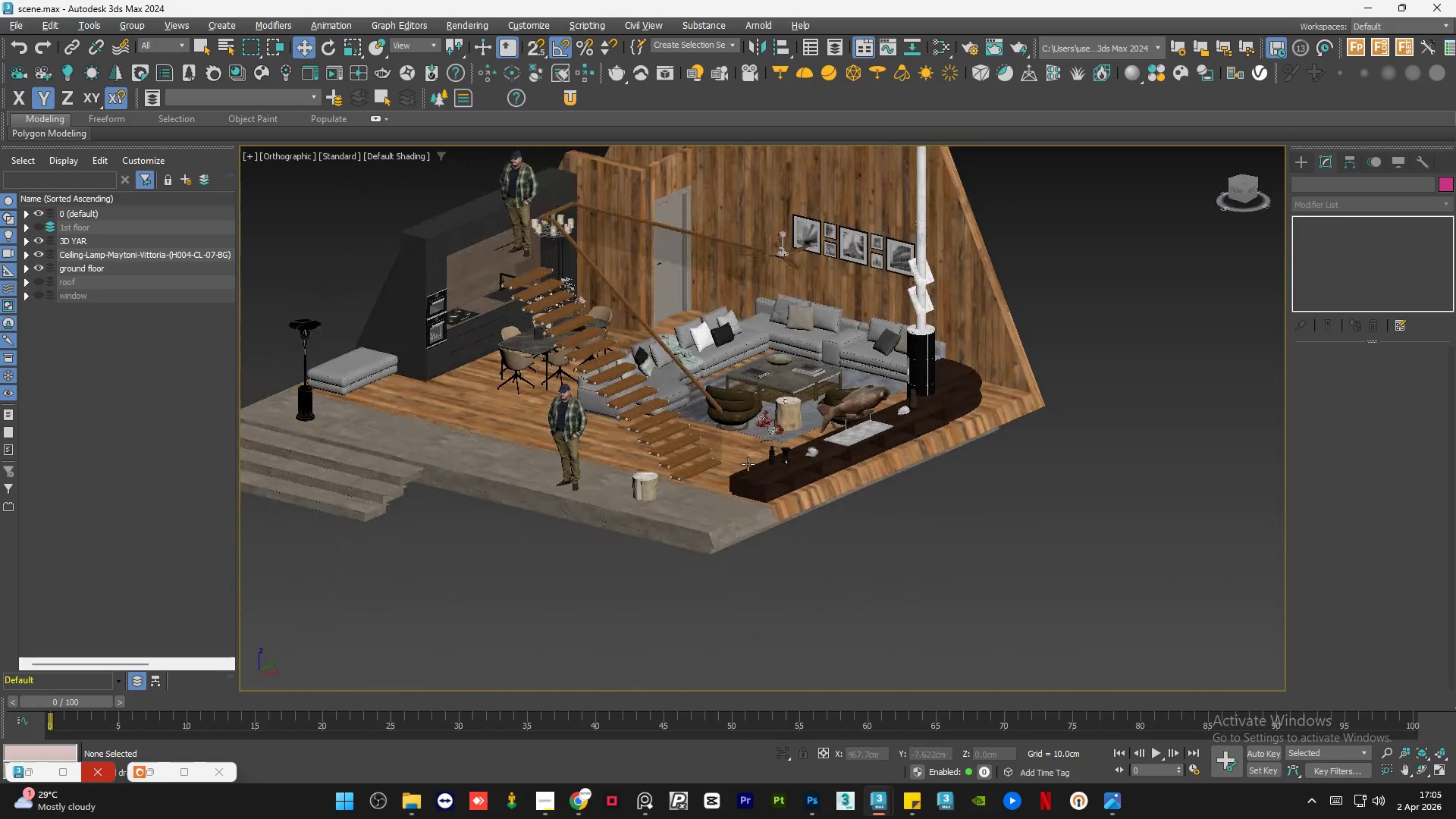 
key(Alt+AltLeft)
 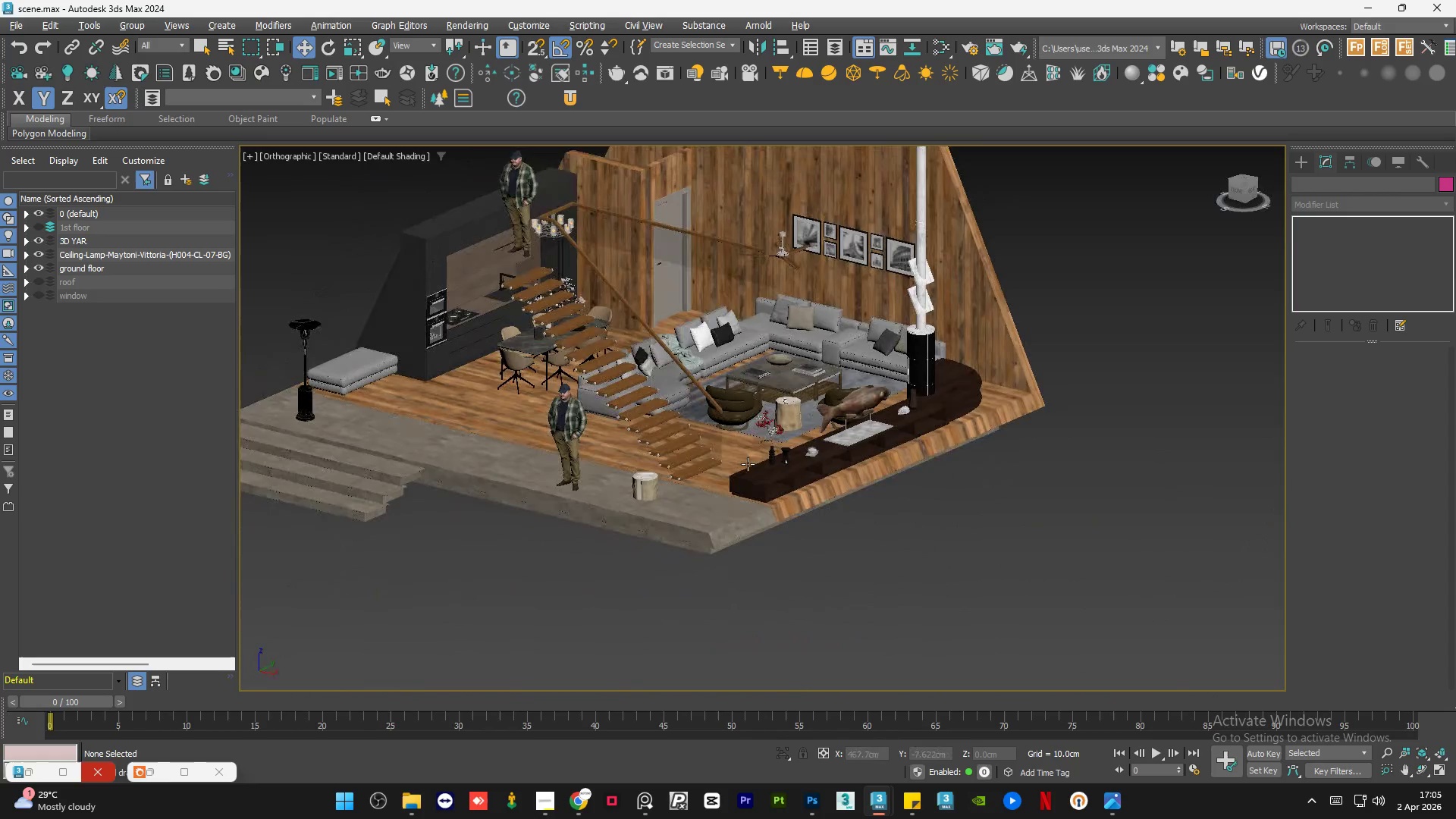 
key(Alt+AltLeft)
 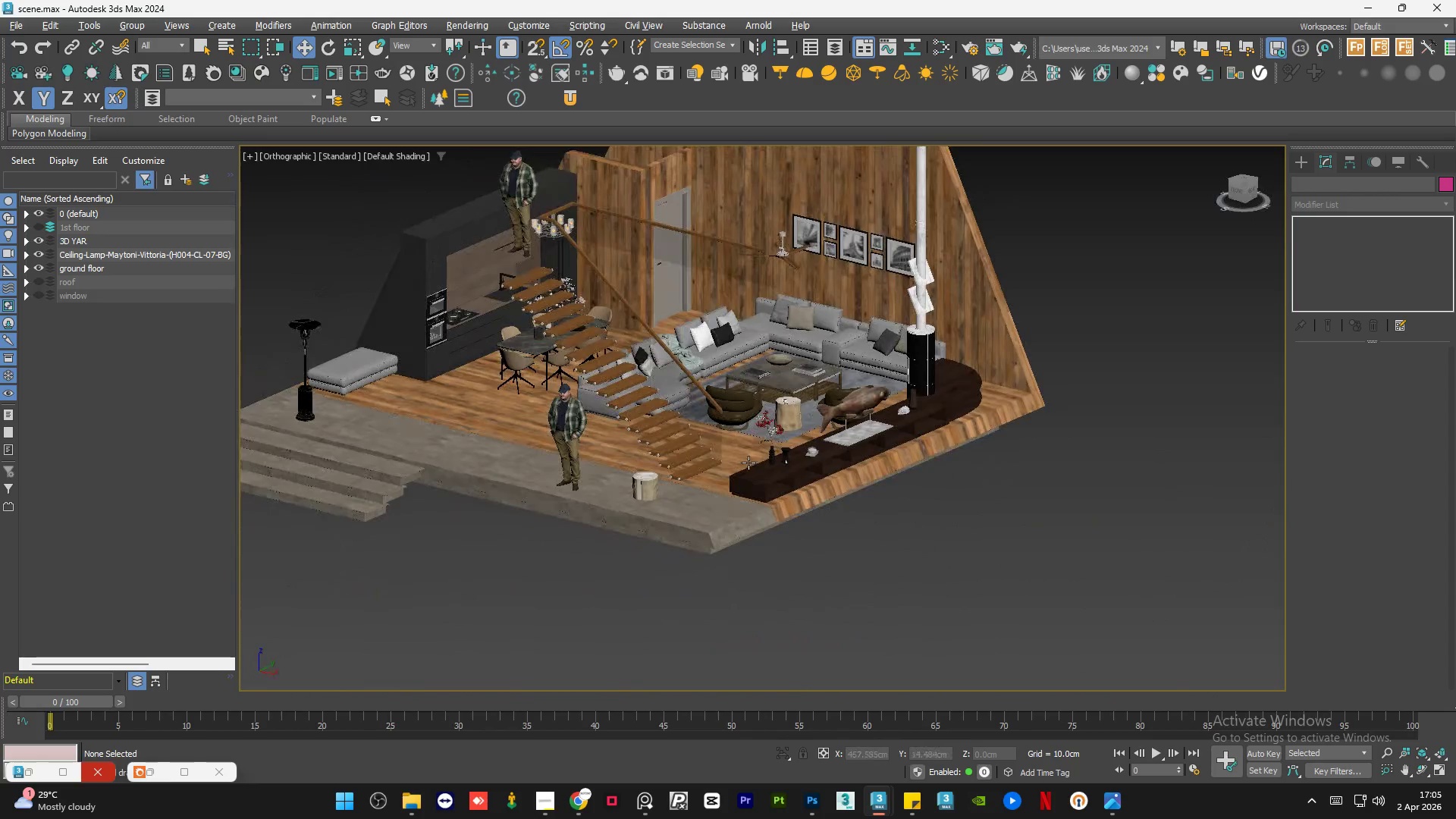 
key(Alt+AltLeft)
 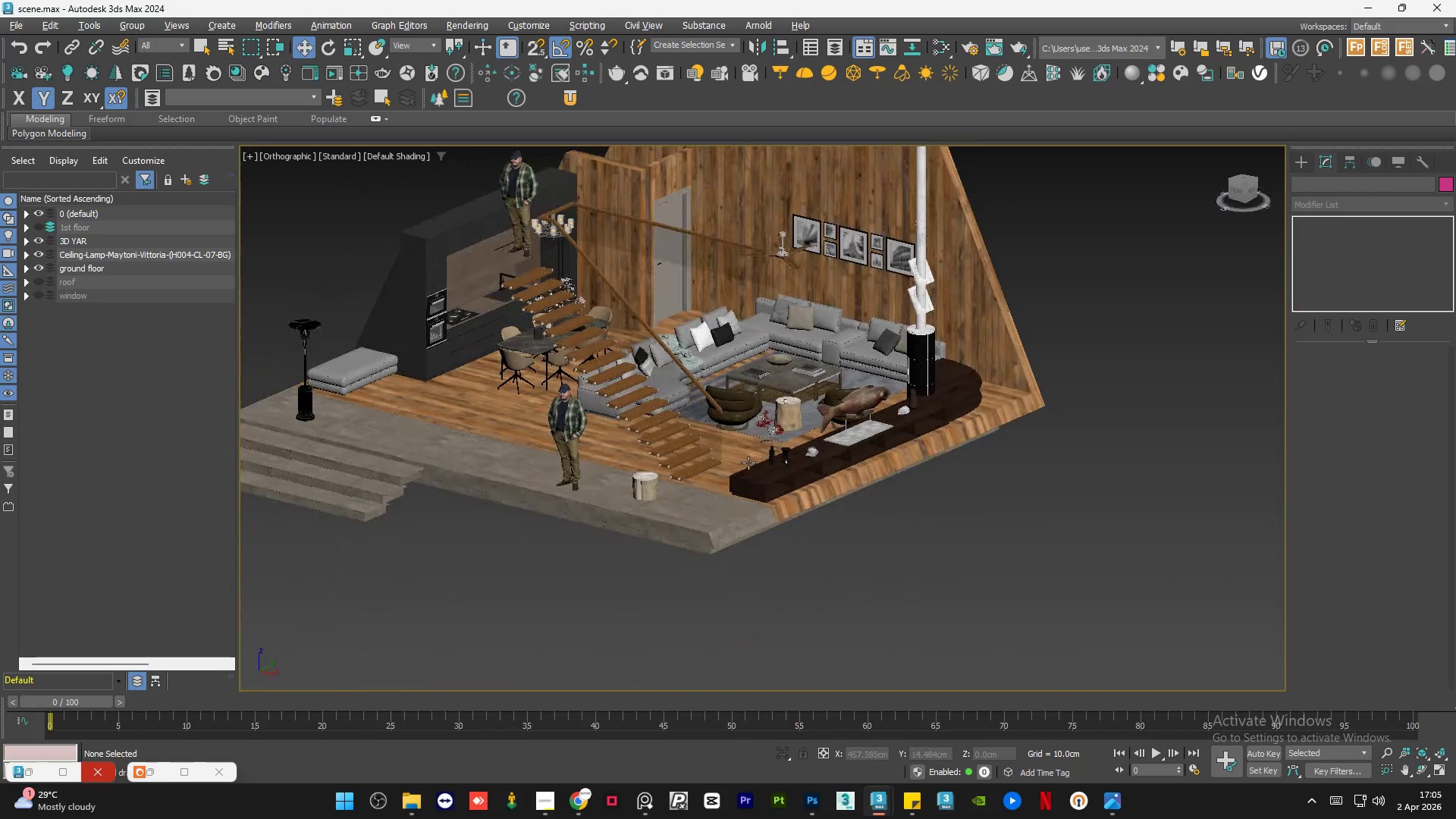 
key(Alt+AltLeft)
 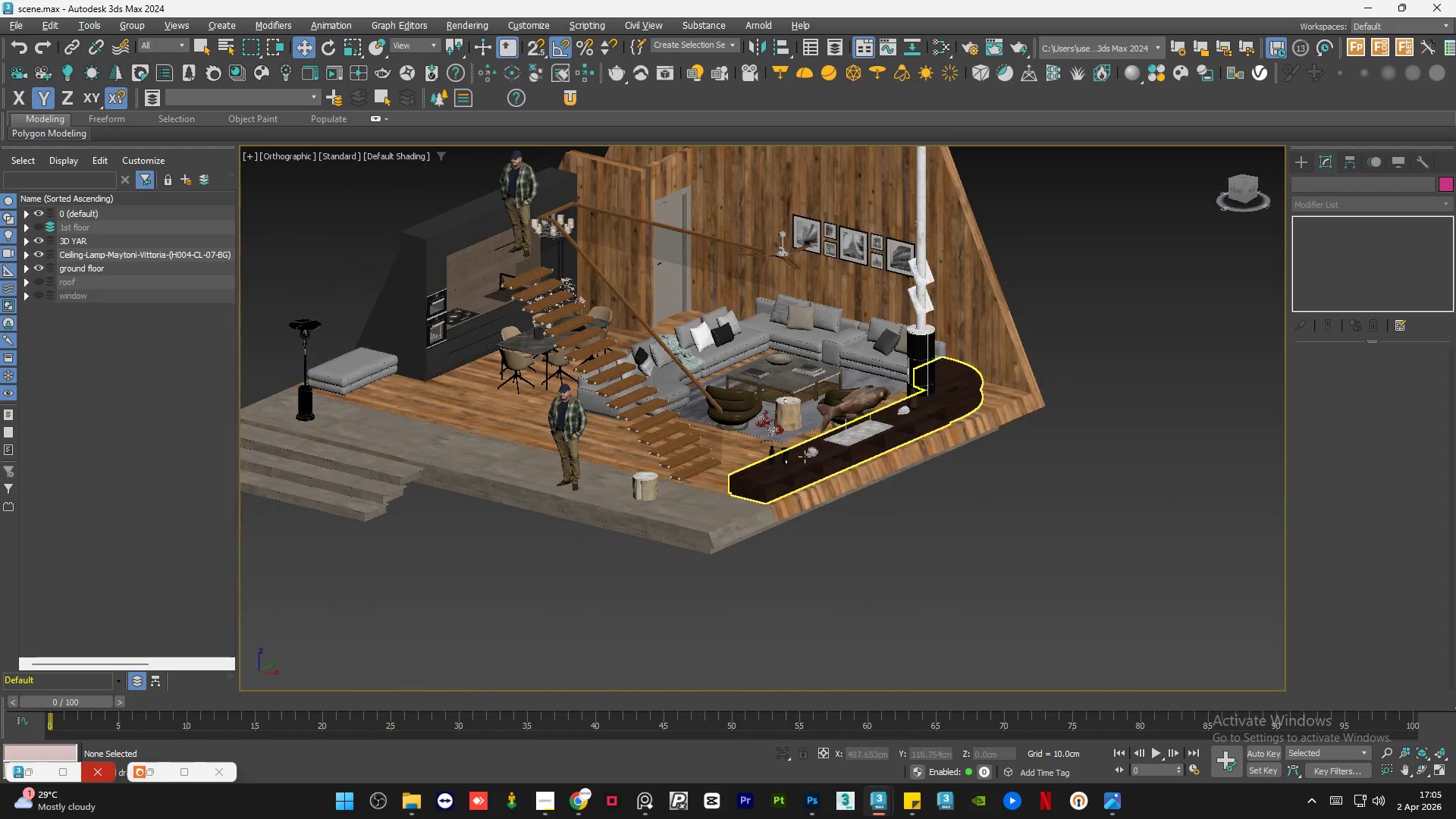 
hold_key(key=AltLeft, duration=1.5)
 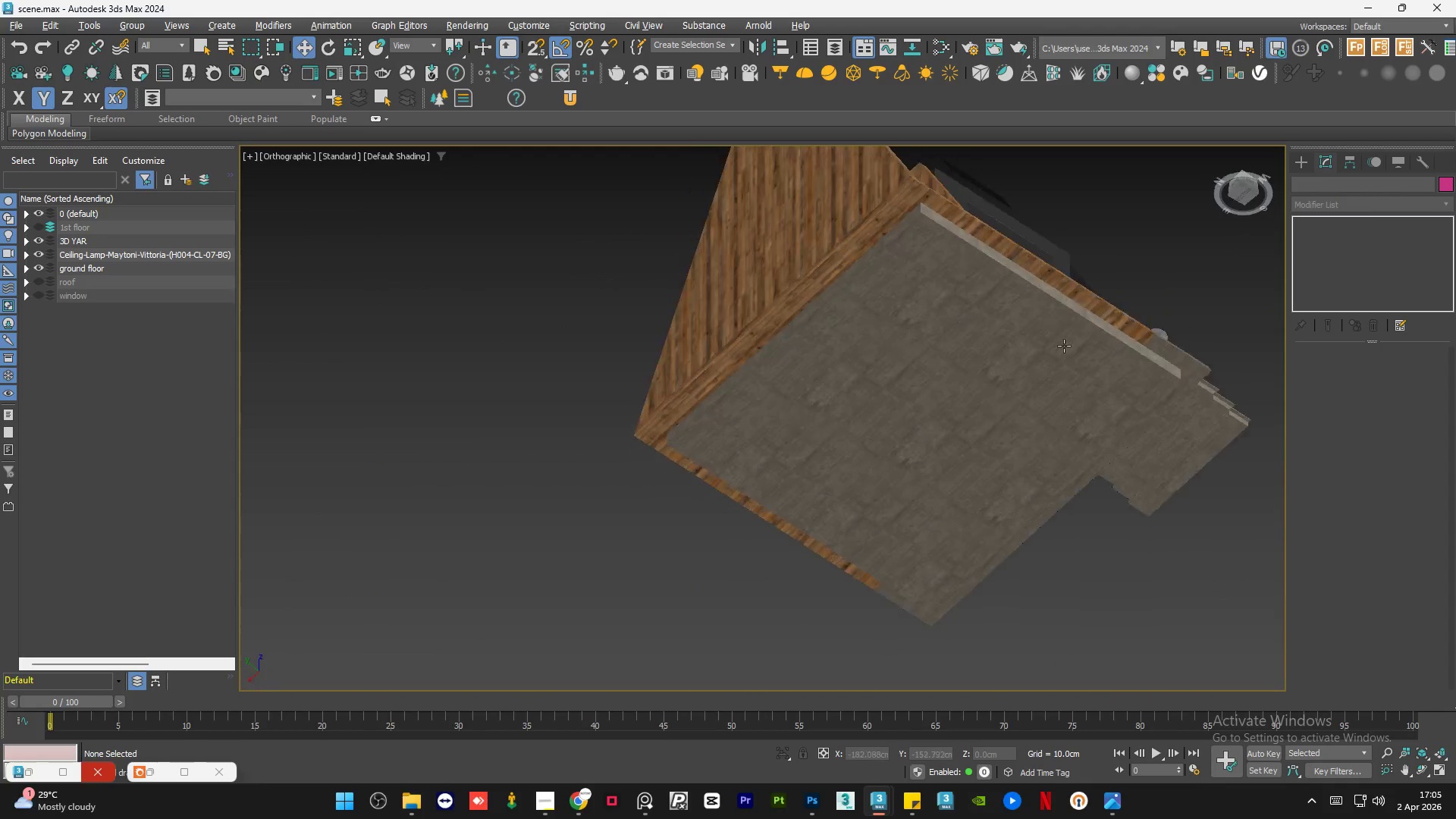 
scroll: coordinate [808, 460], scroll_direction: down, amount: 1.0
 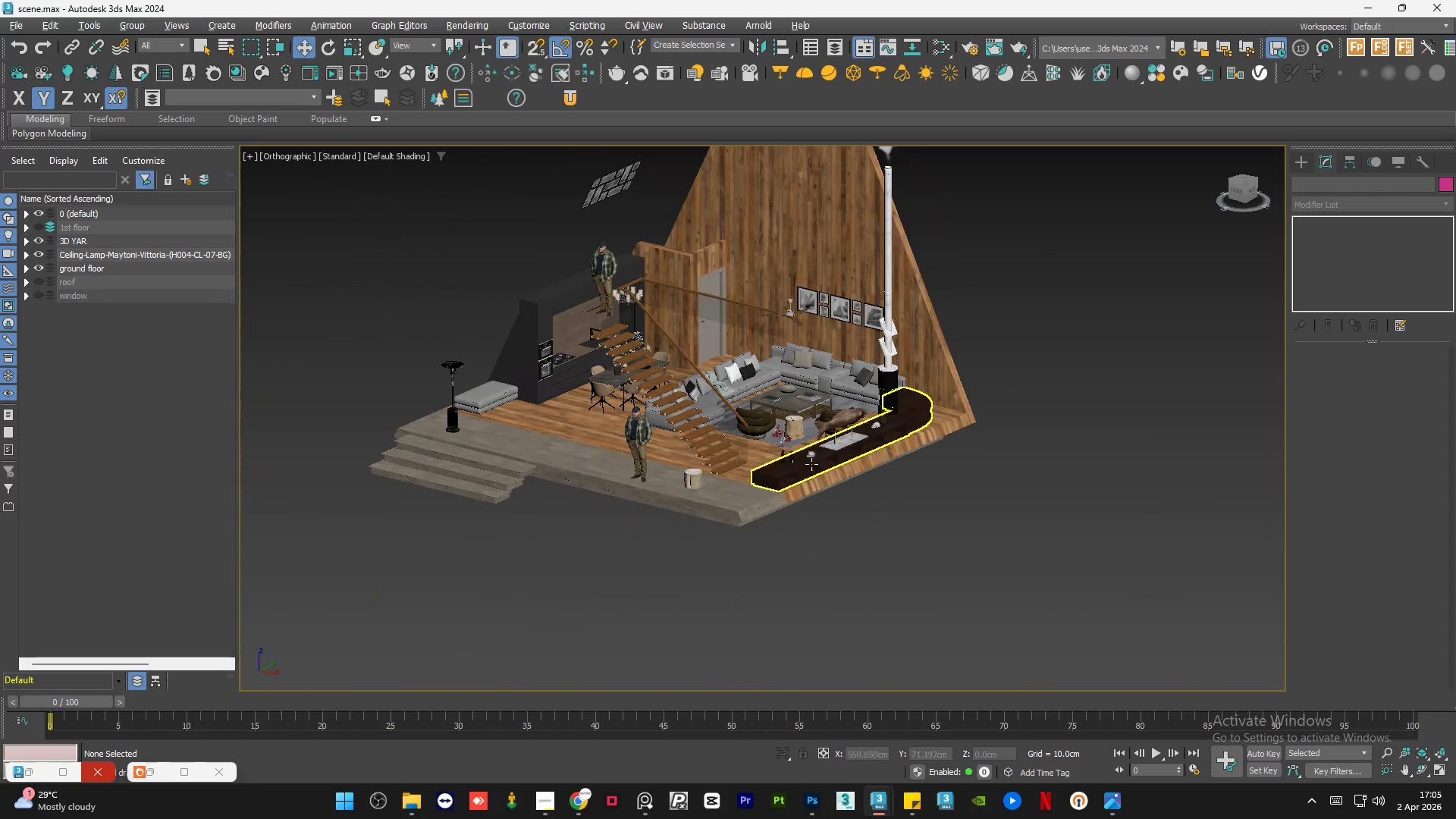 
hold_key(key=AltLeft, duration=1.51)
 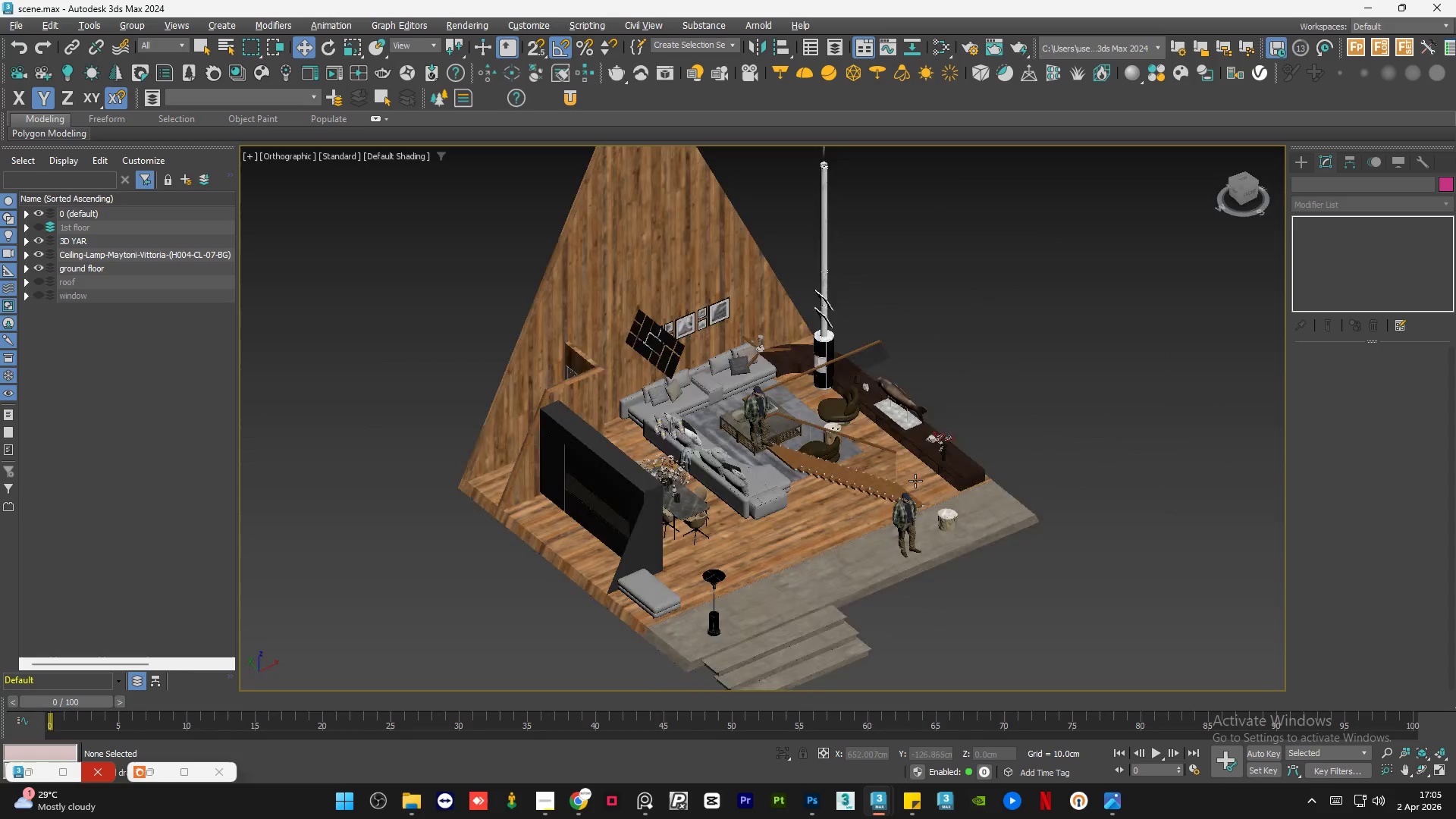 
hold_key(key=AltLeft, duration=1.17)
 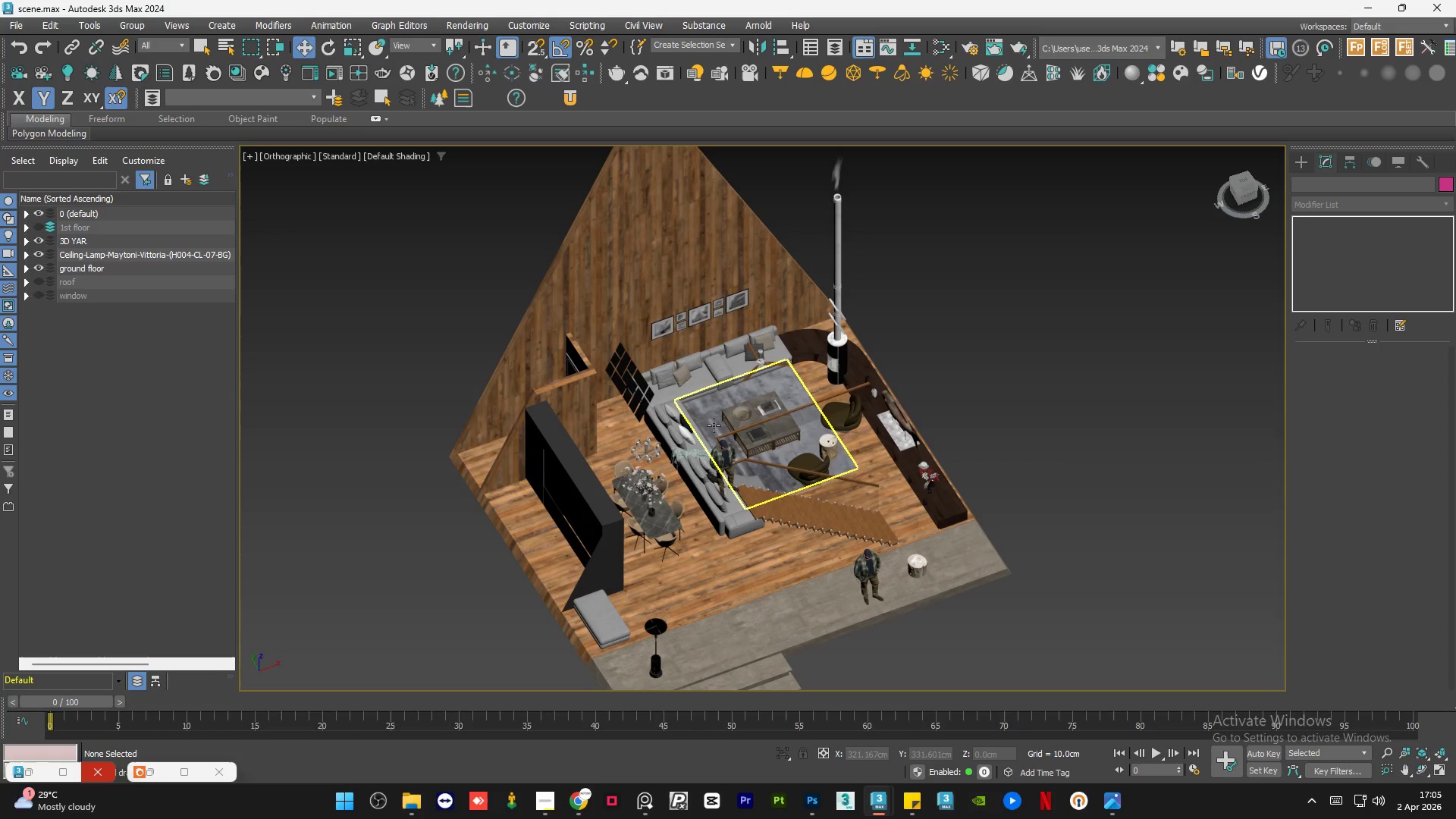 
wait(31.89)
 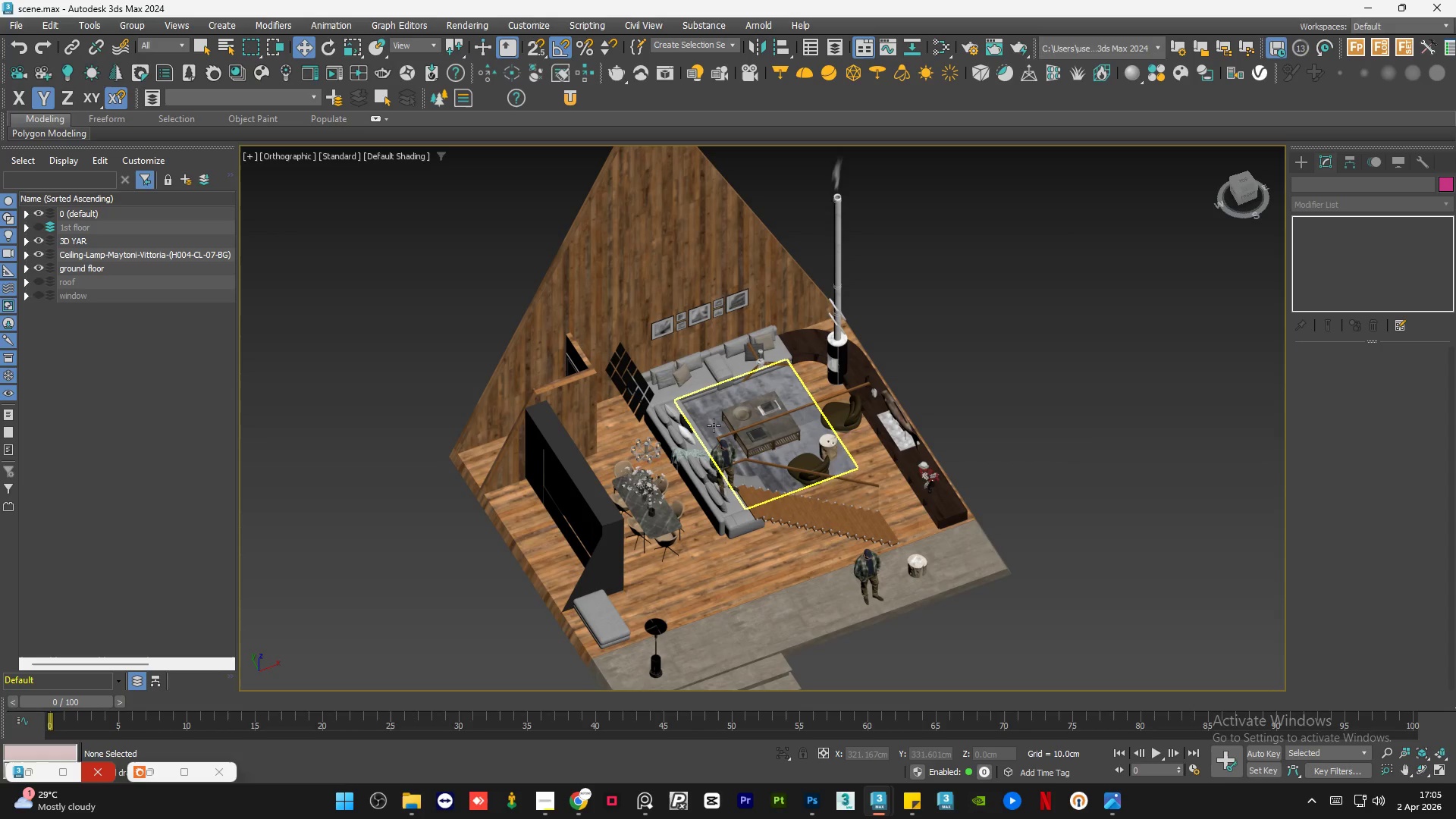 
scroll: coordinate [654, 456], scroll_direction: down, amount: 1.0
 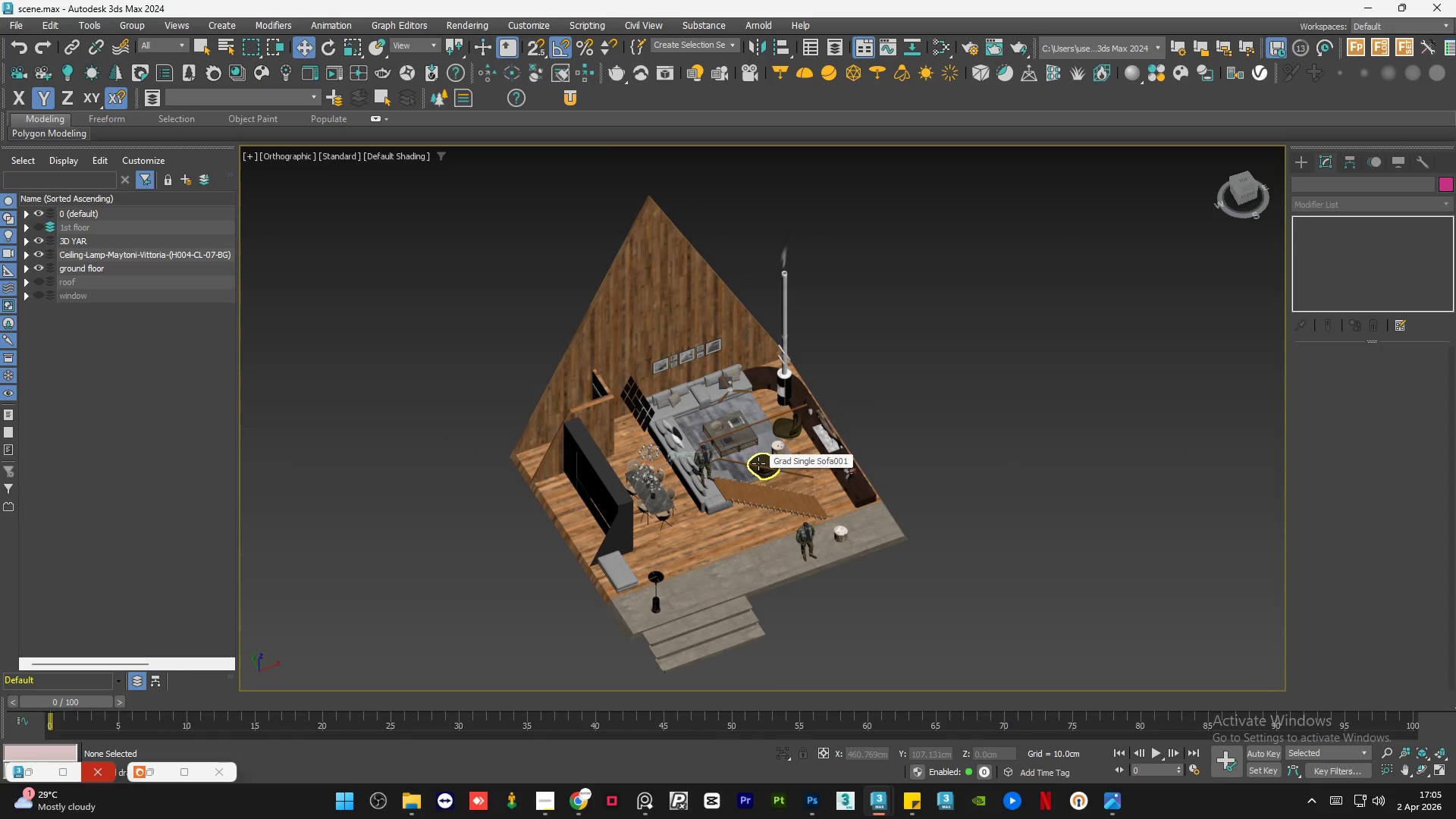 
wait(5.07)
 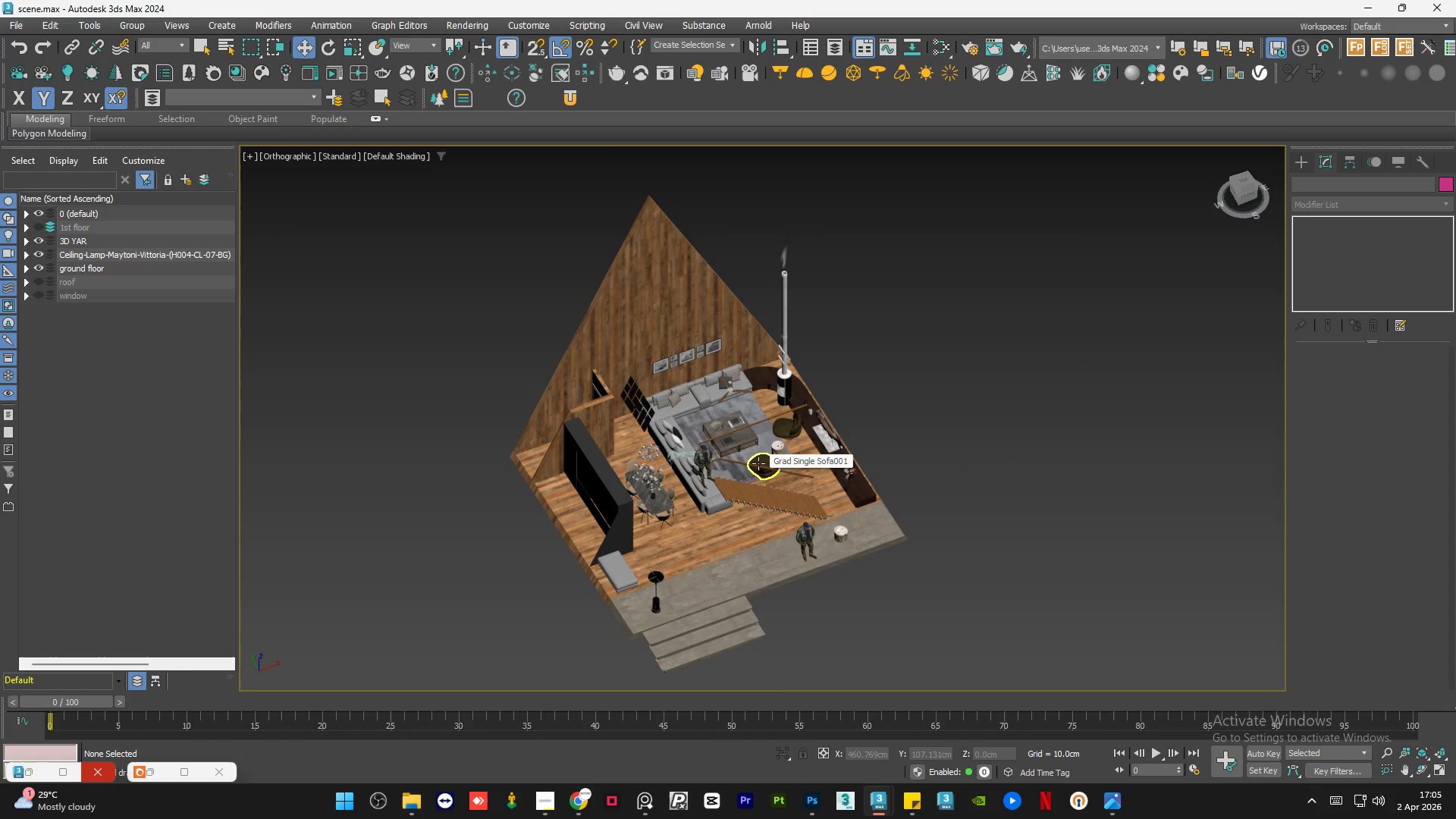 
hold_key(key=AltLeft, duration=1.3)
 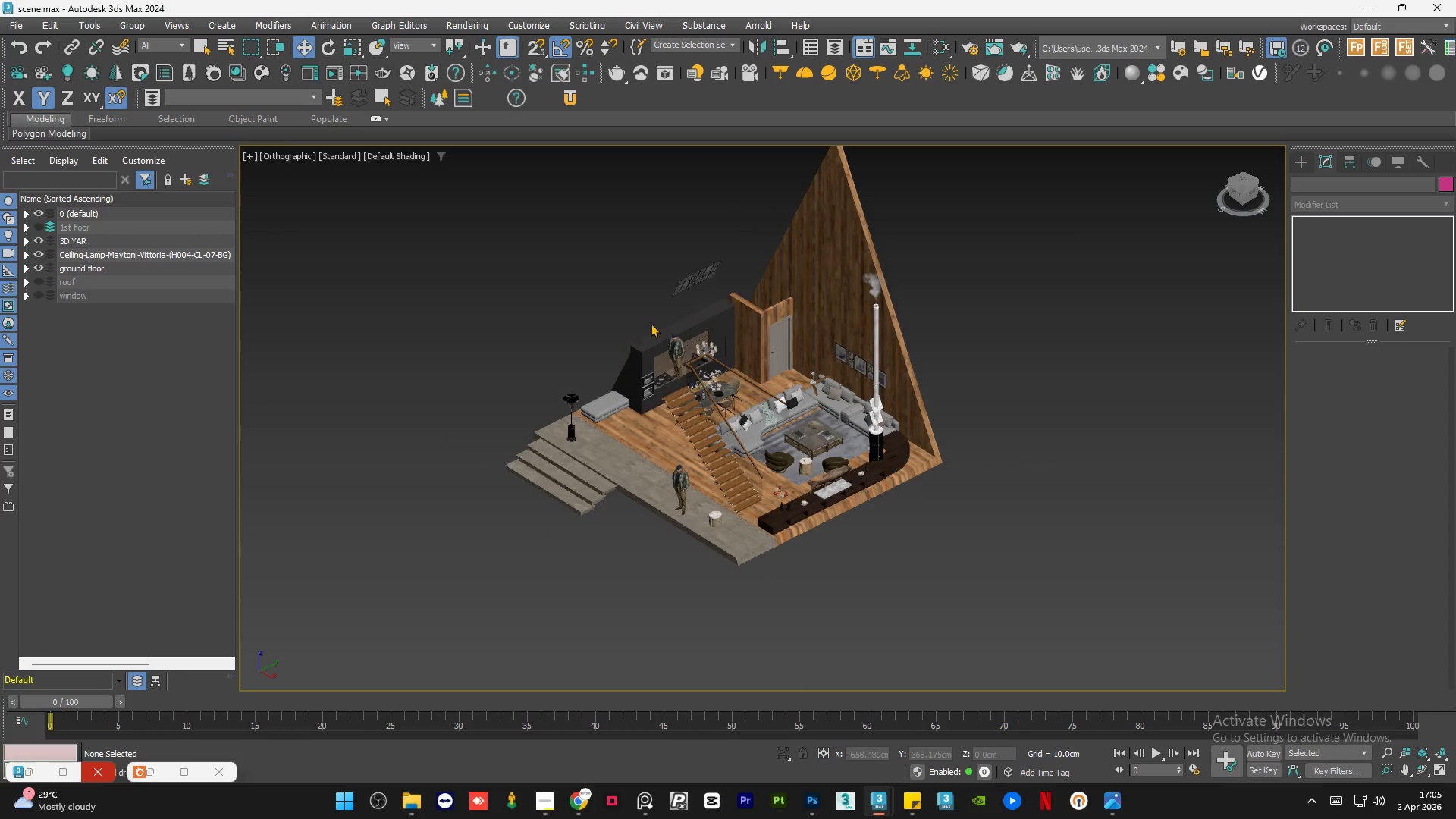 
hold_key(key=AltLeft, duration=5.27)
scroll: coordinate [648, 361], scroll_direction: up, amount: 5.0
 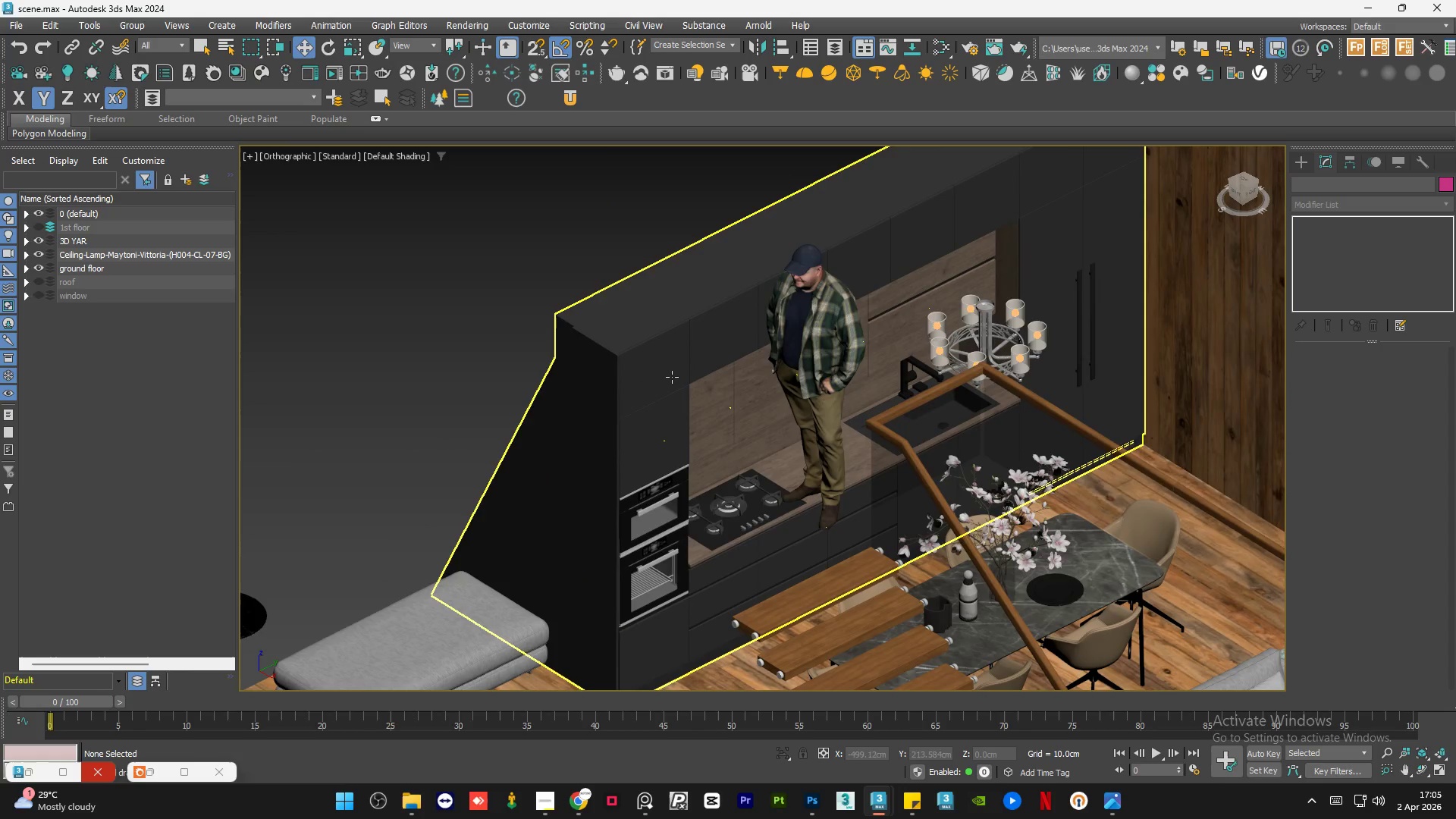 
scroll: coordinate [706, 385], scroll_direction: down, amount: 3.0
 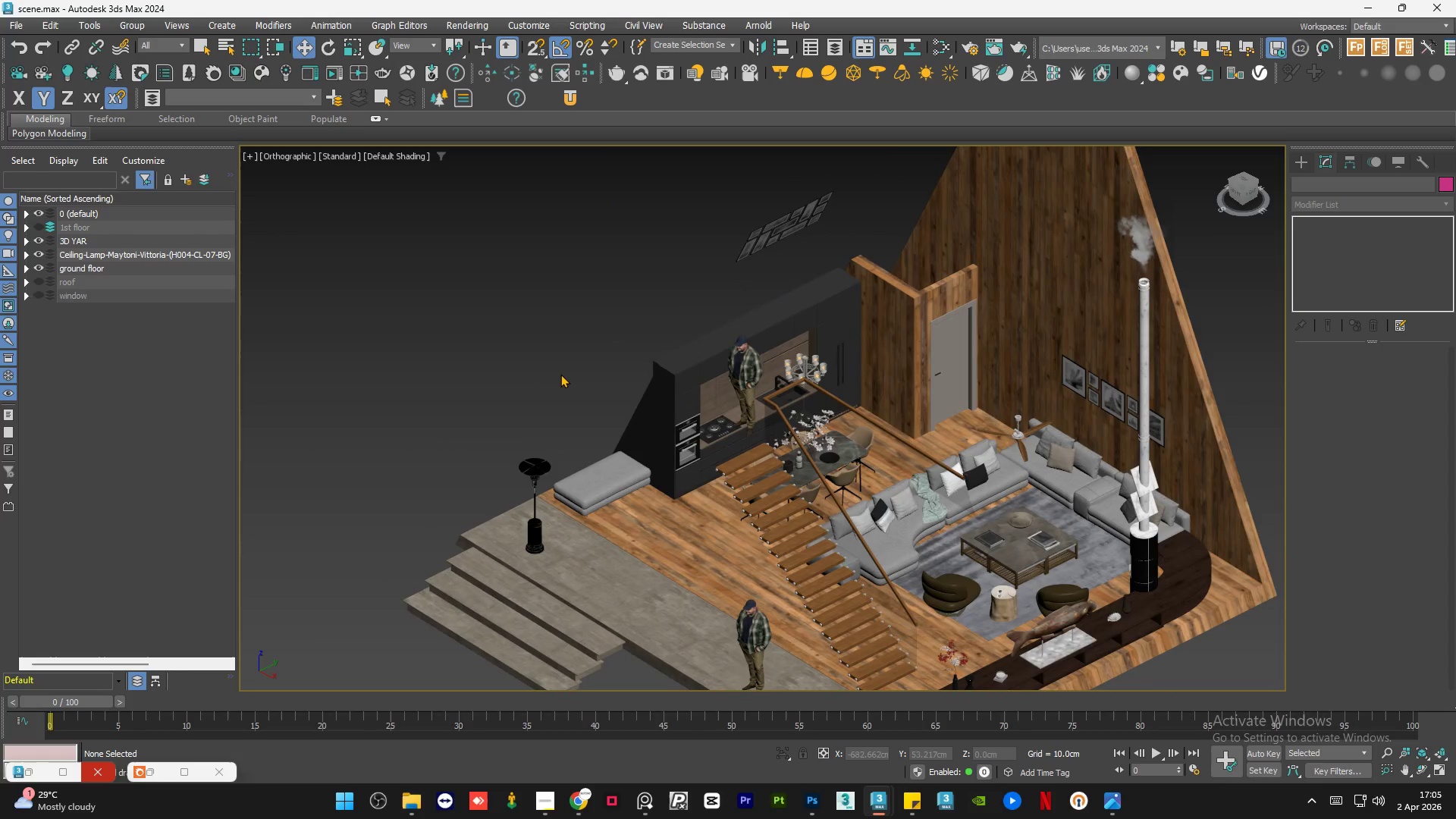 
left_click([560, 374])
 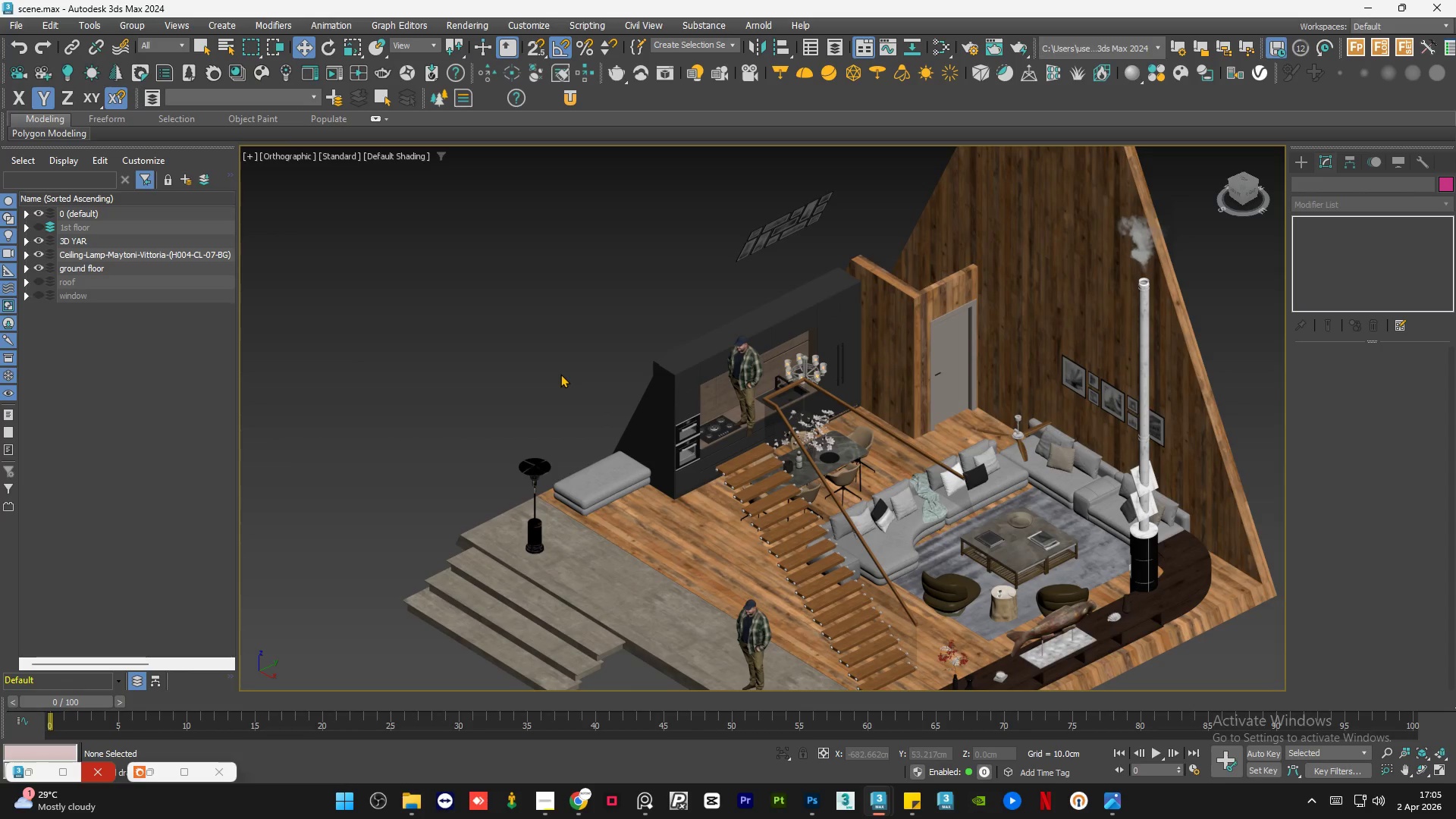 
hold_key(key=AltLeft, duration=0.52)
 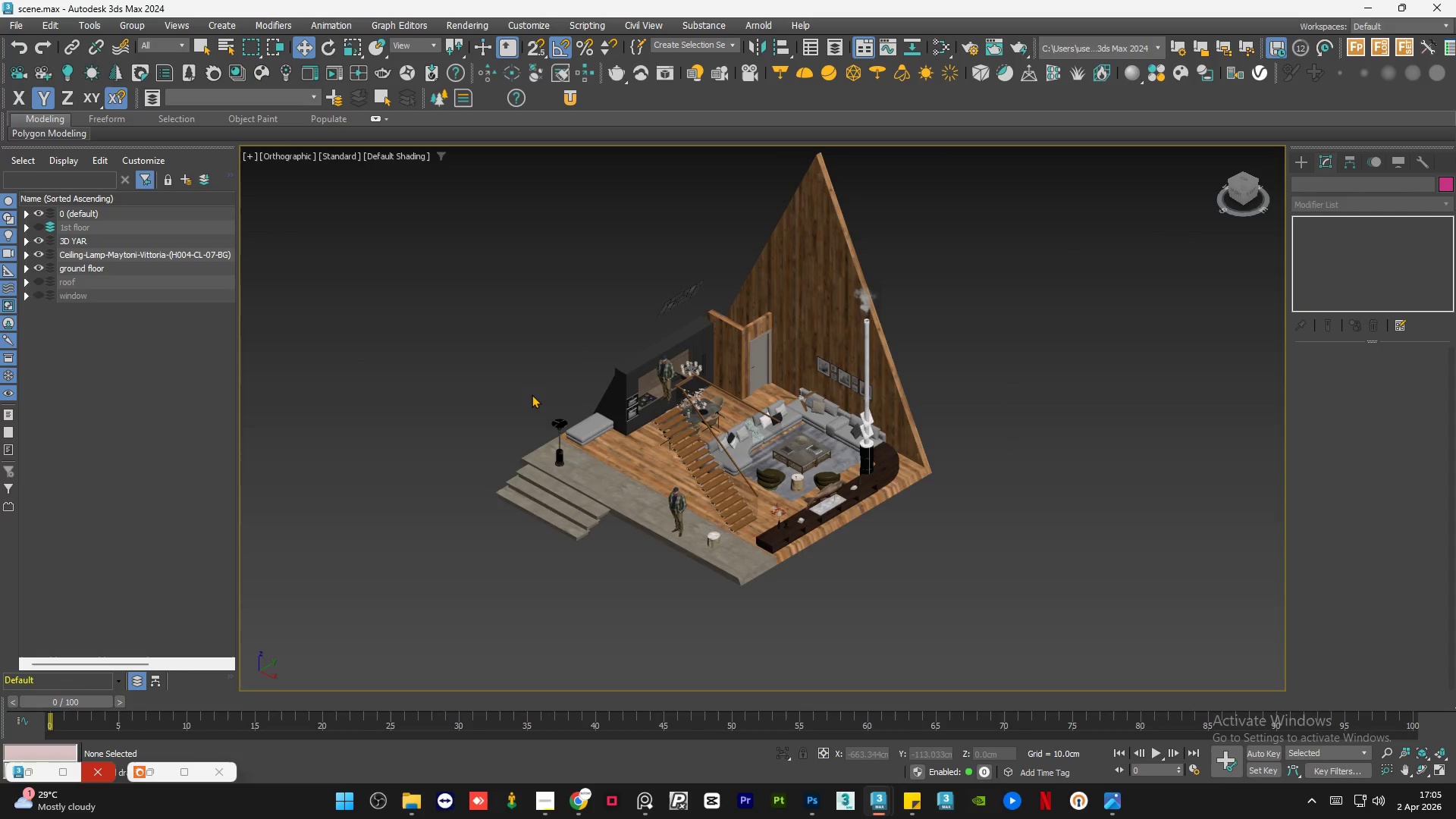 
scroll: coordinate [560, 374], scroll_direction: down, amount: 2.0
 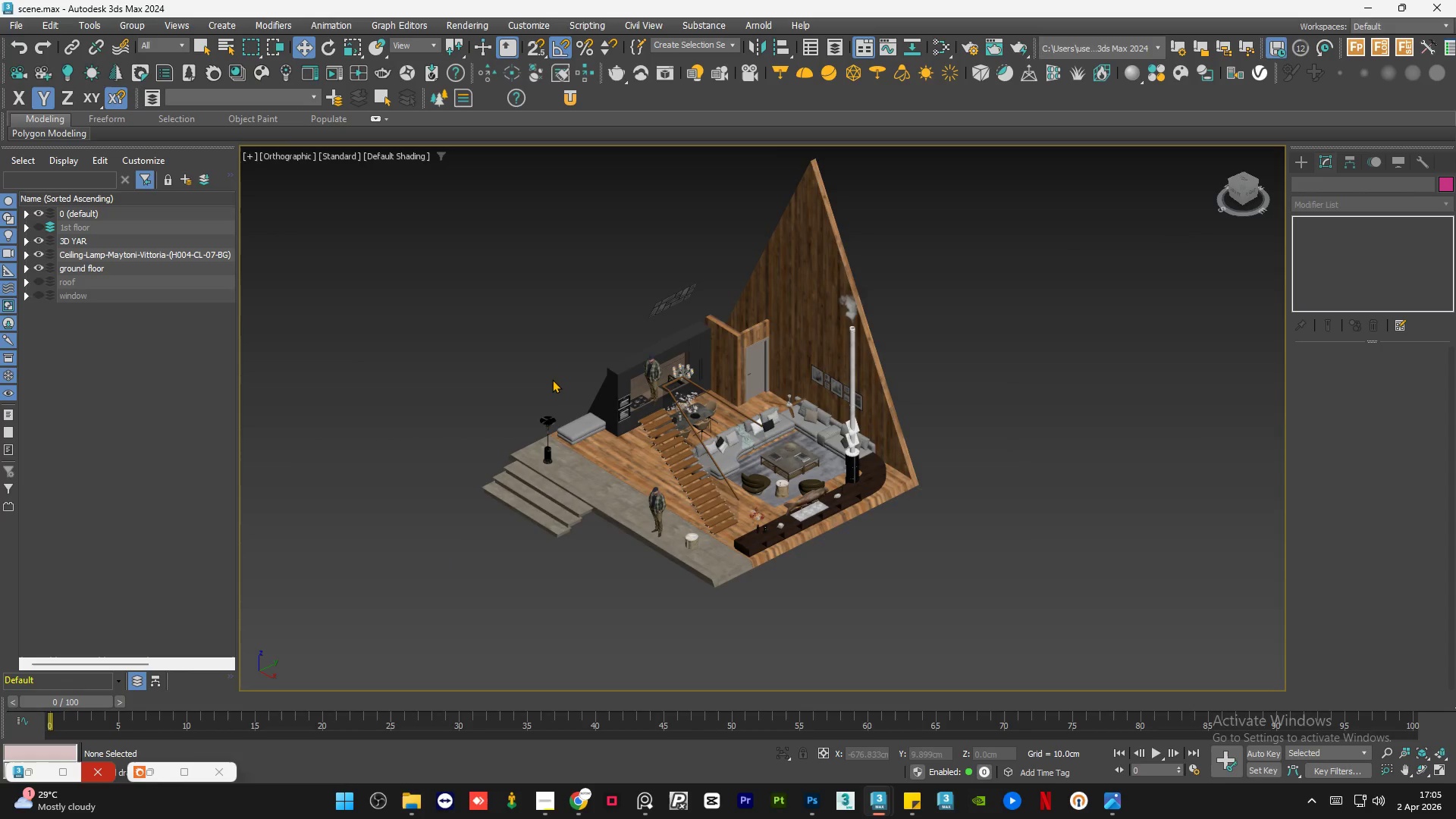 
left_click([532, 394])
 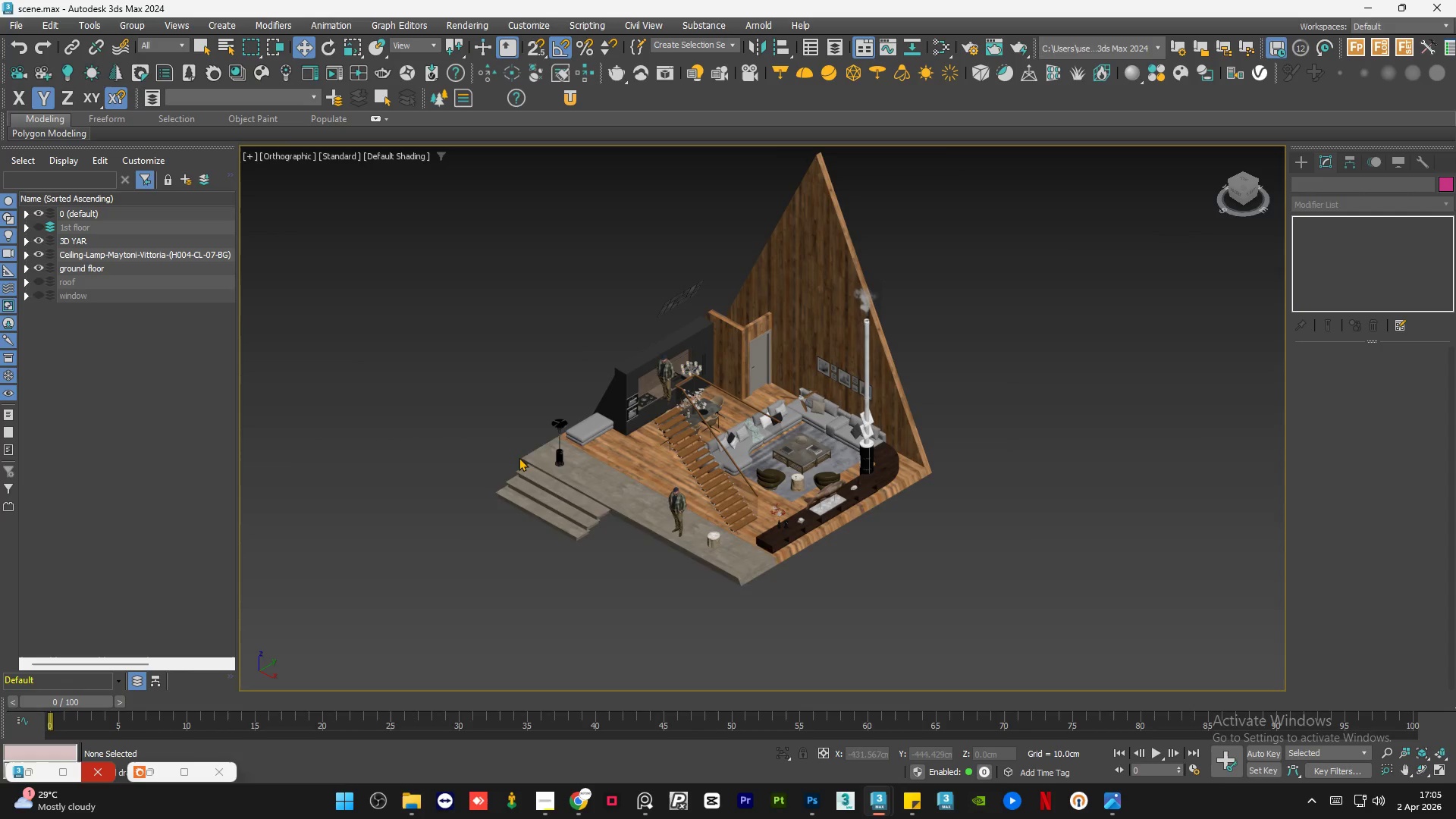 
scroll: coordinate [559, 464], scroll_direction: up, amount: 5.0
 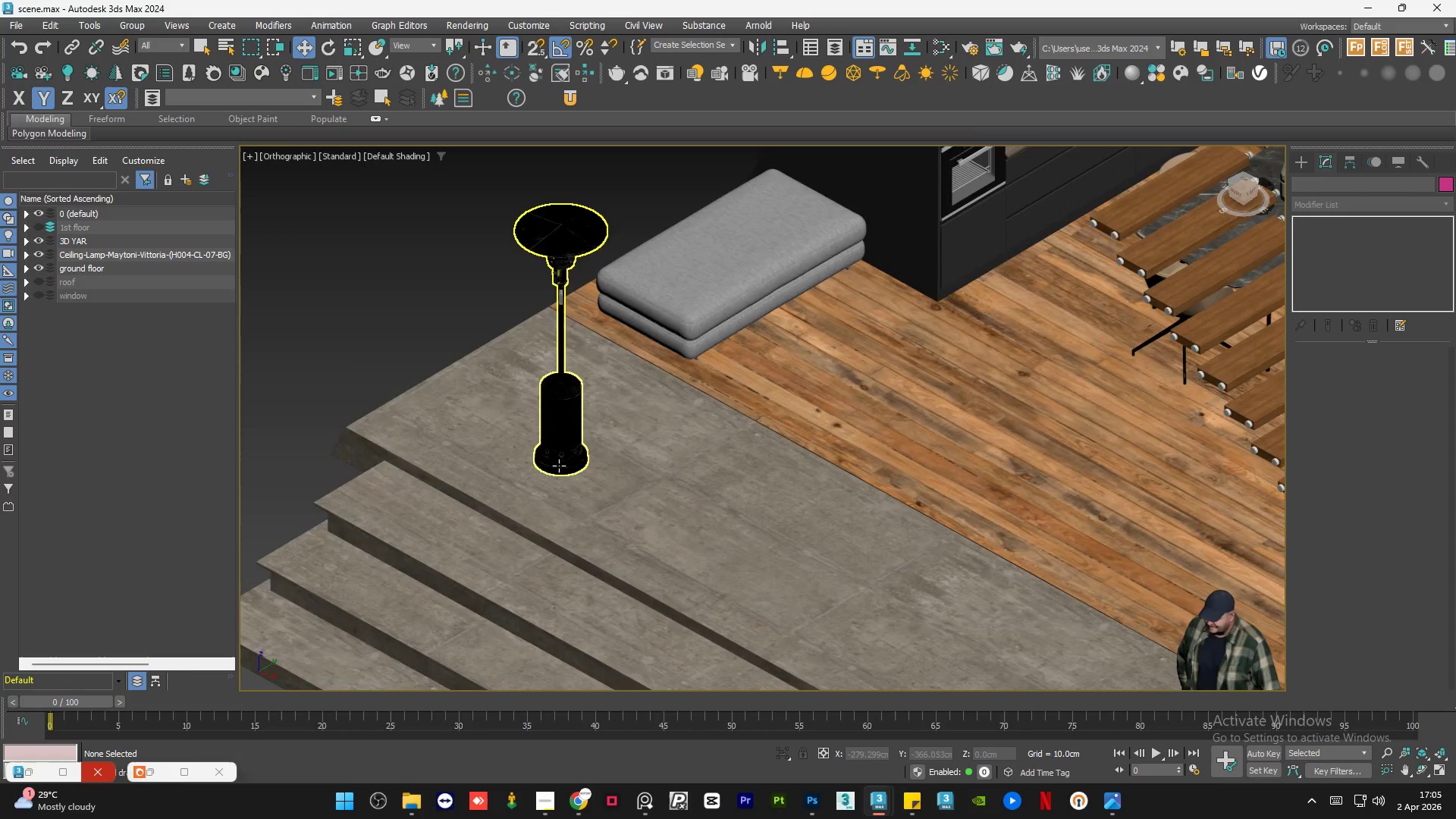 
scroll: coordinate [563, 466], scroll_direction: down, amount: 1.0
 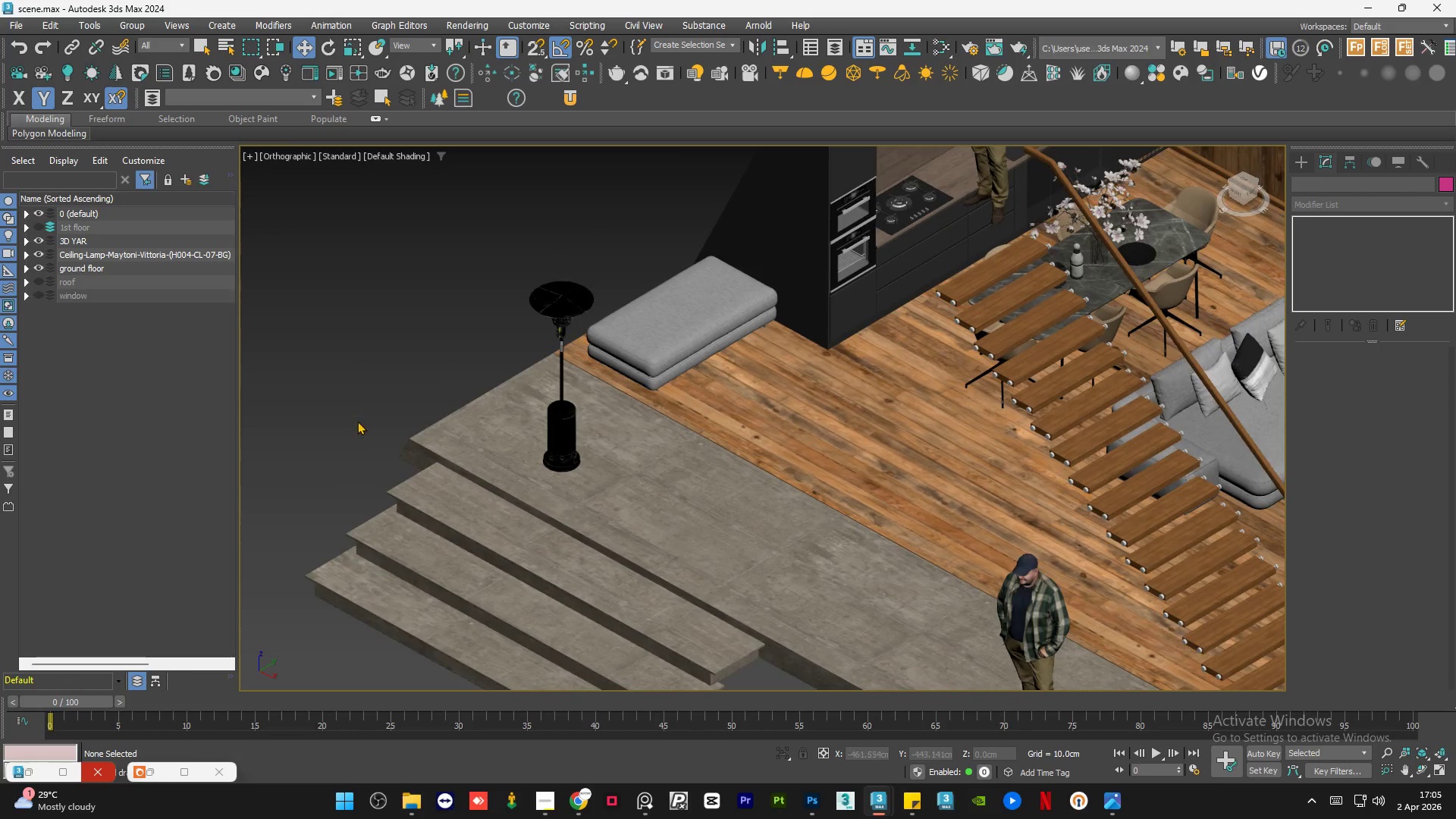 
left_click([357, 421])
 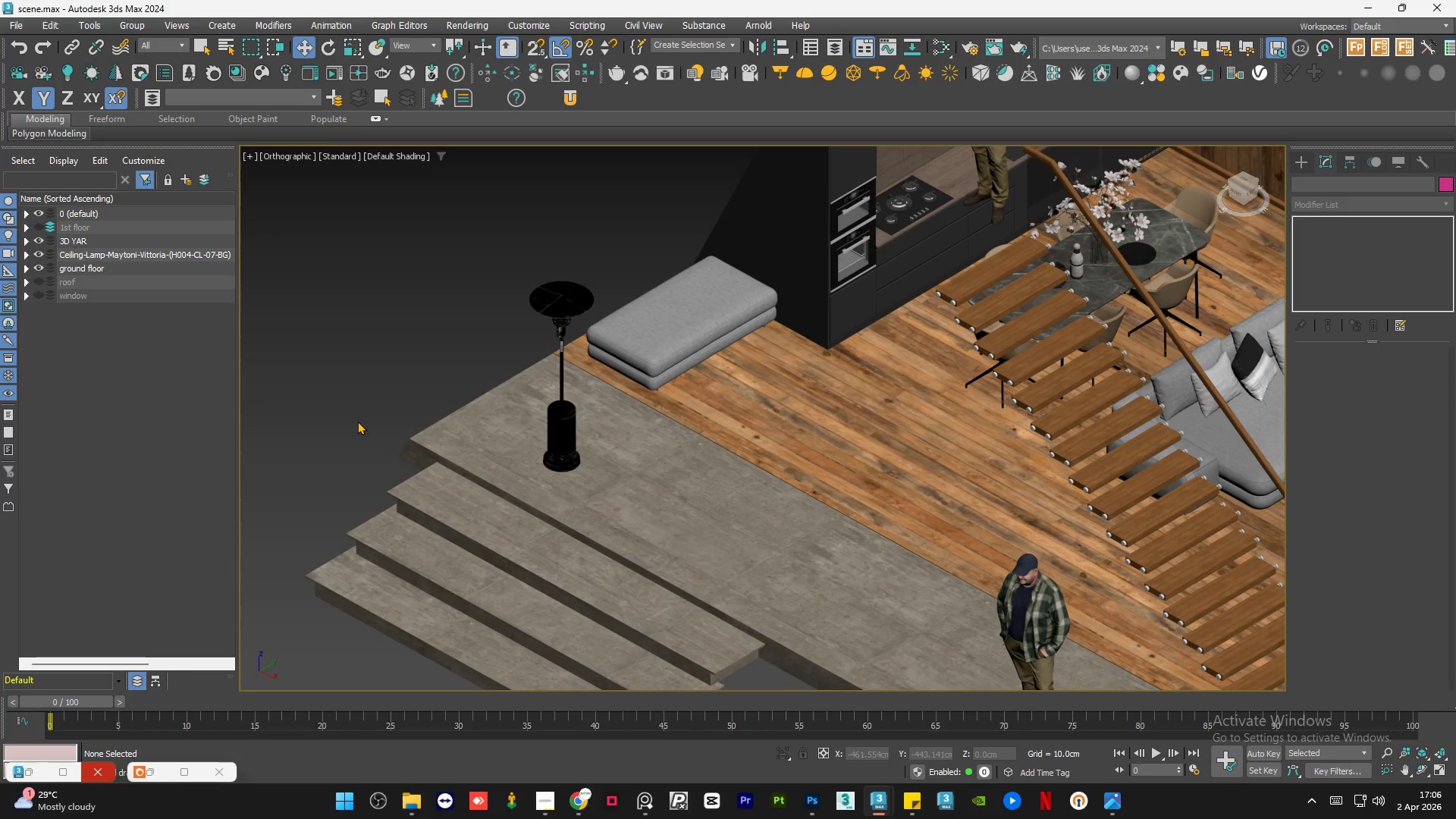 
wait(11.78)
 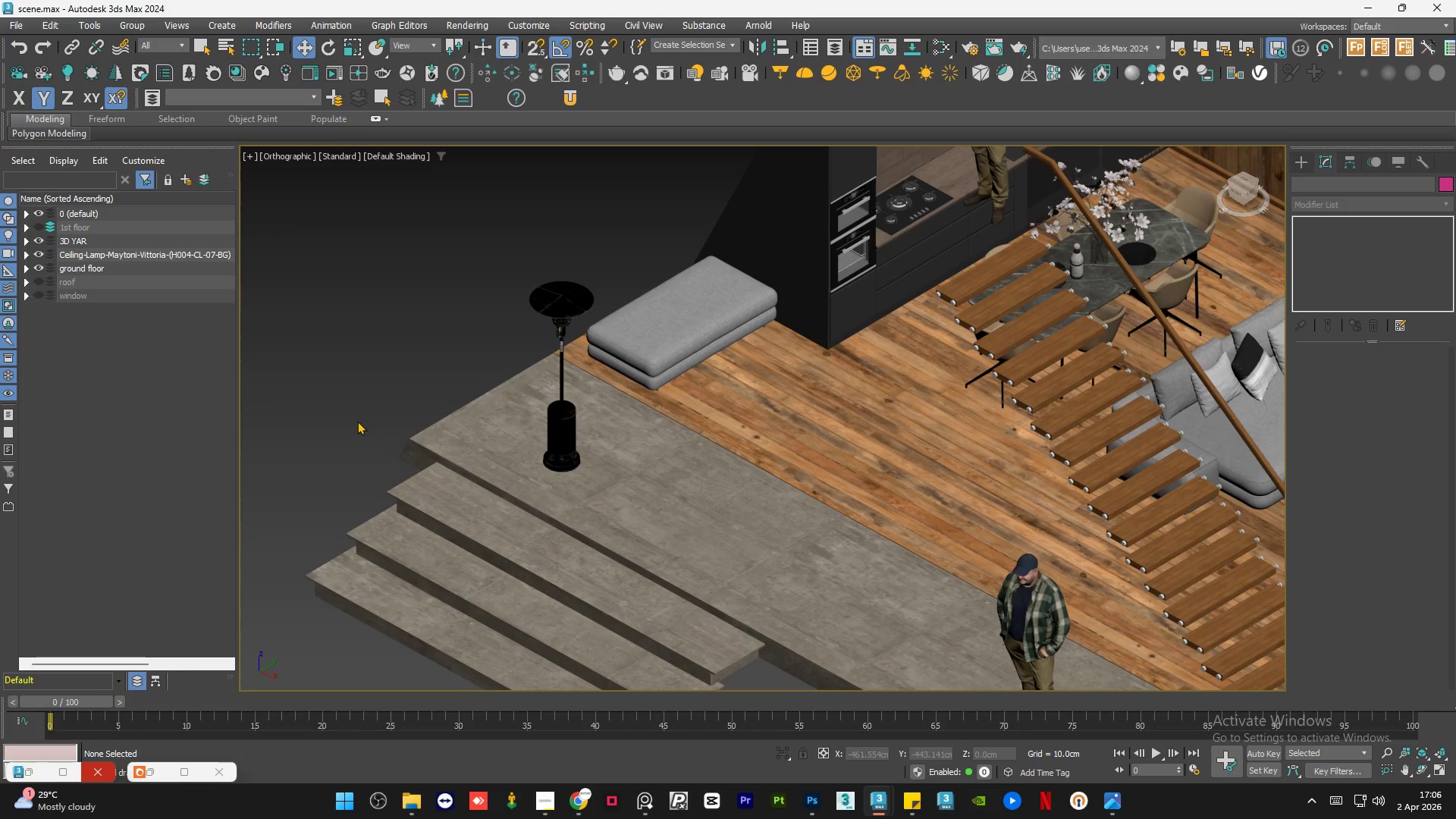 
scroll: coordinate [453, 406], scroll_direction: down, amount: 4.0
 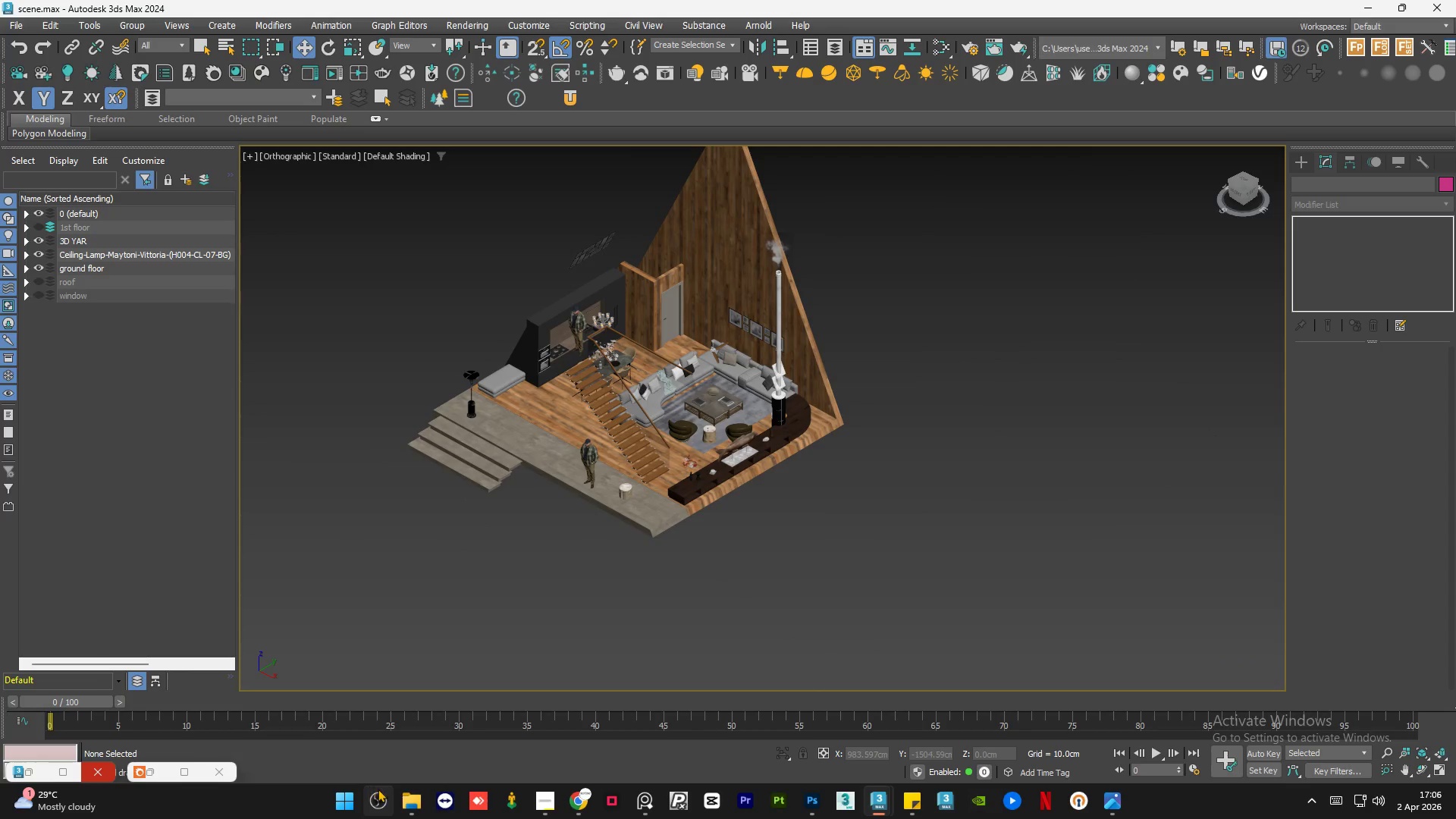 
left_click([412, 807])
 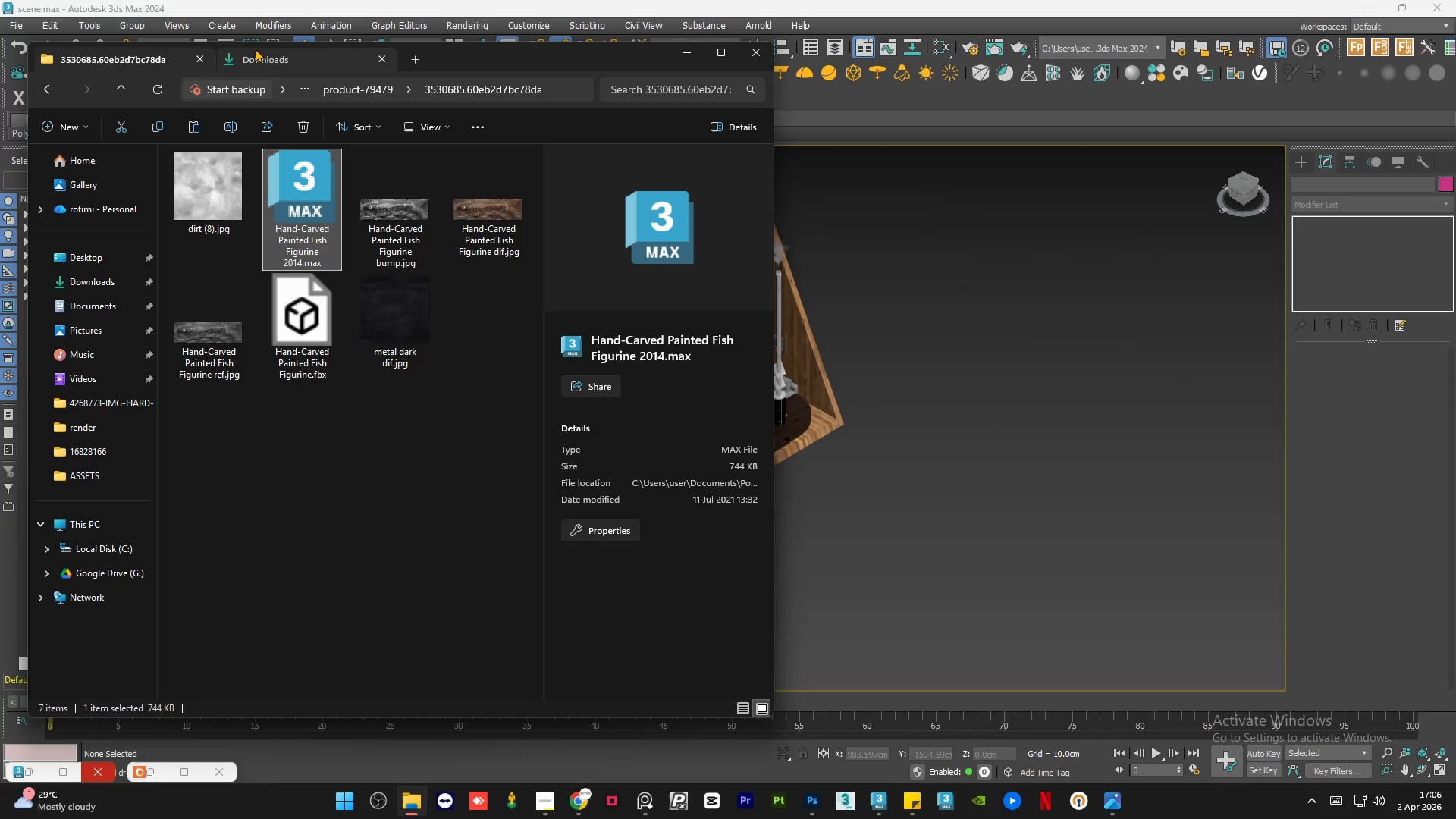 
left_click([258, 55])
 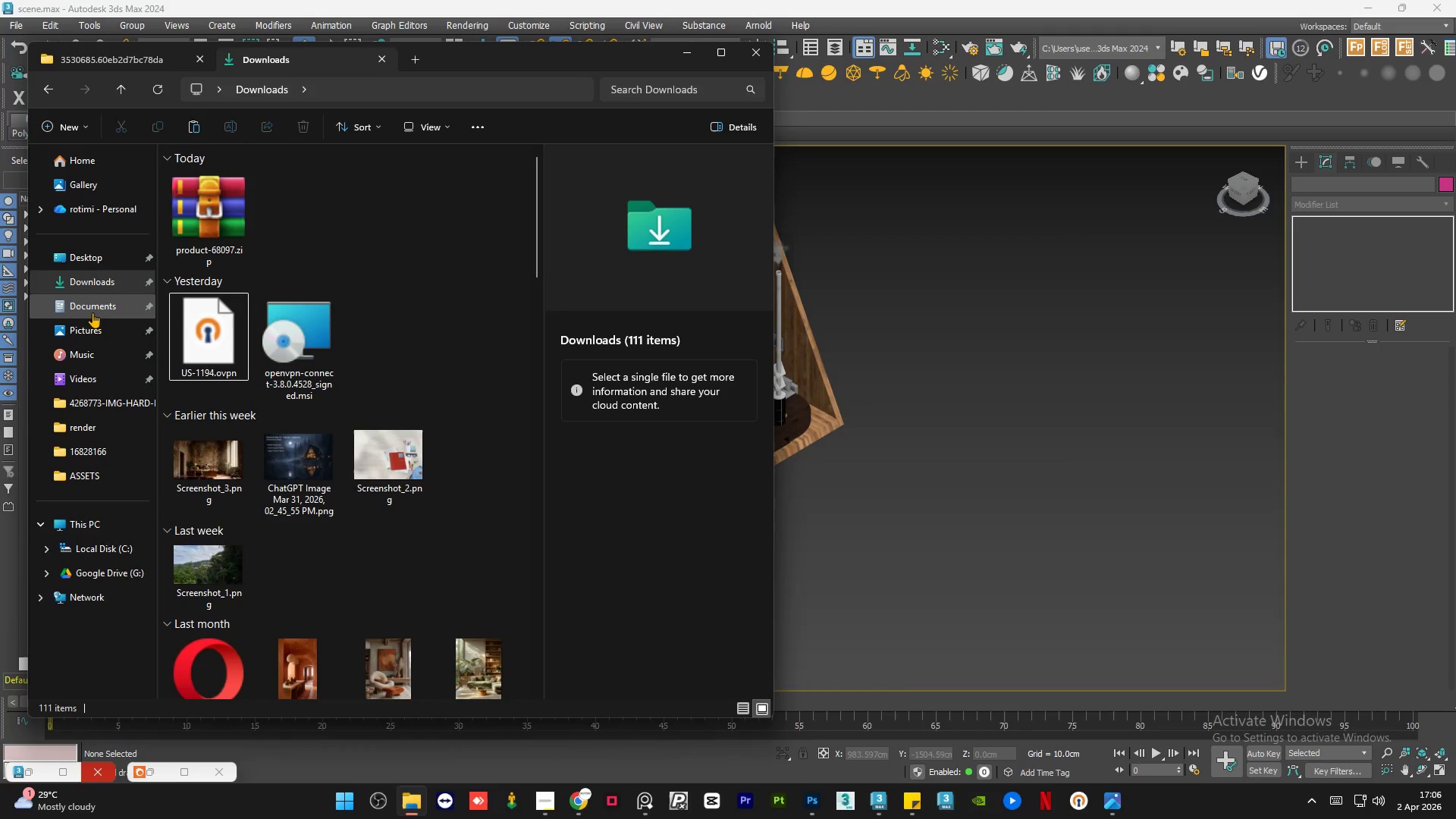 
left_click([96, 305])
 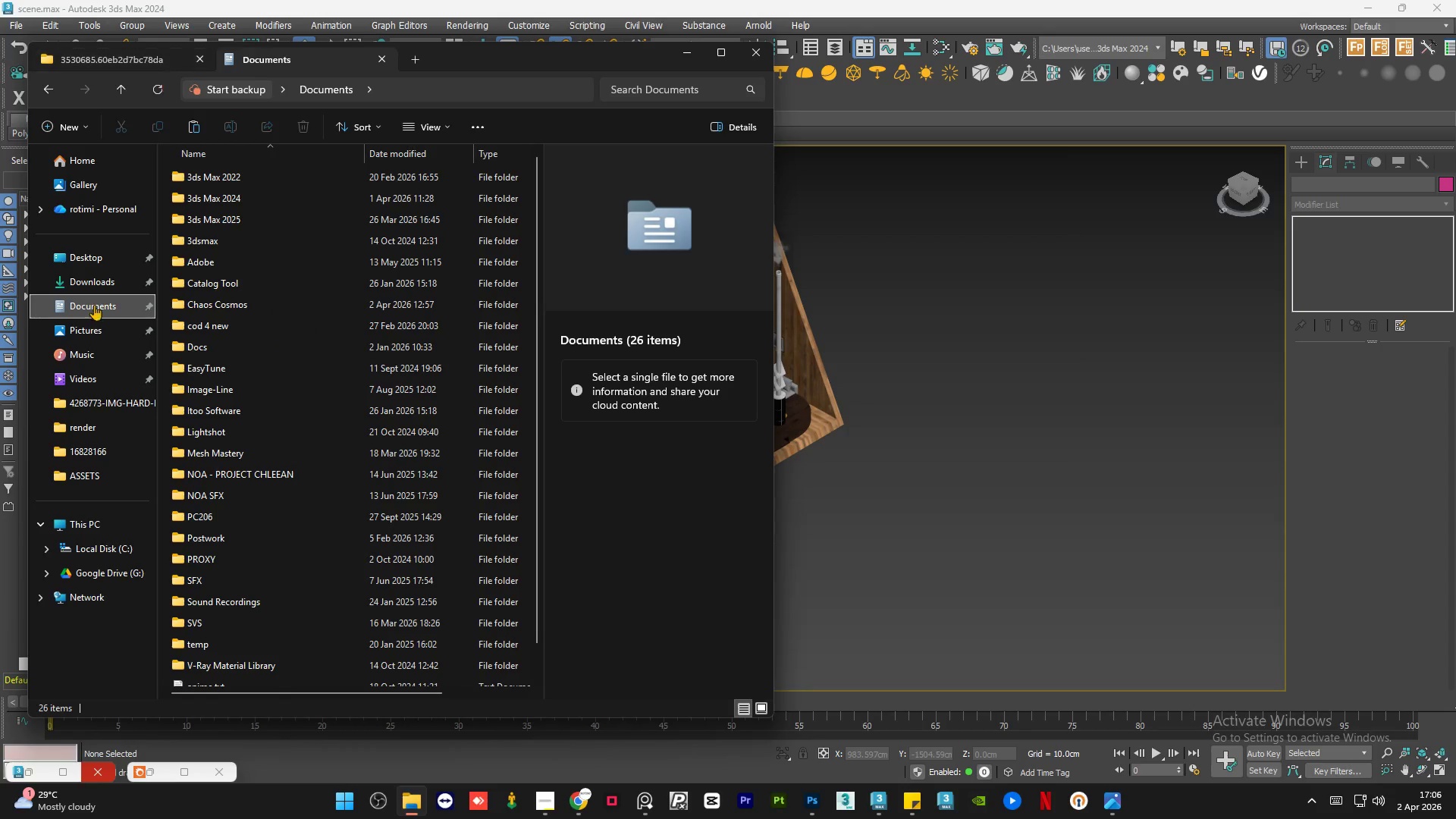 
left_click([103, 278])
 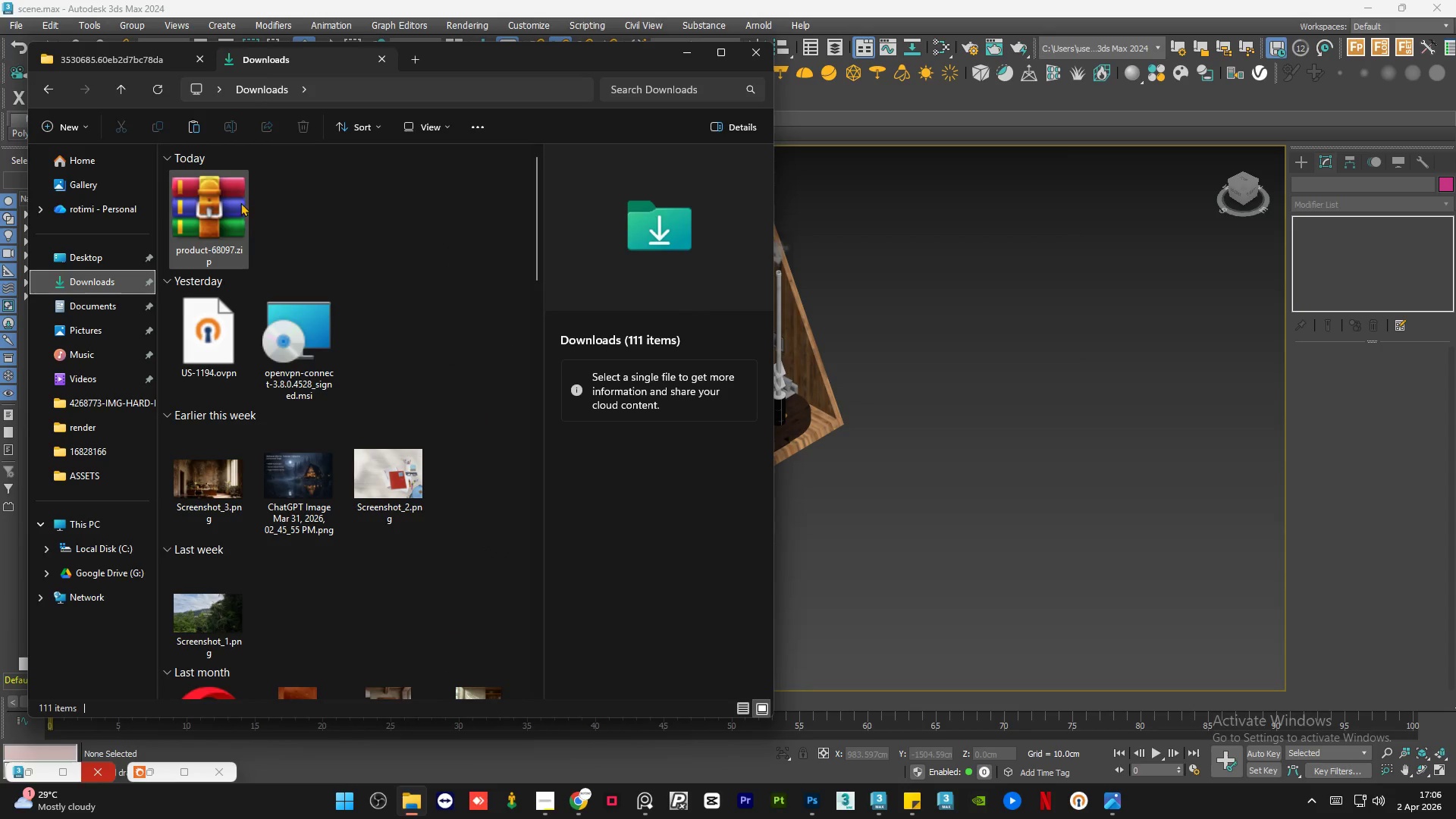 
left_click([202, 202])
 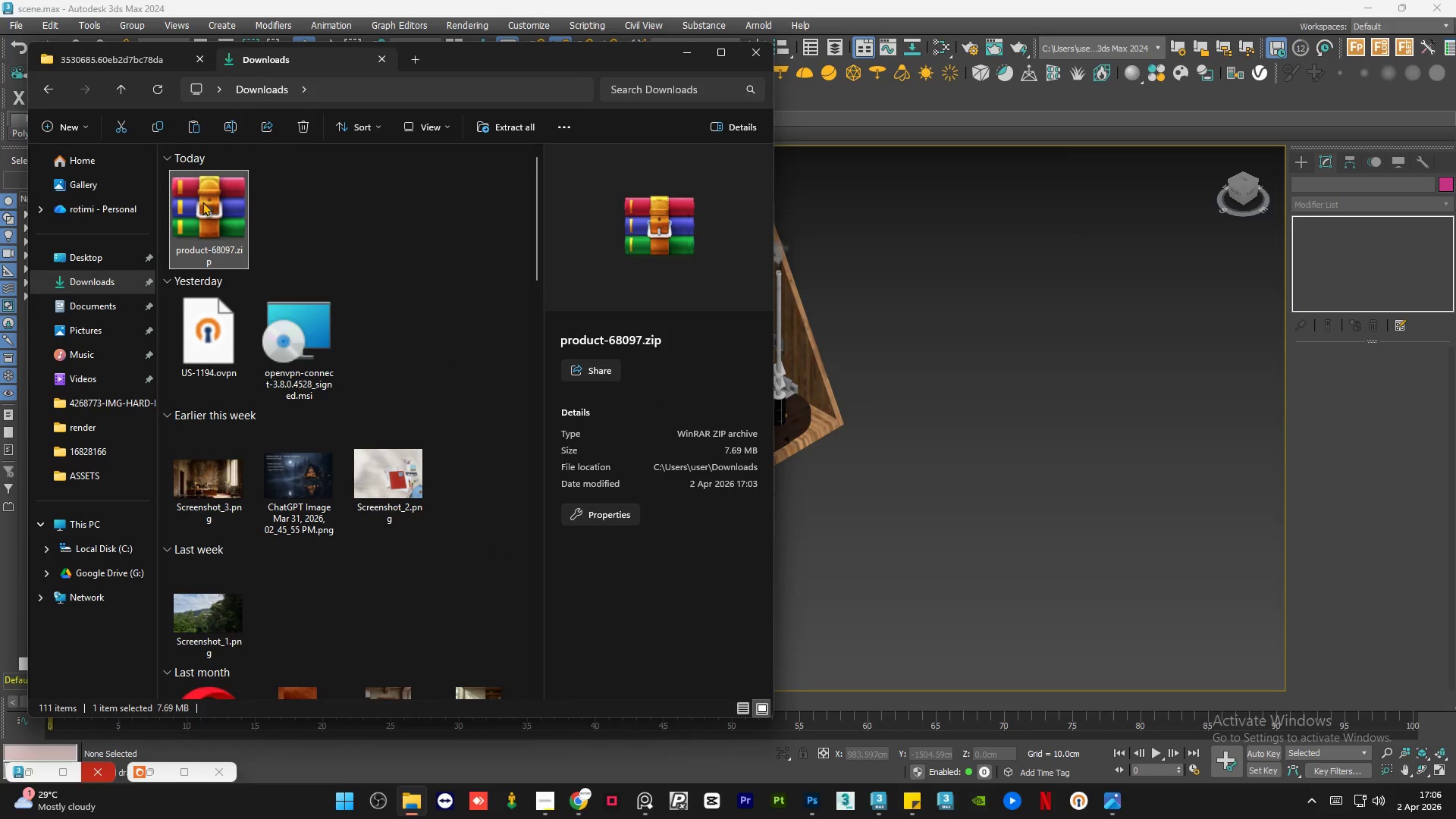 
right_click([202, 202])
 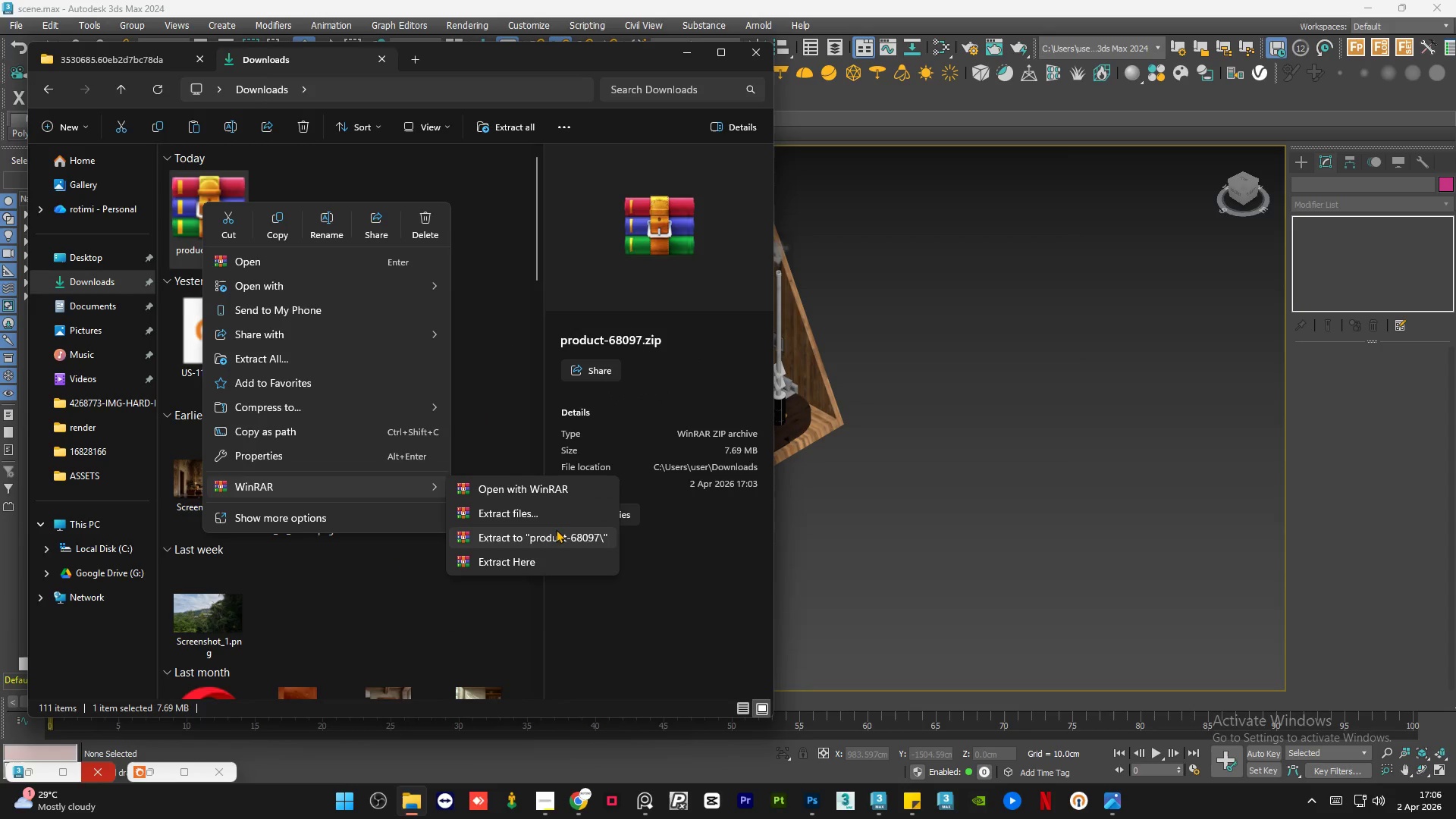 
left_click([554, 538])
 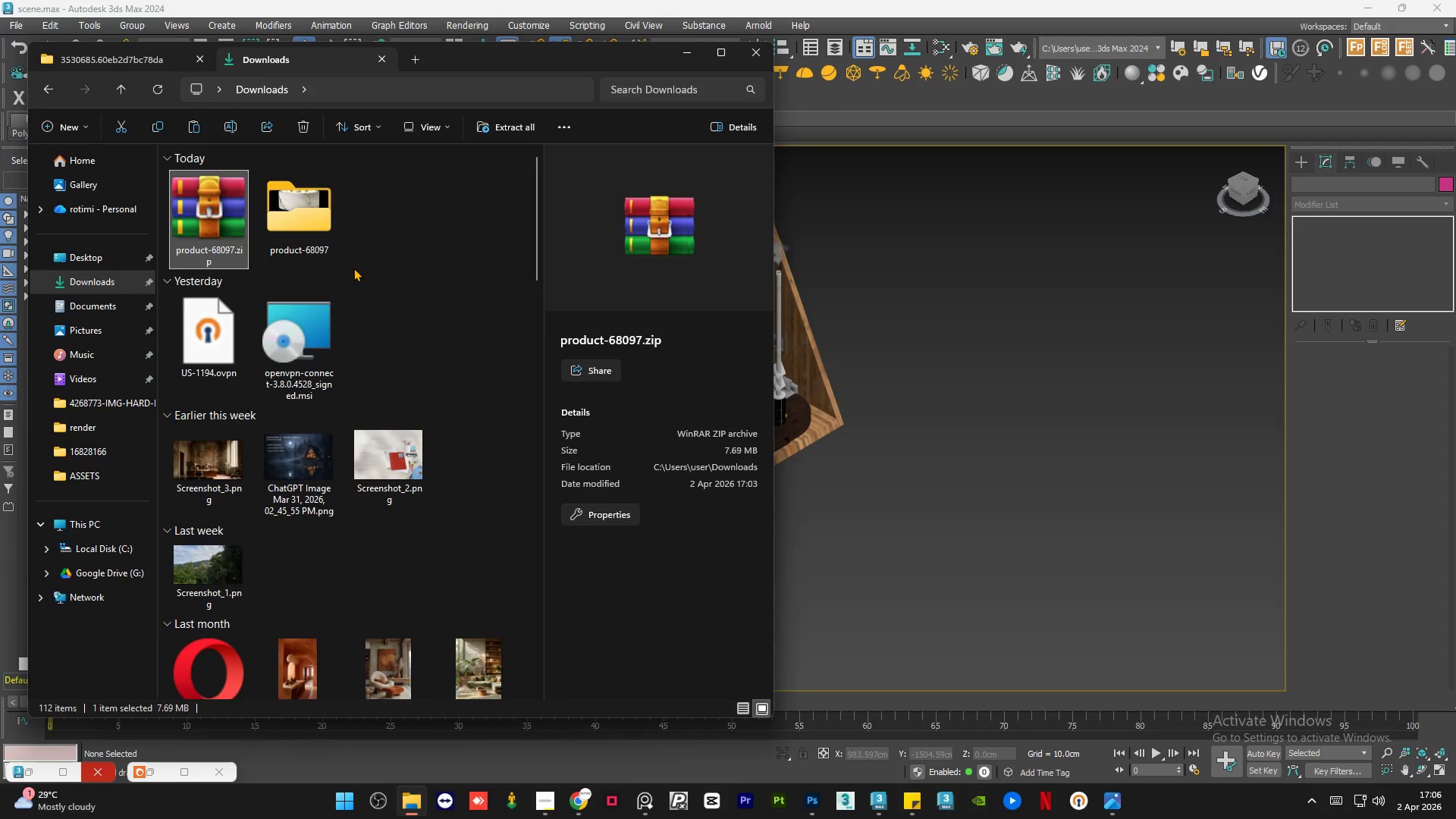 
key(Delete)
 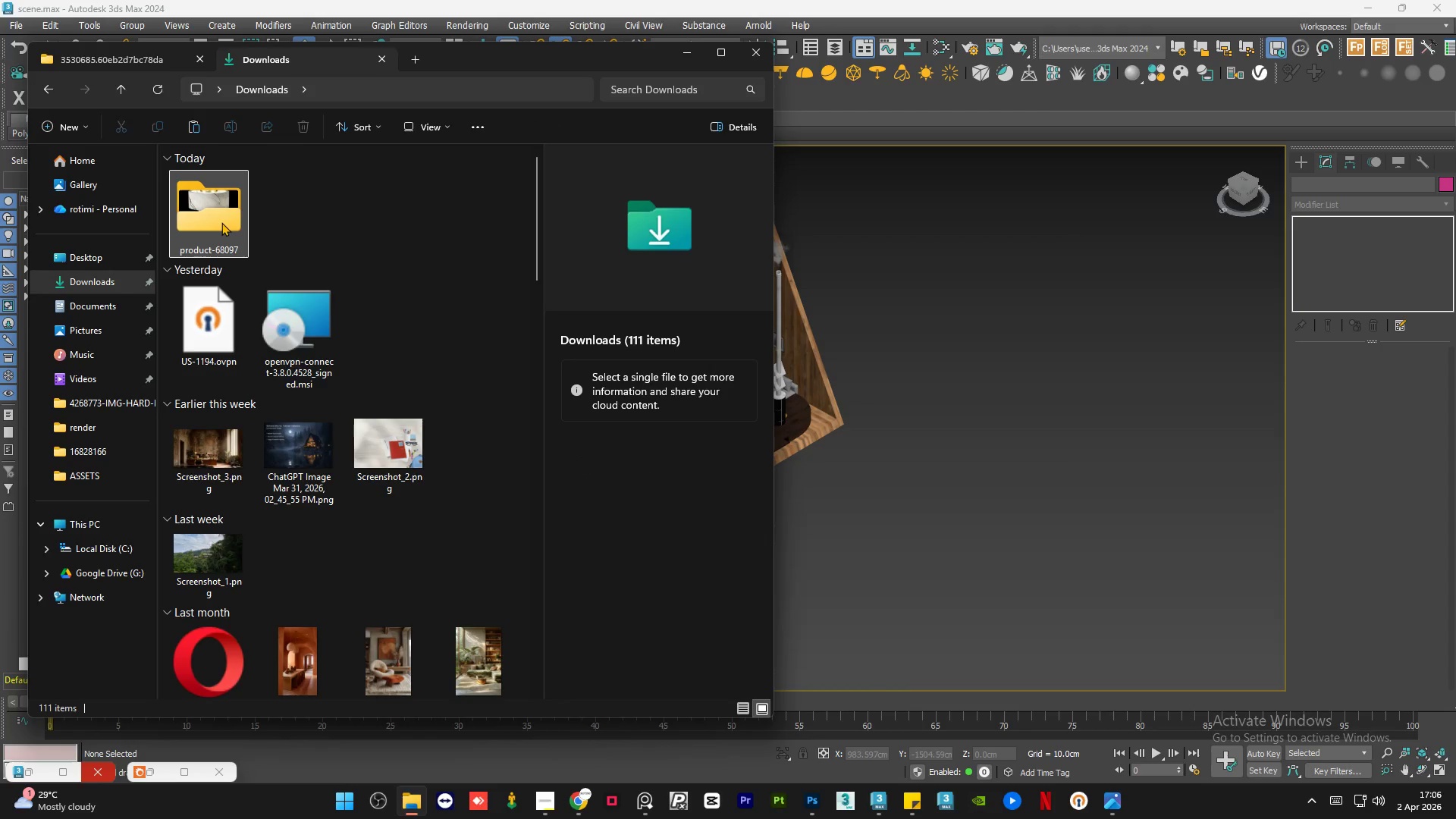 
left_click([221, 222])
 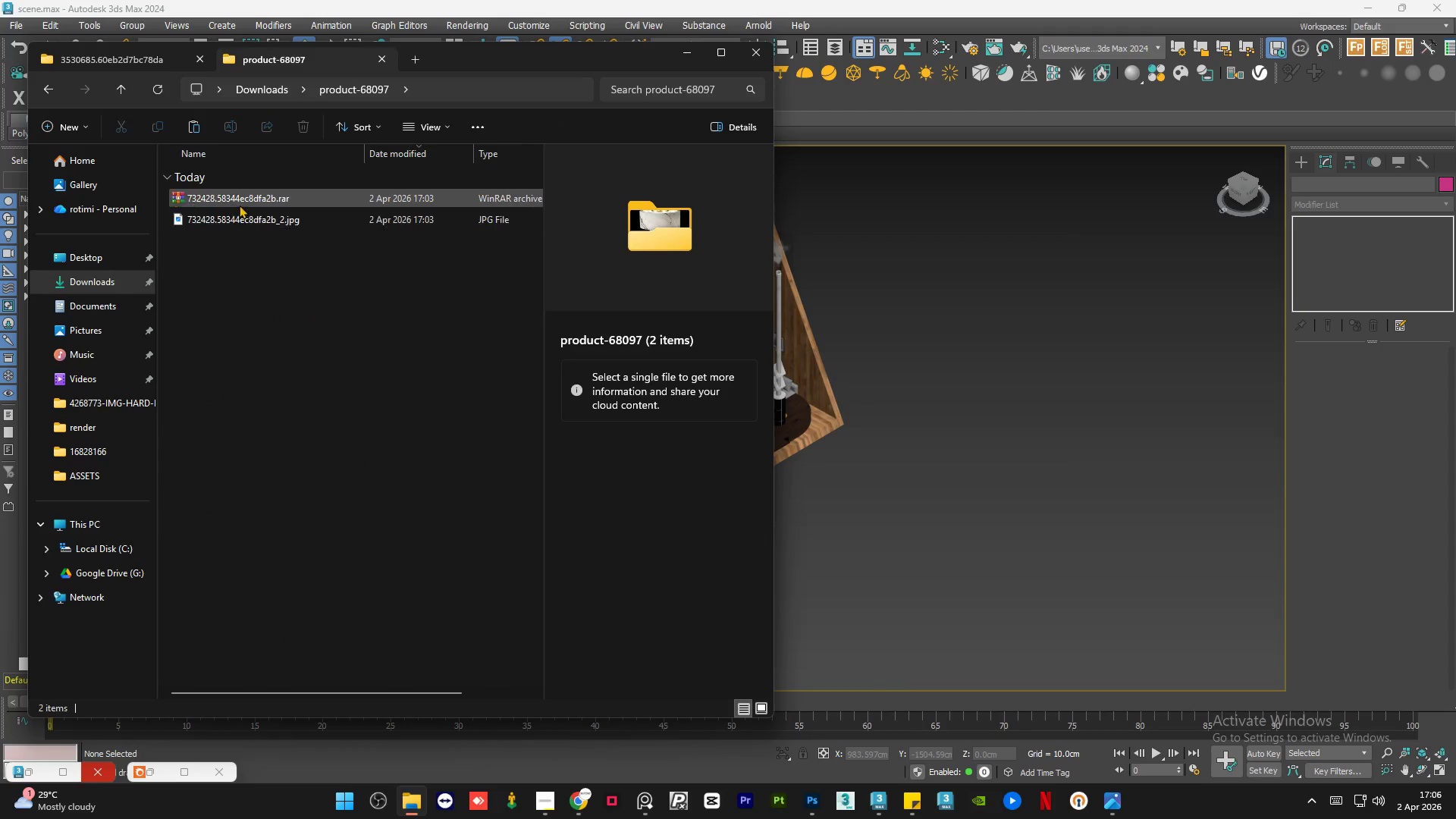 
left_click([239, 203])
 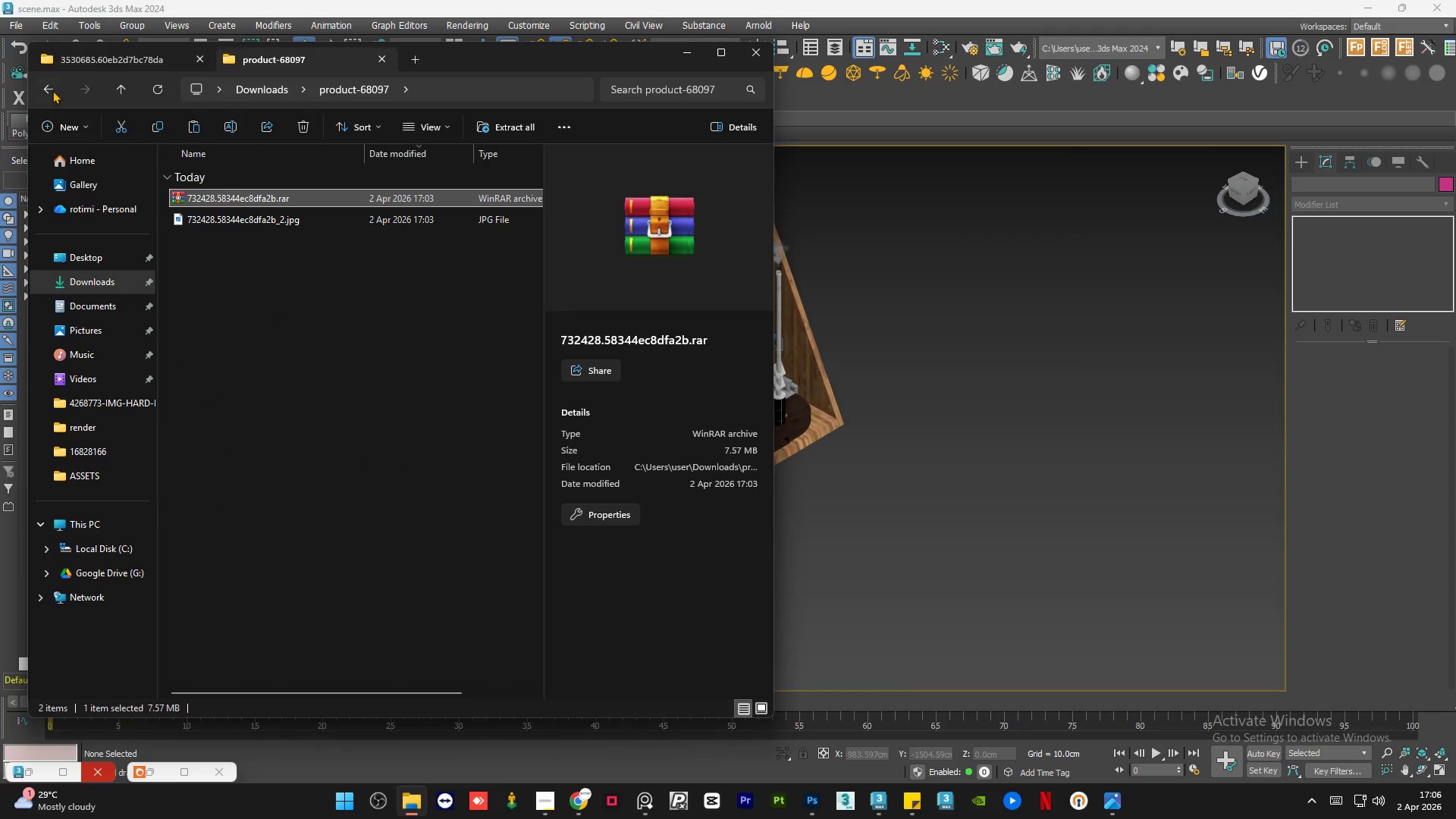 
left_click([52, 88])
 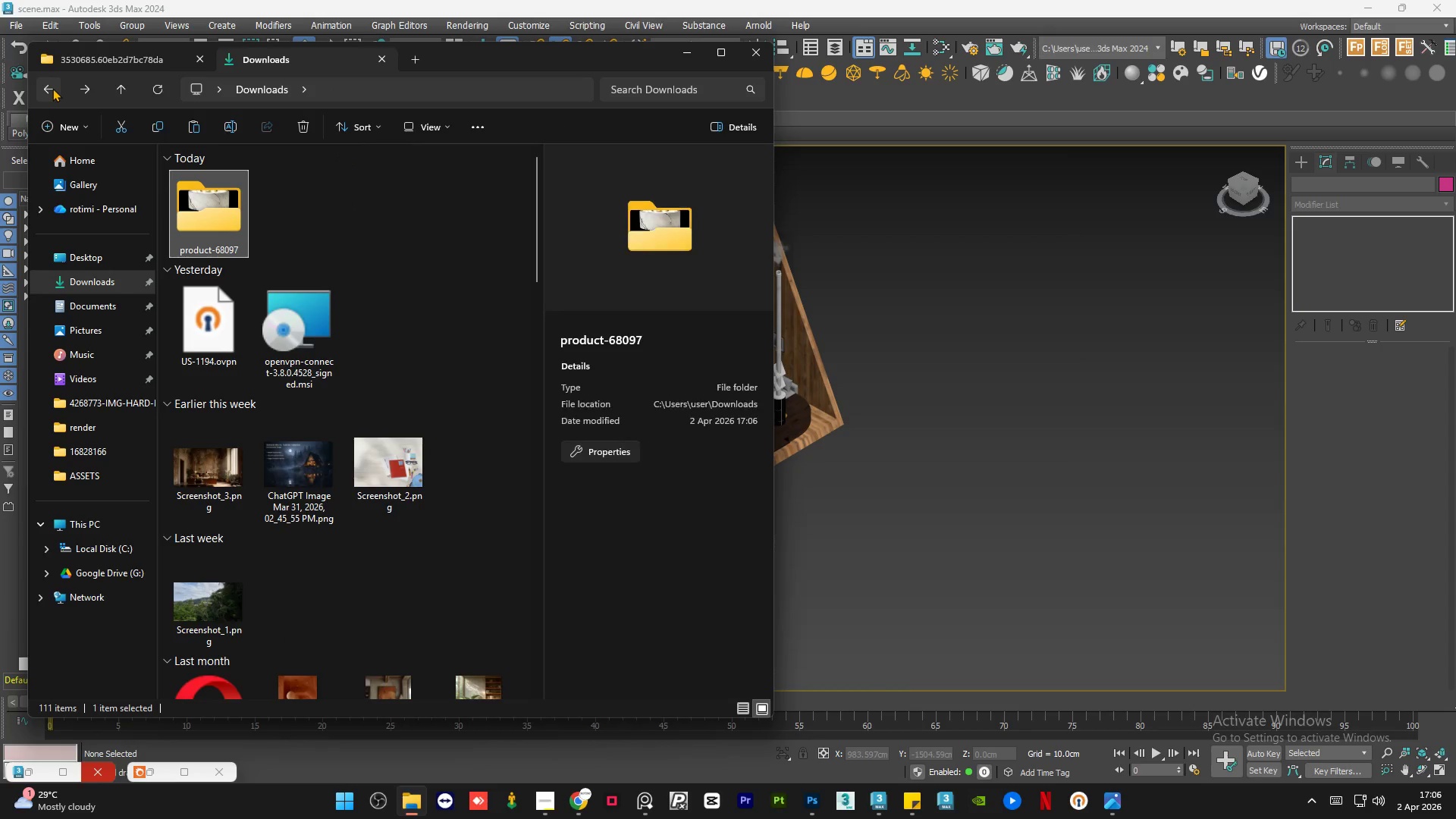 
left_click([52, 88])
 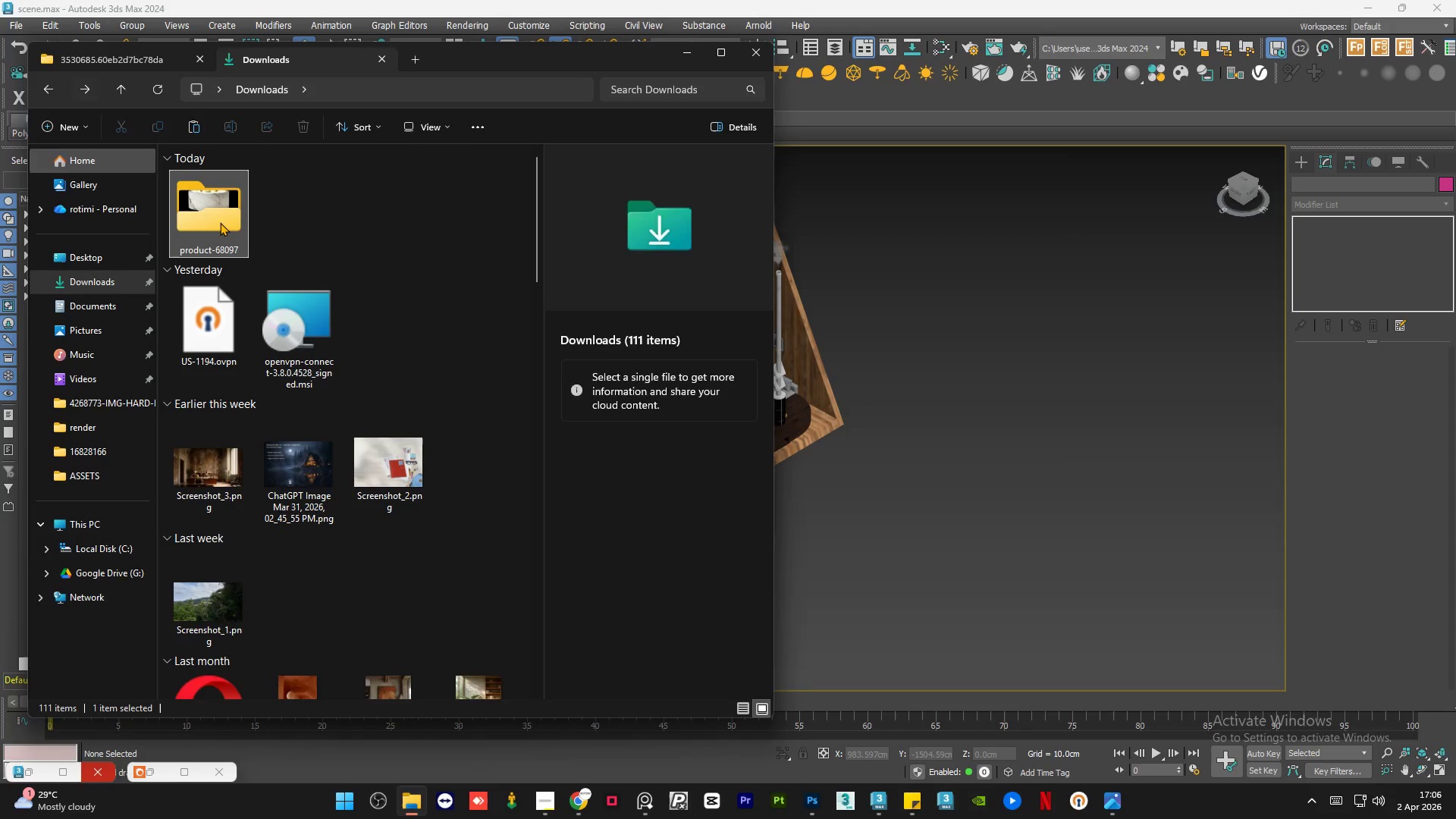 
left_click_drag(start_coordinate=[220, 213], to_coordinate=[228, 201])
 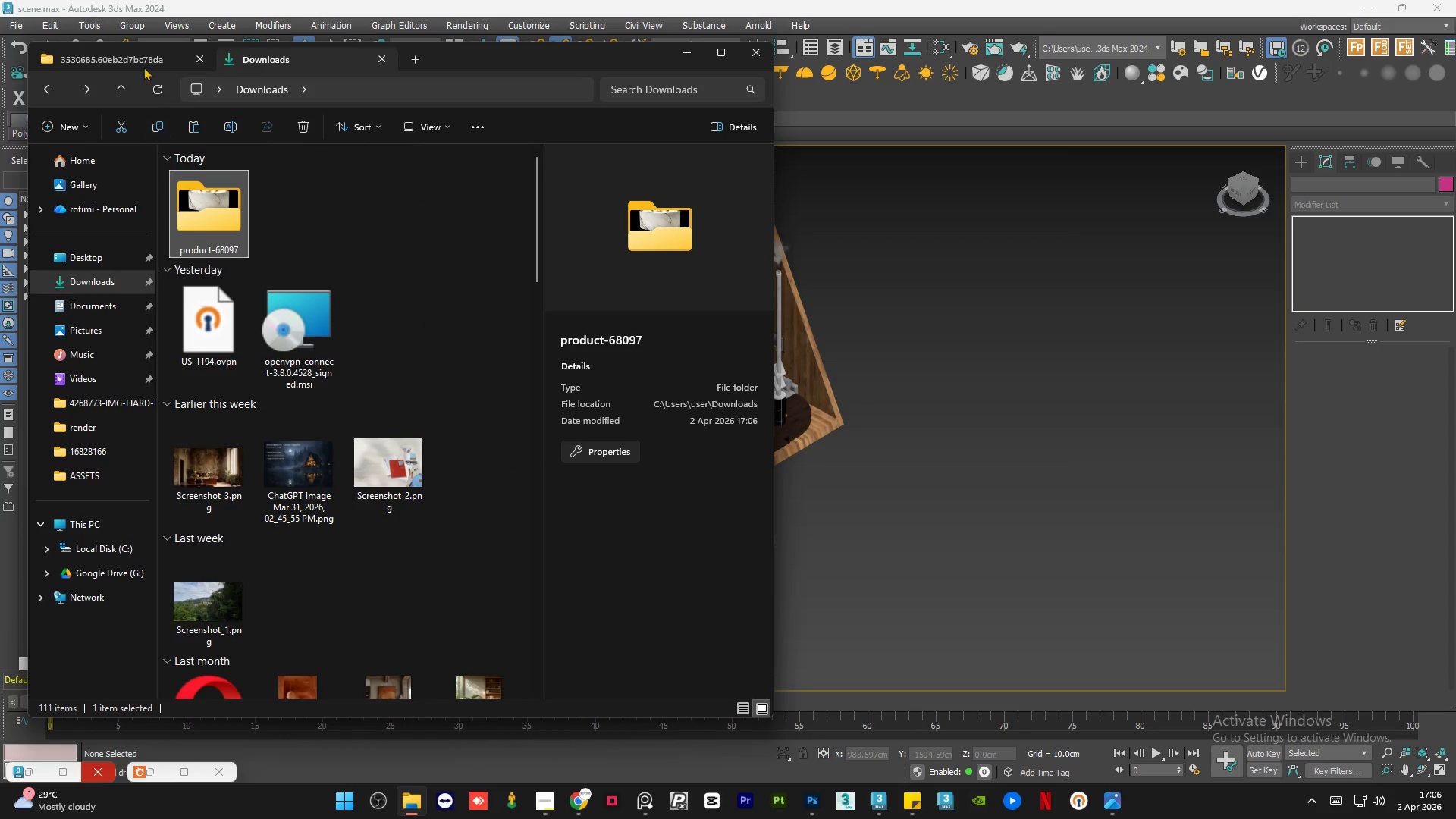 
left_click([143, 64])
 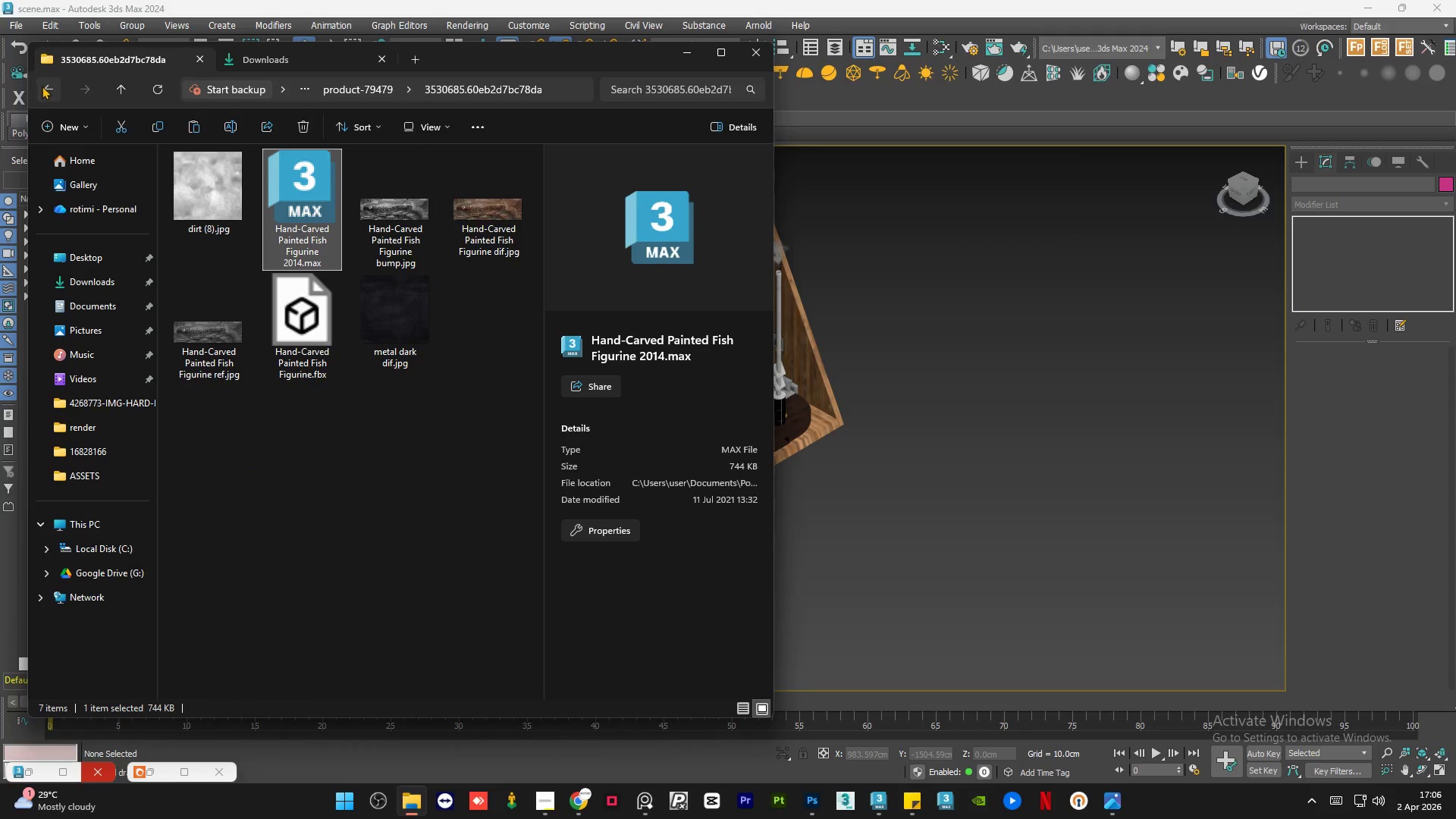 
left_click([44, 87])
 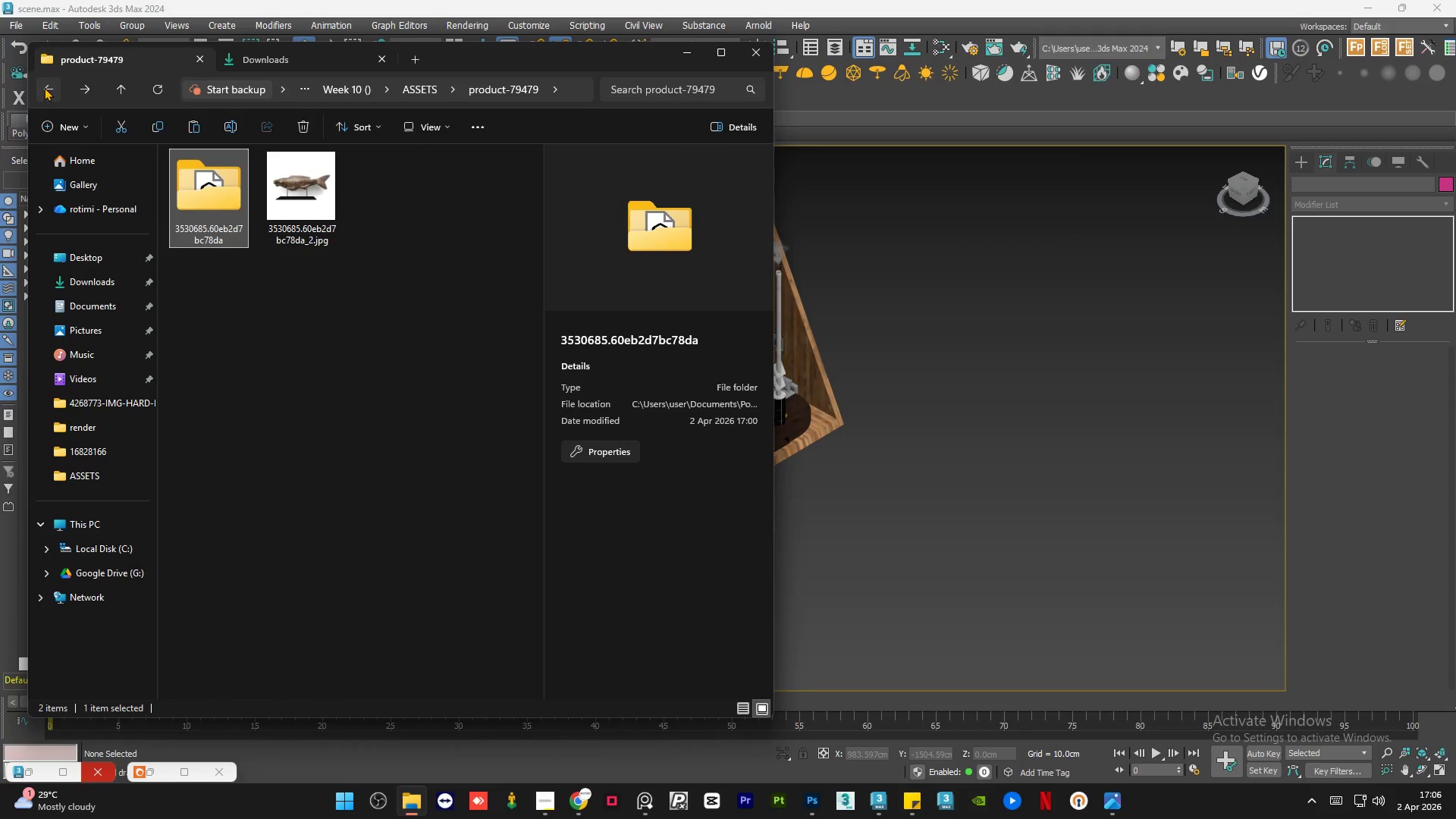 
left_click([44, 87])
 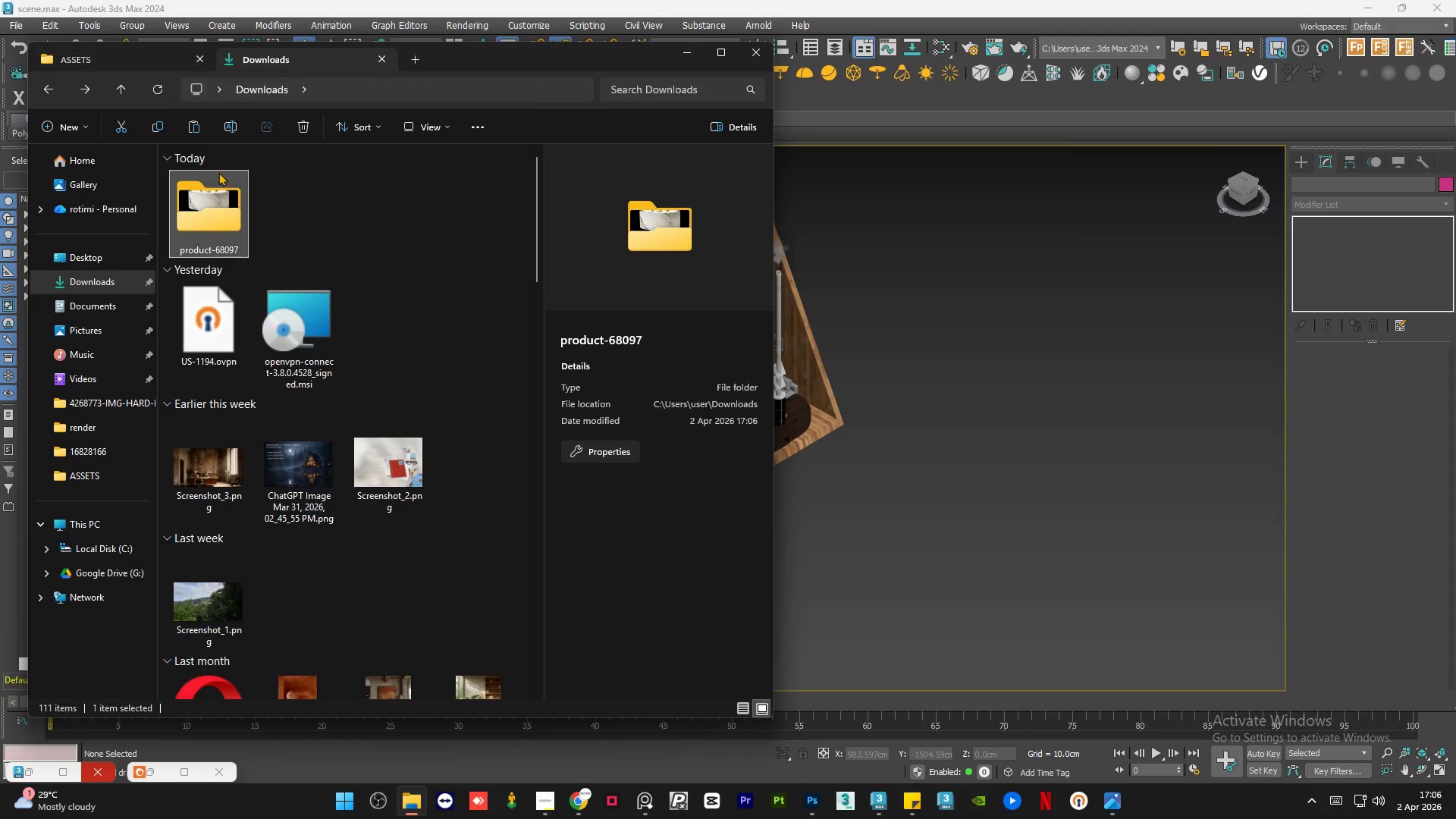 
left_click_drag(start_coordinate=[216, 202], to_coordinate=[388, 488])
 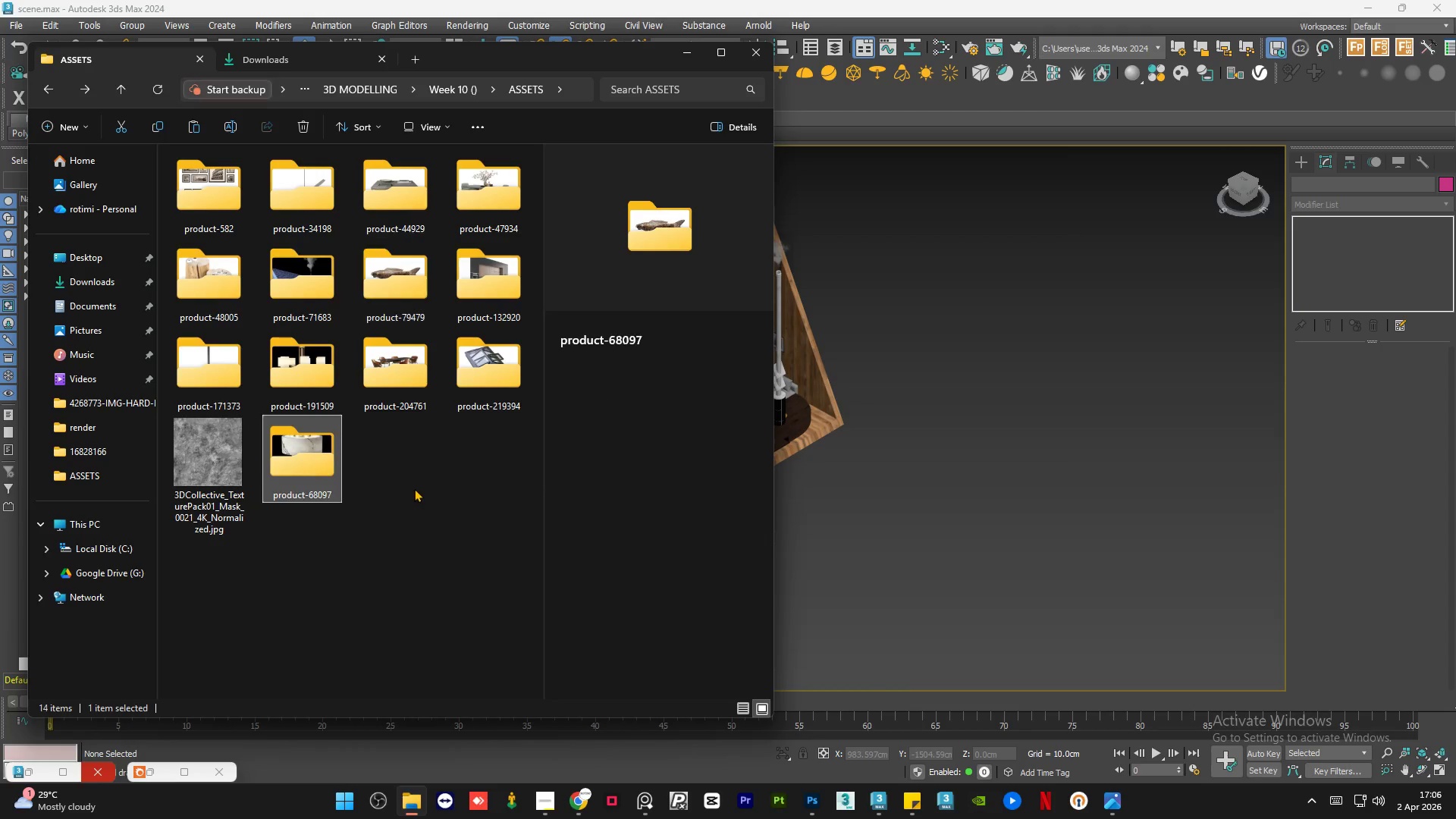 
left_click([416, 488])
 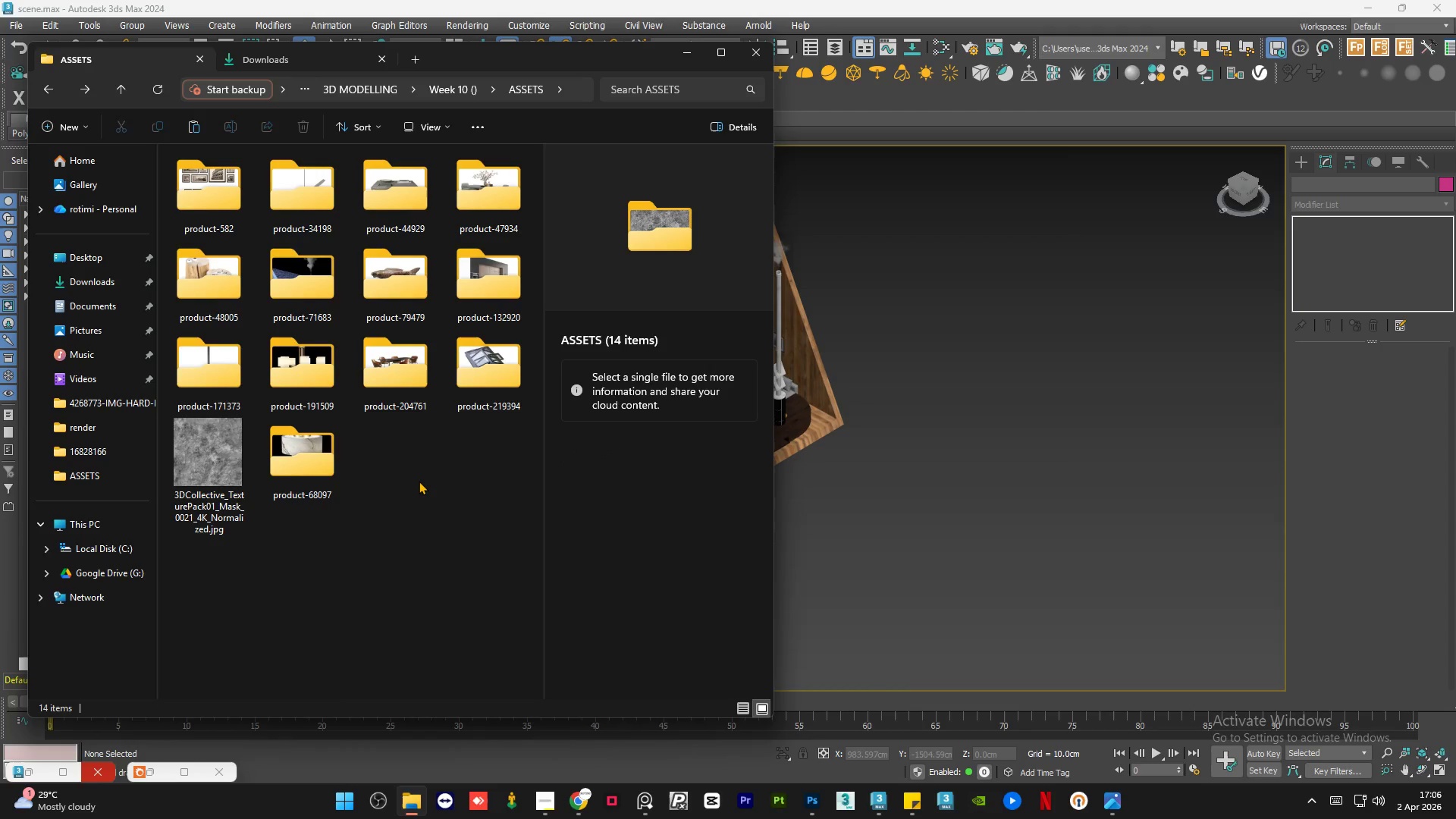 
left_click([419, 481])
 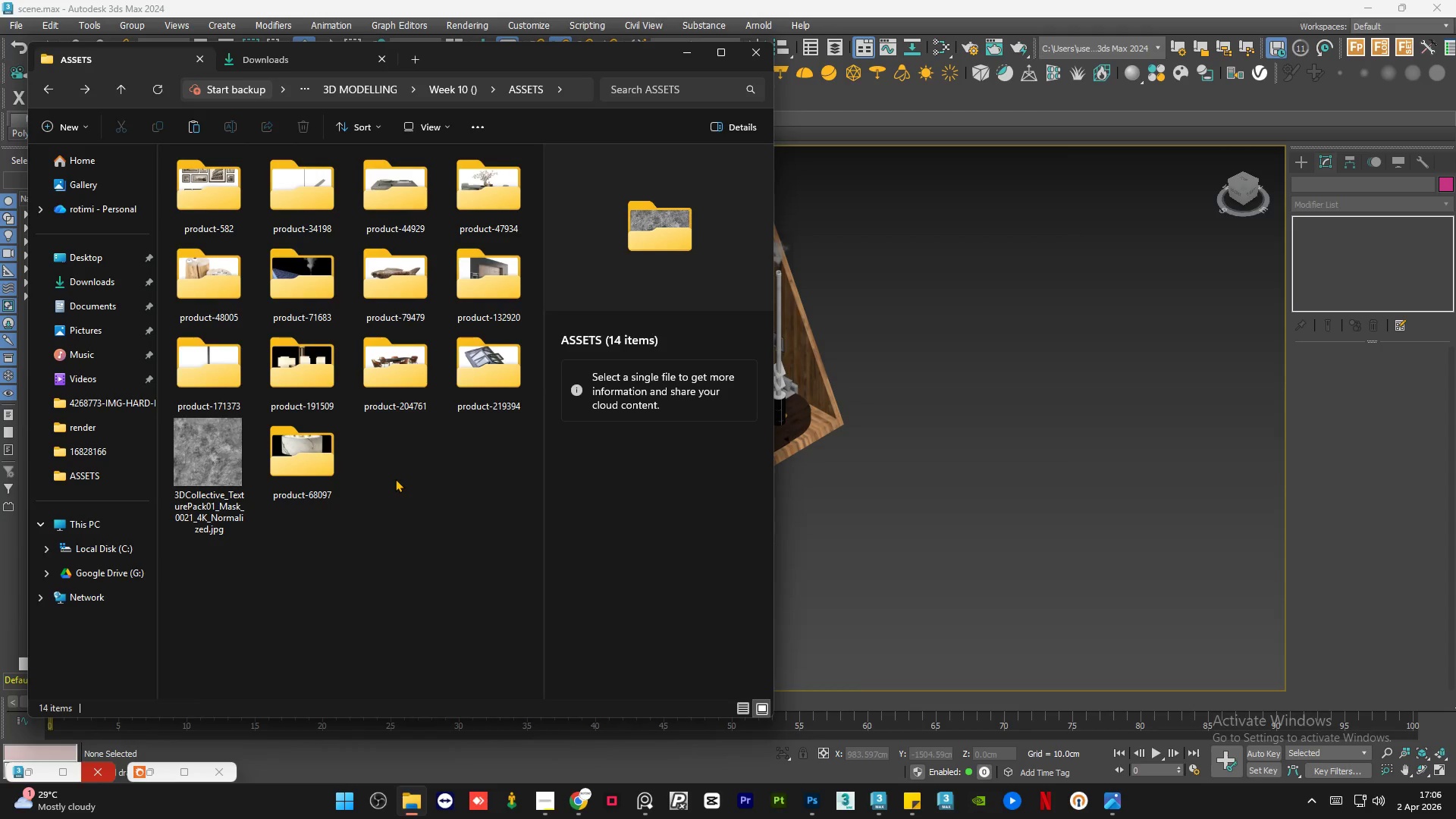 
wait(15.19)
 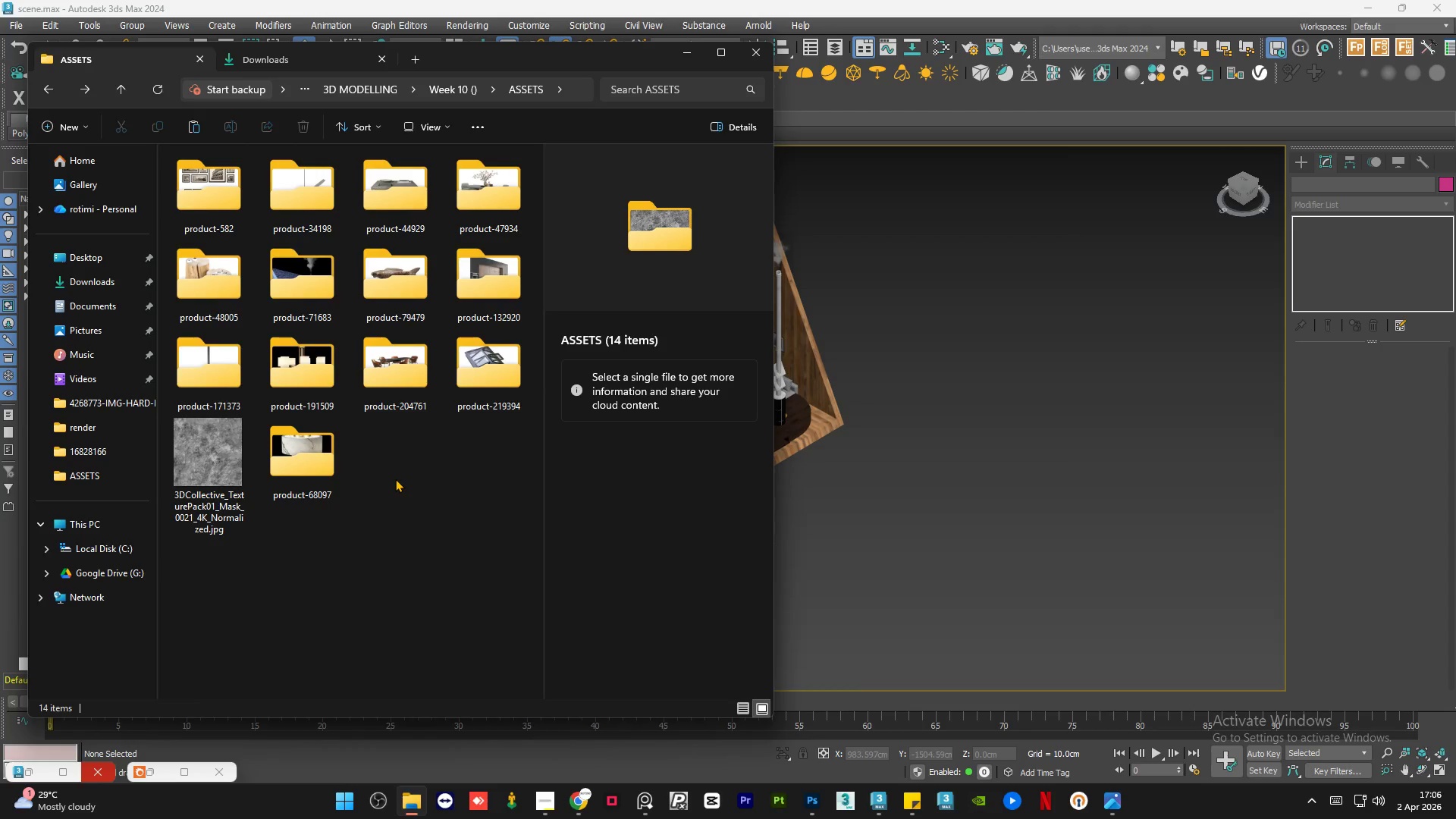 
double_click([312, 453])
 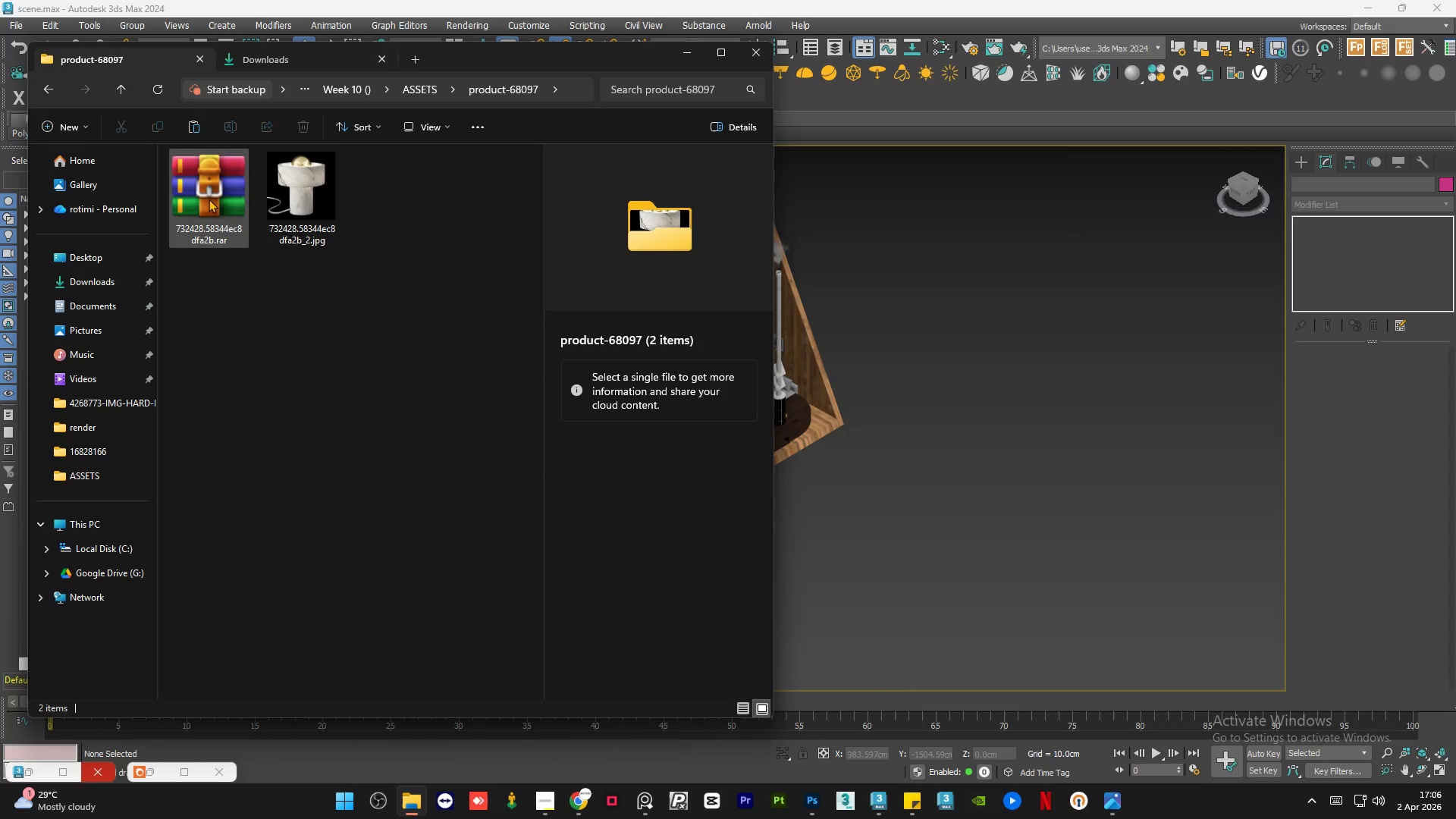 
double_click([209, 199])
 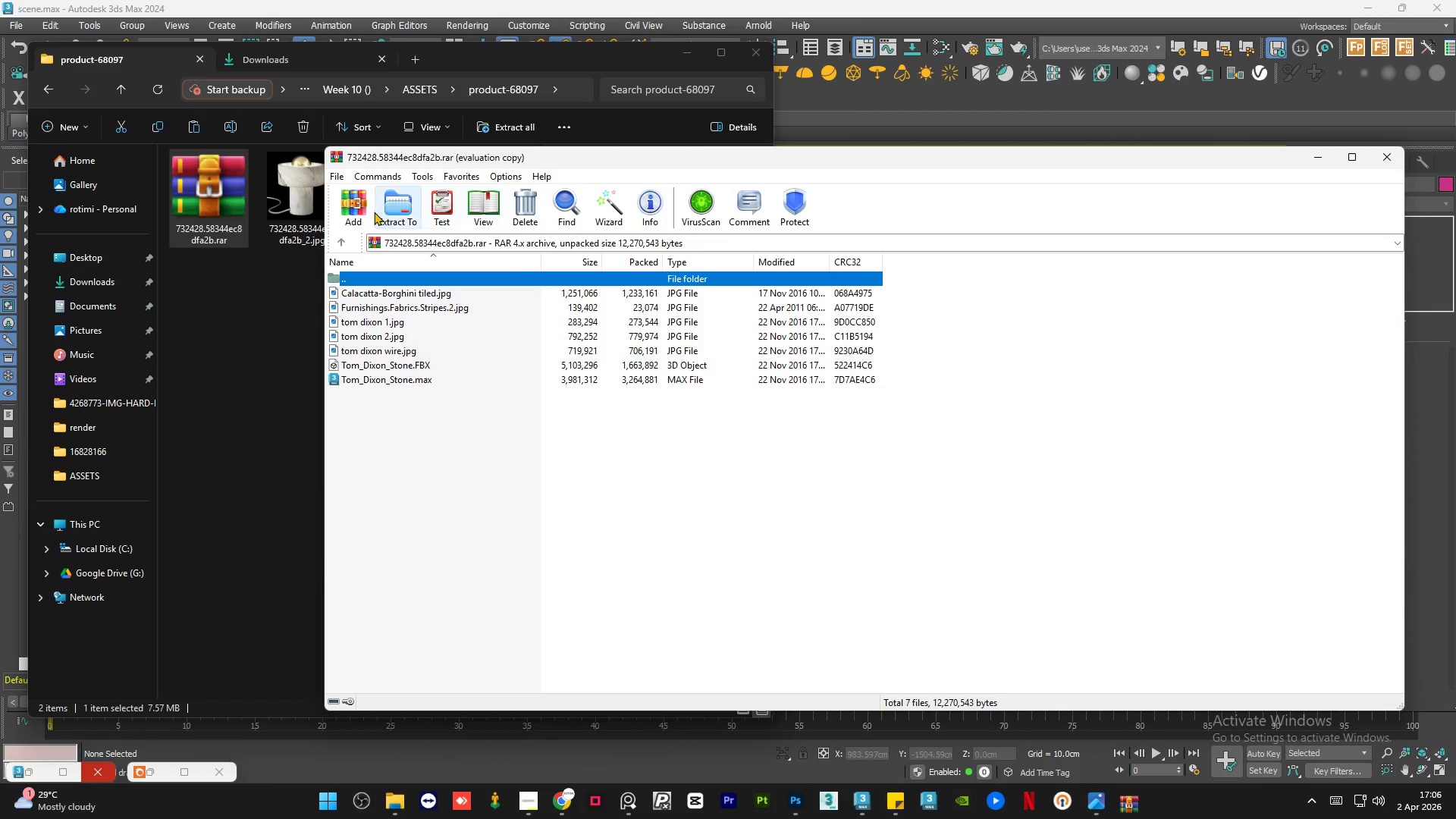 
left_click([394, 205])
 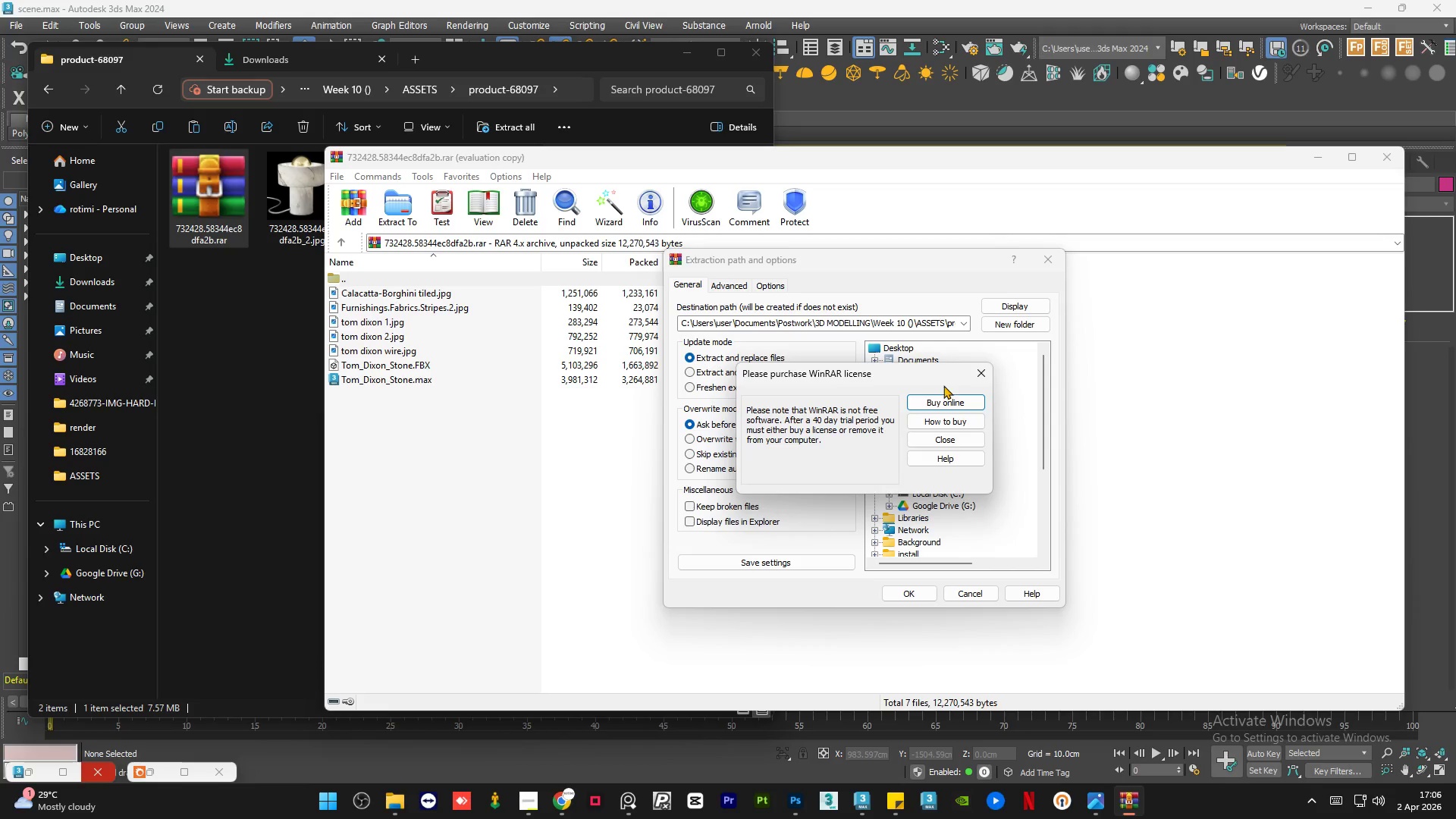 
left_click([974, 371])
 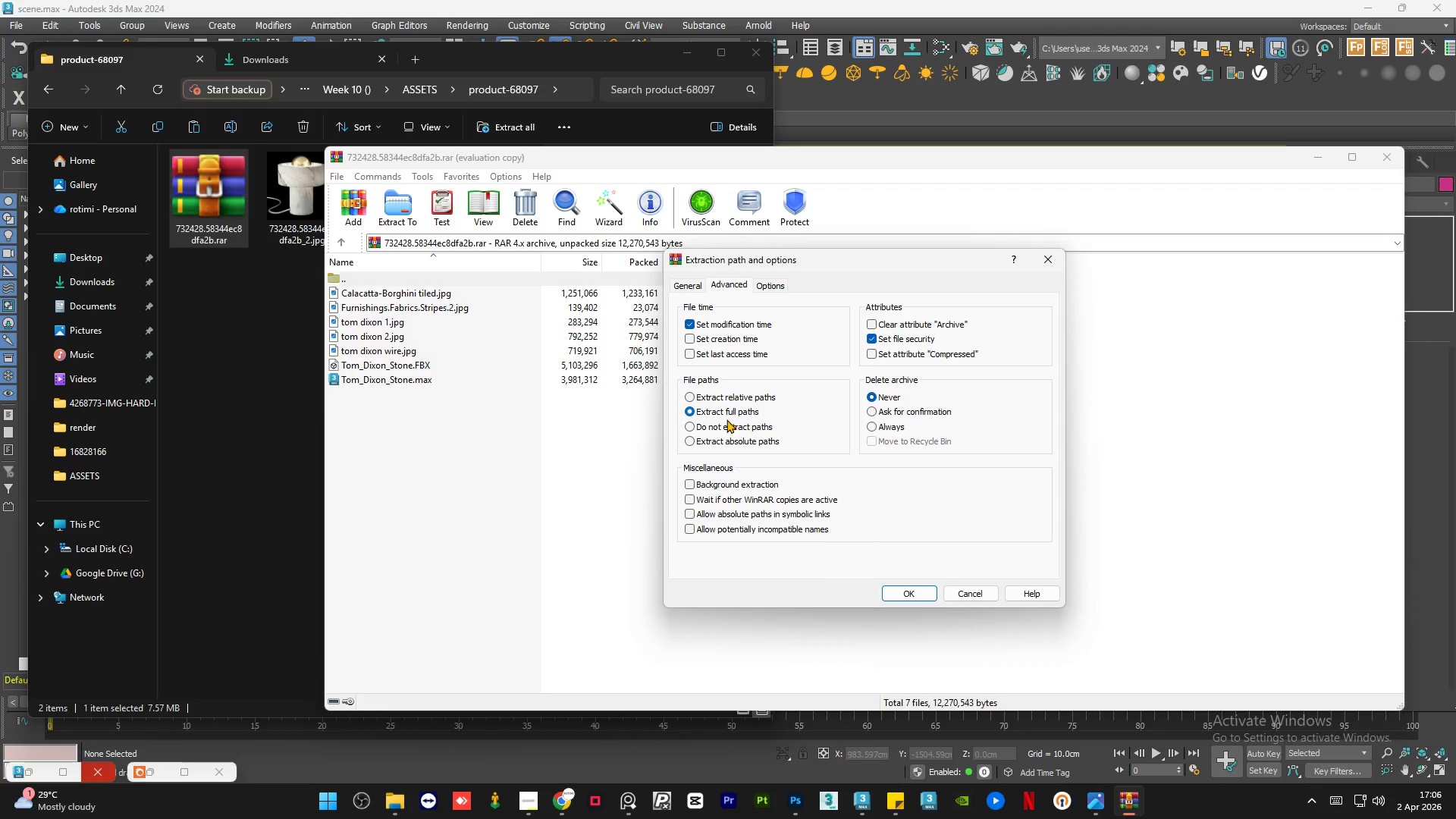 
left_click([701, 428])
 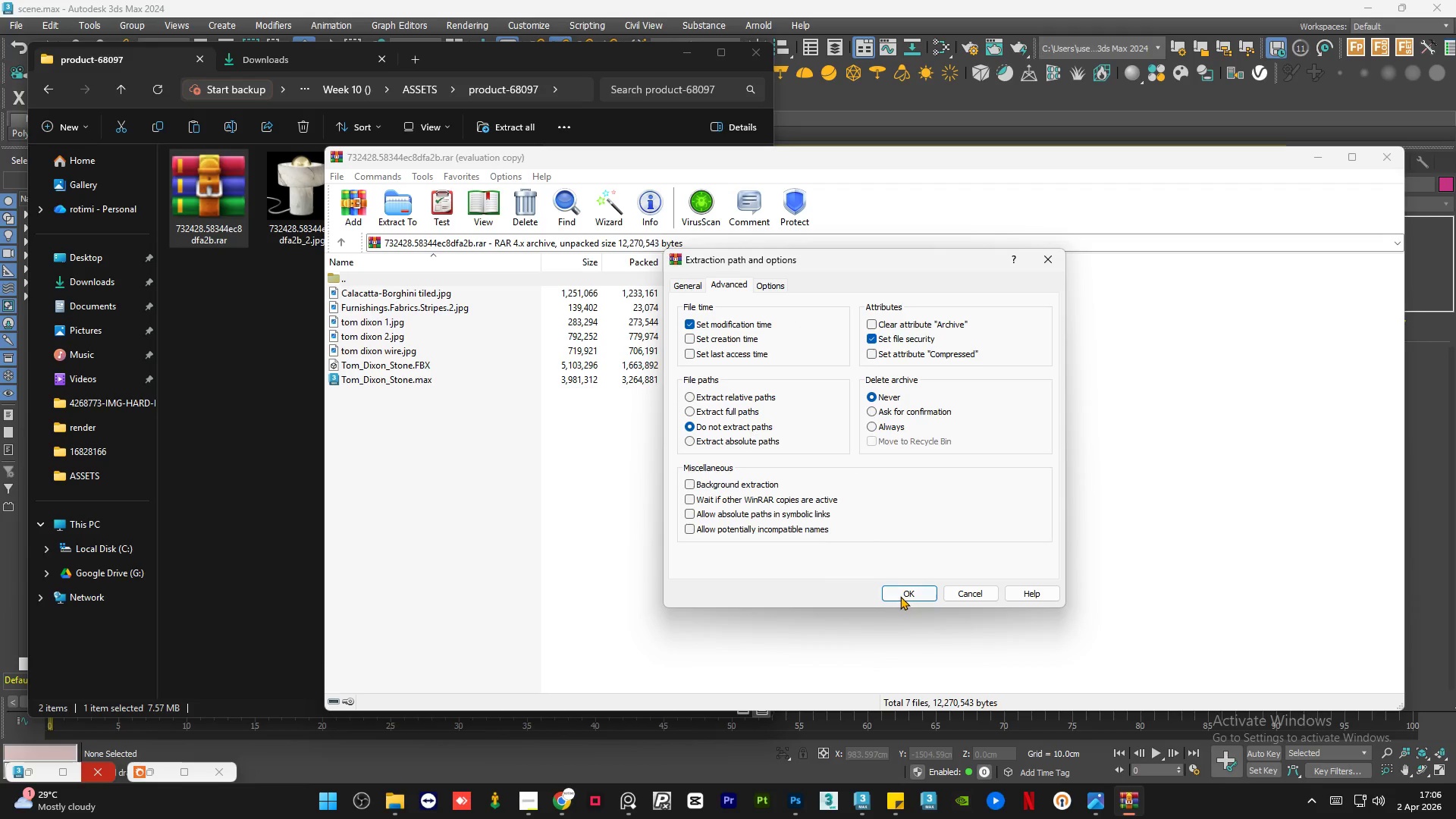 
left_click([900, 596])
 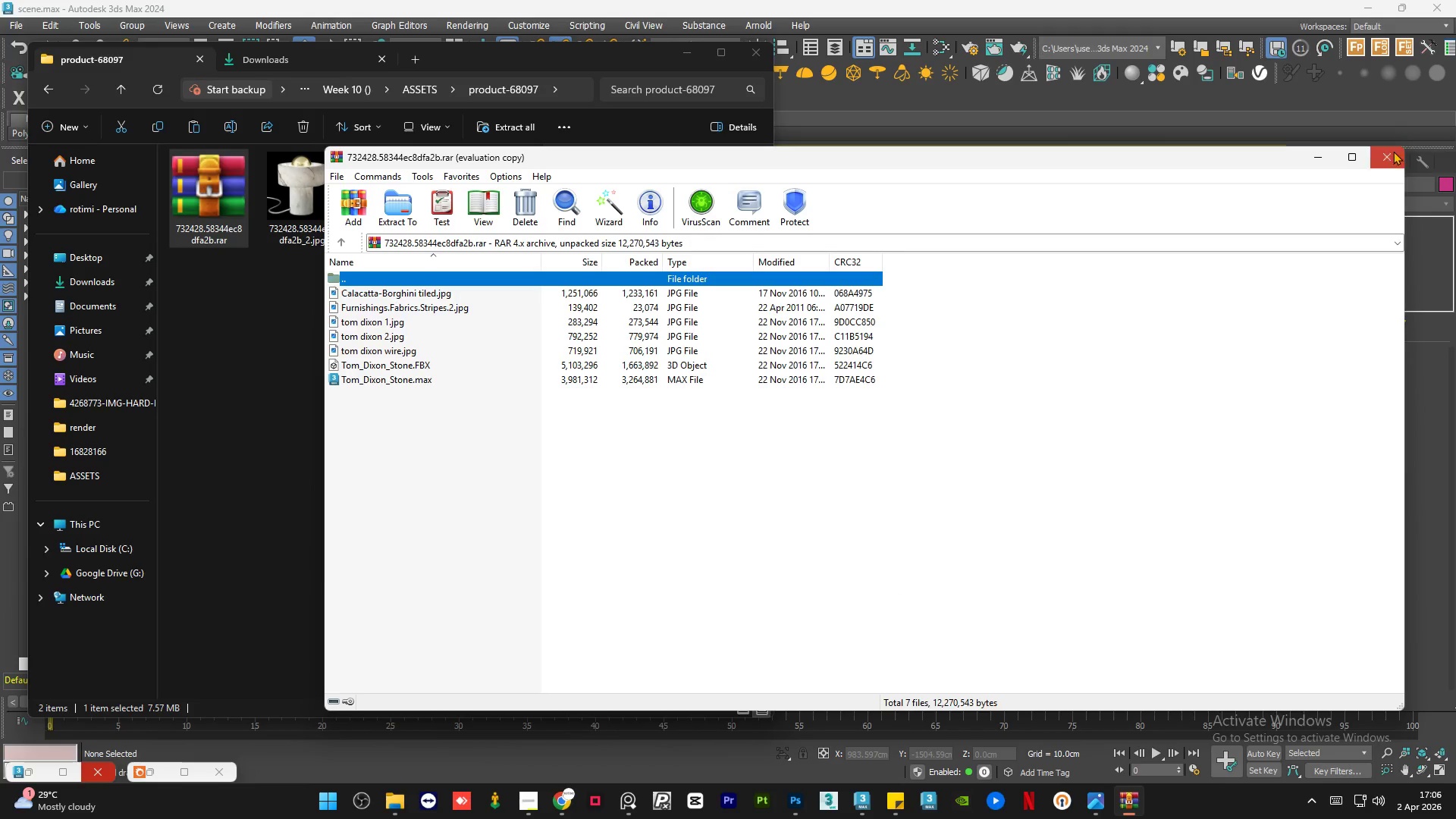 
left_click([1384, 167])
 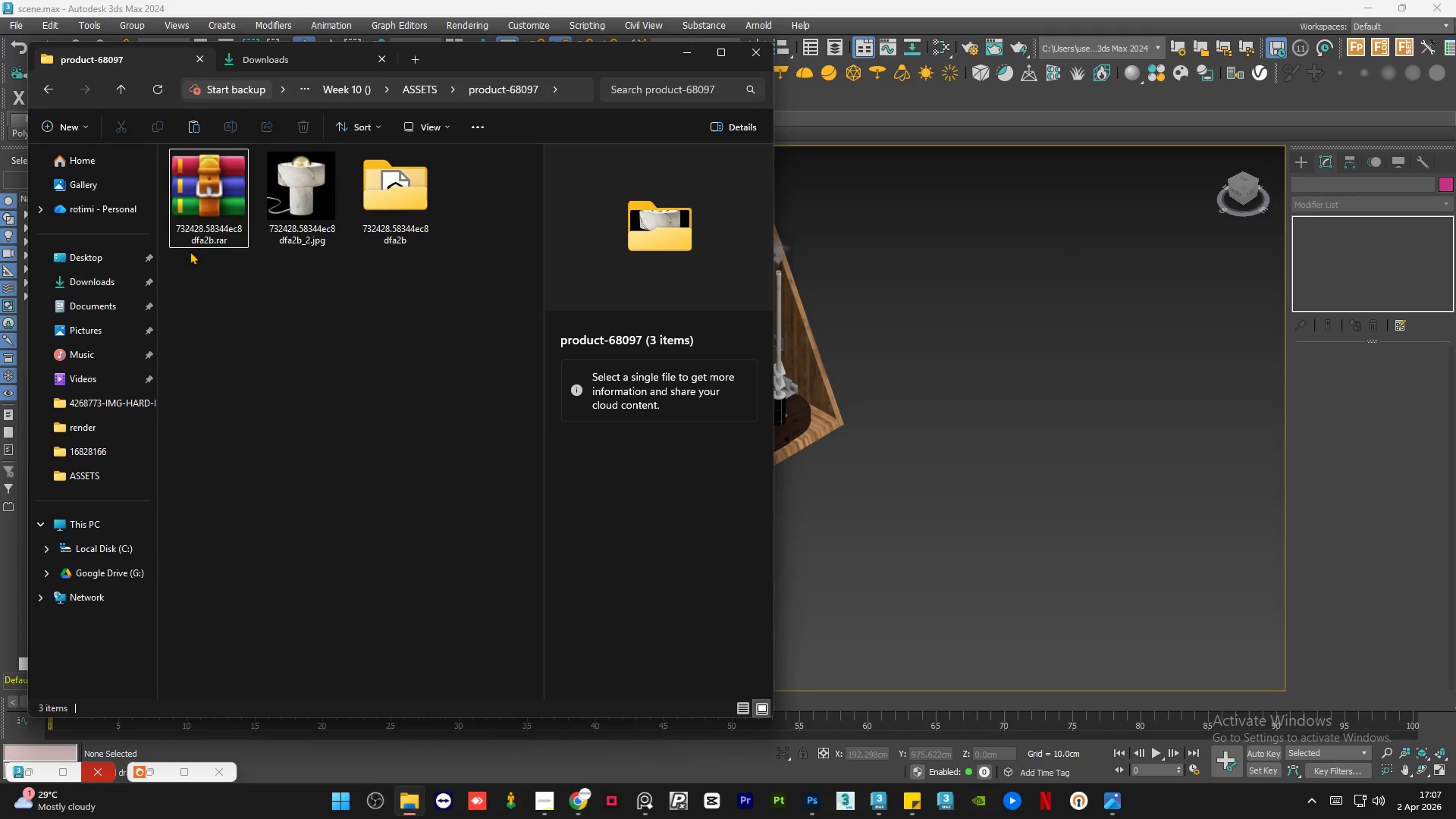 
double_click([218, 178])
 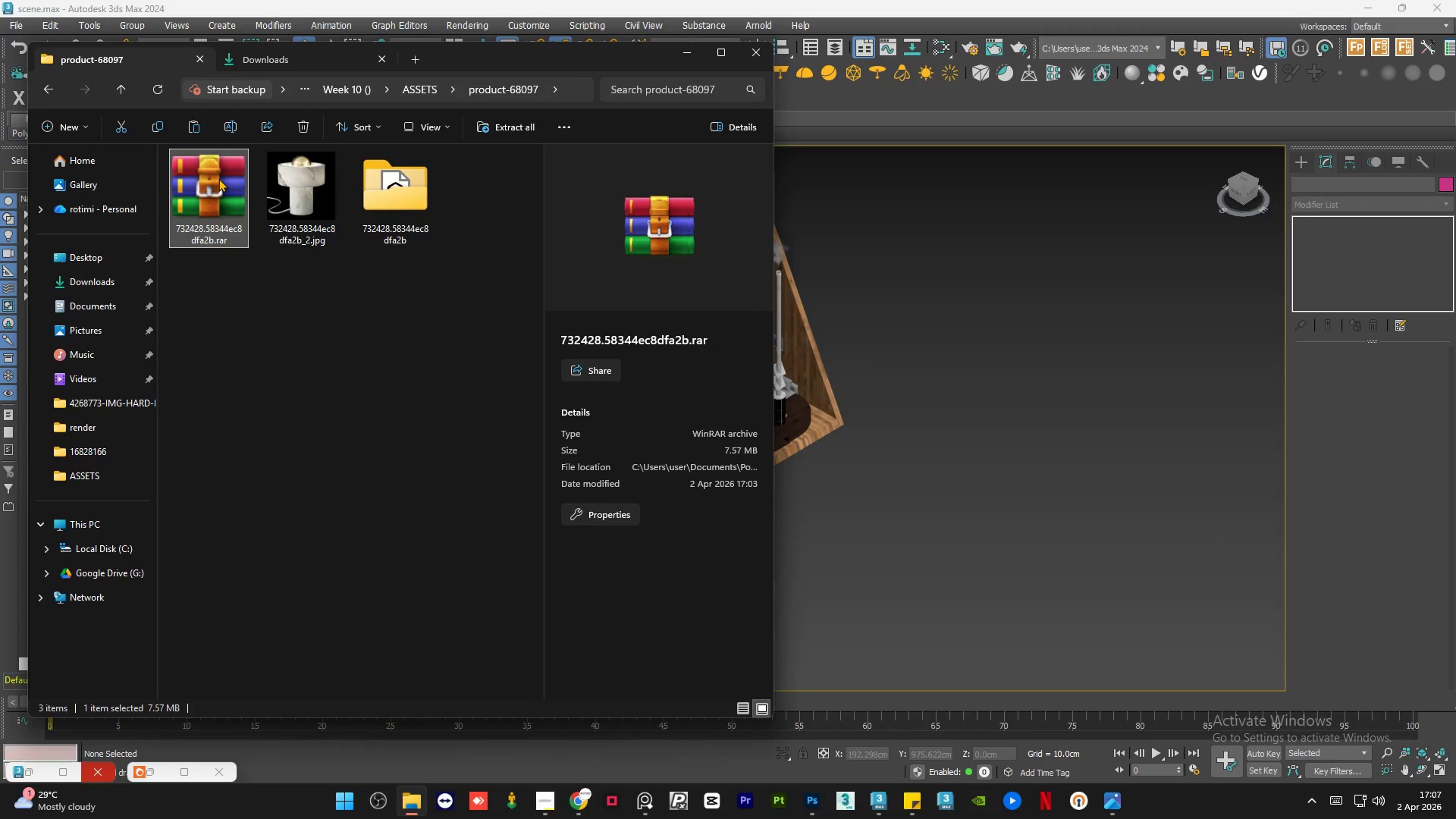 
key(Delete)
 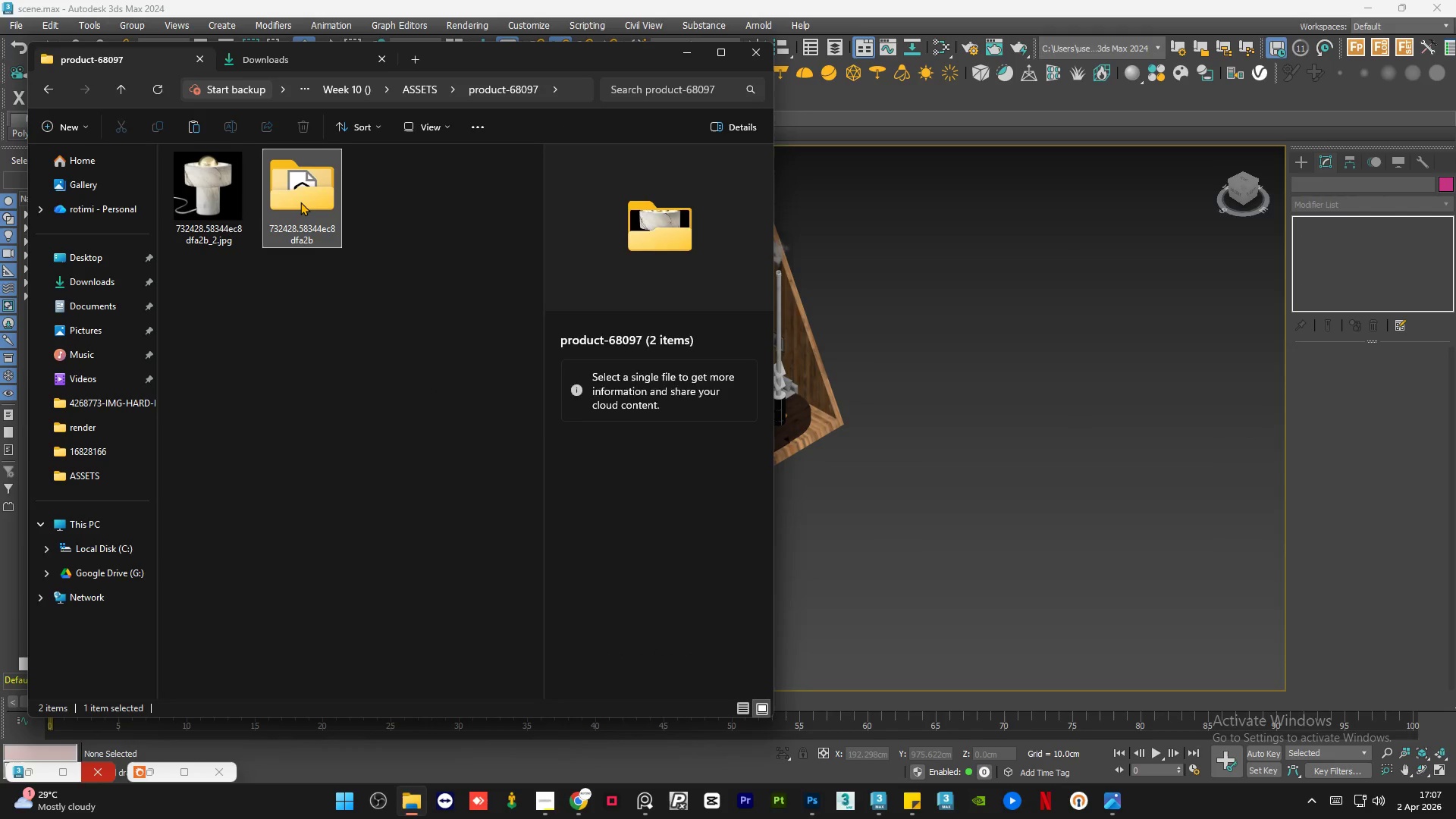 
double_click([300, 202])
 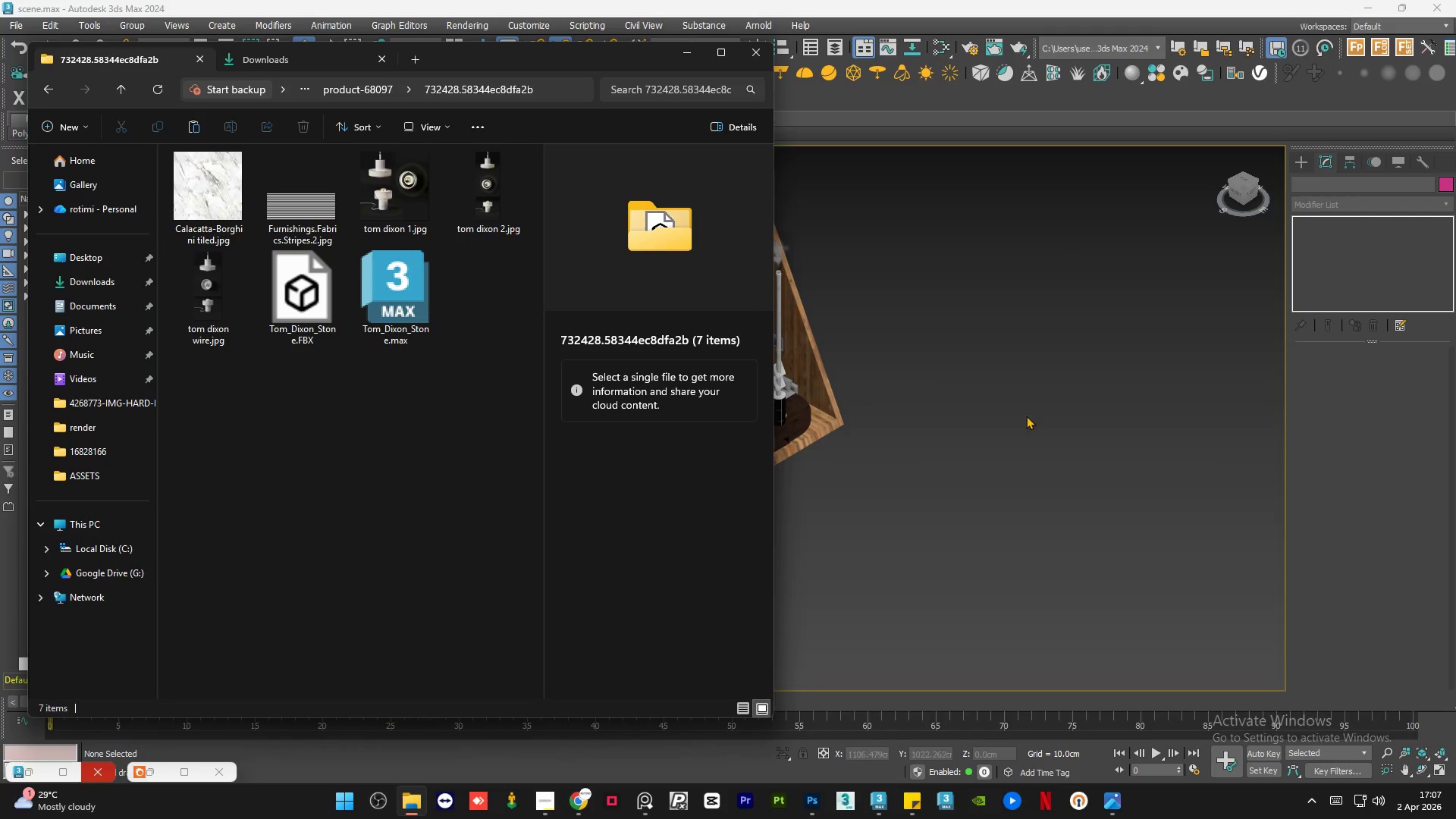 
scroll: coordinate [1029, 417], scroll_direction: down, amount: 2.0
 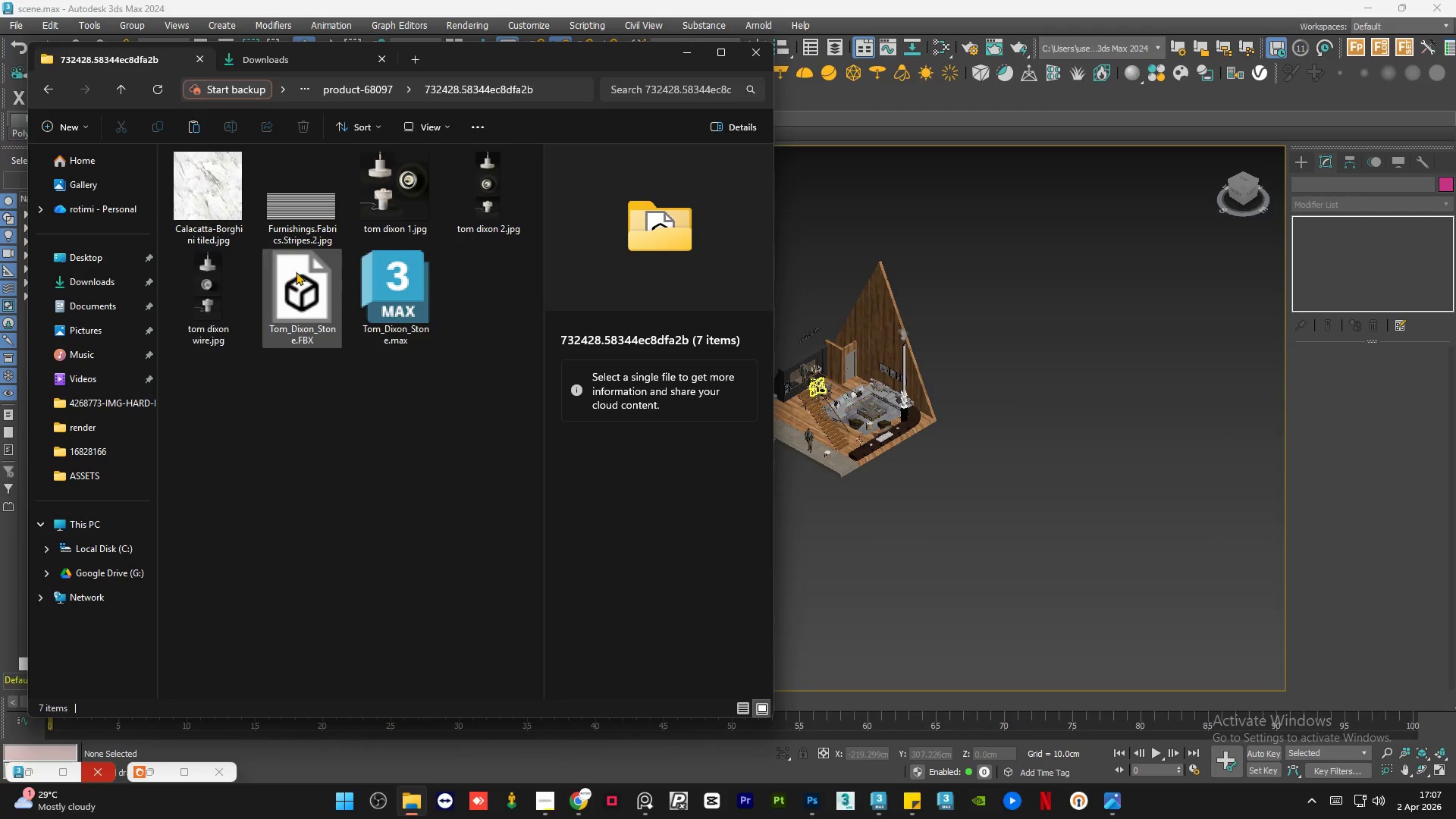 
left_click([413, 313])
 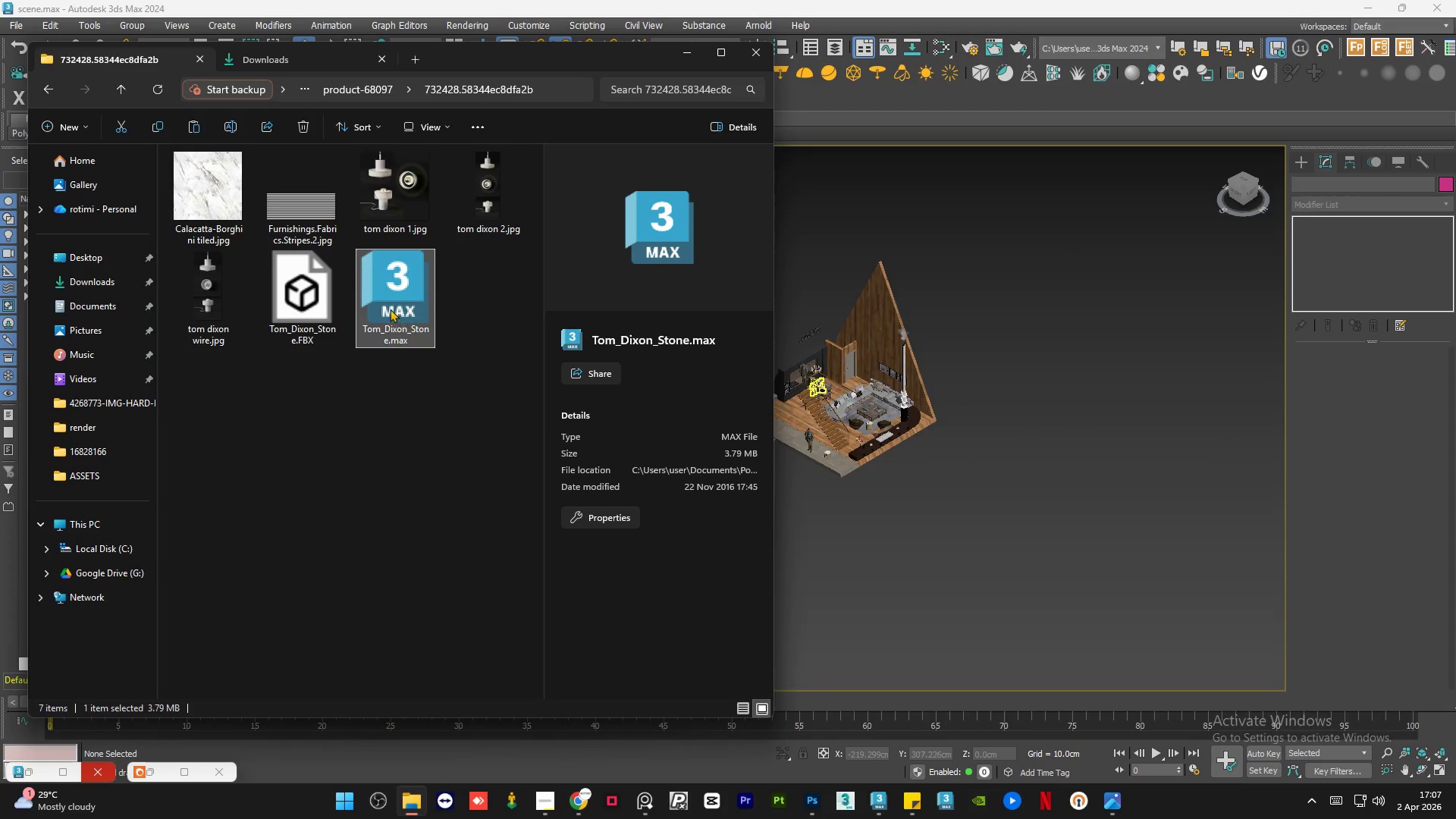 
left_click_drag(start_coordinate=[389, 297], to_coordinate=[900, 460])
 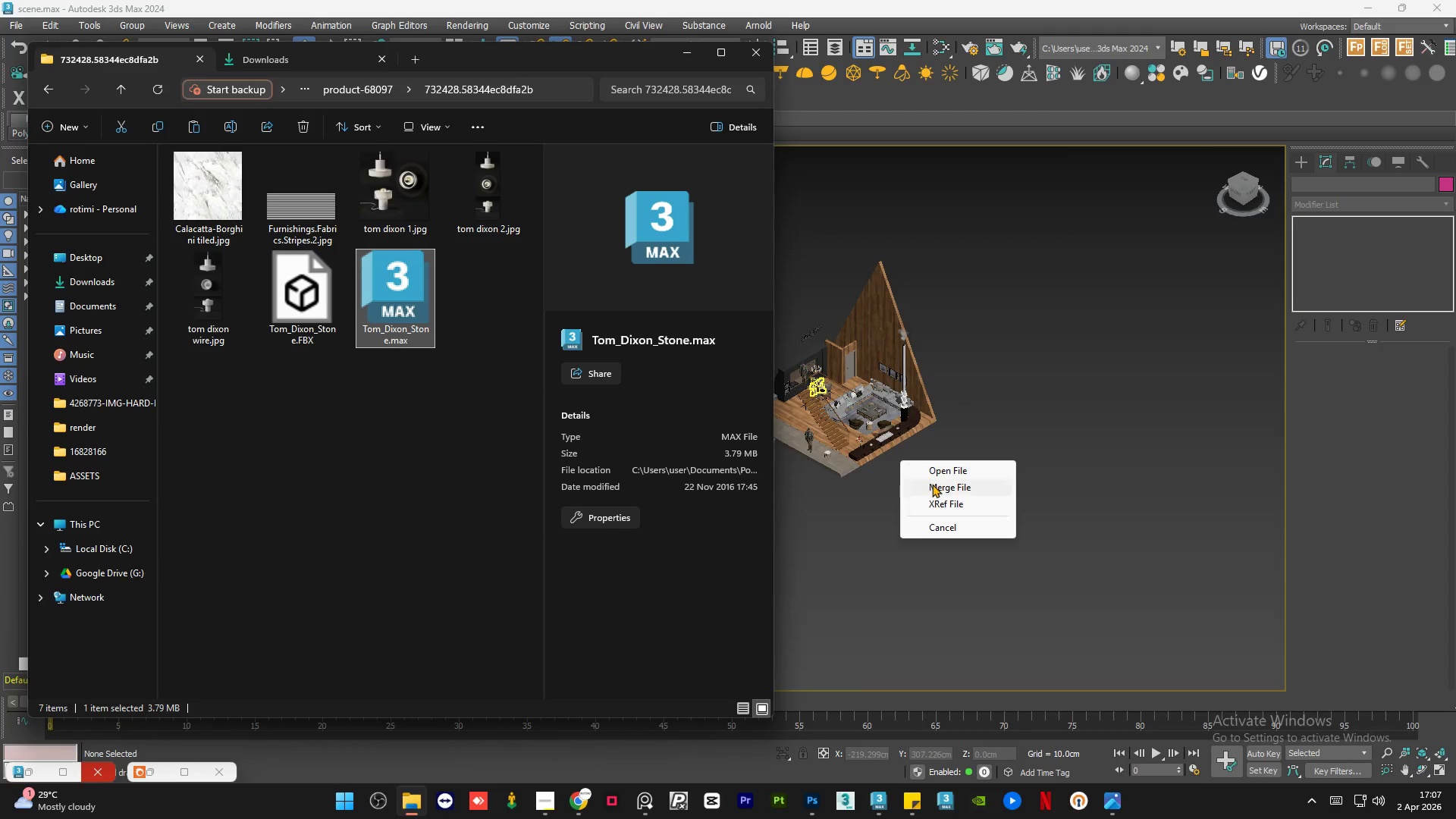 
left_click([932, 484])
 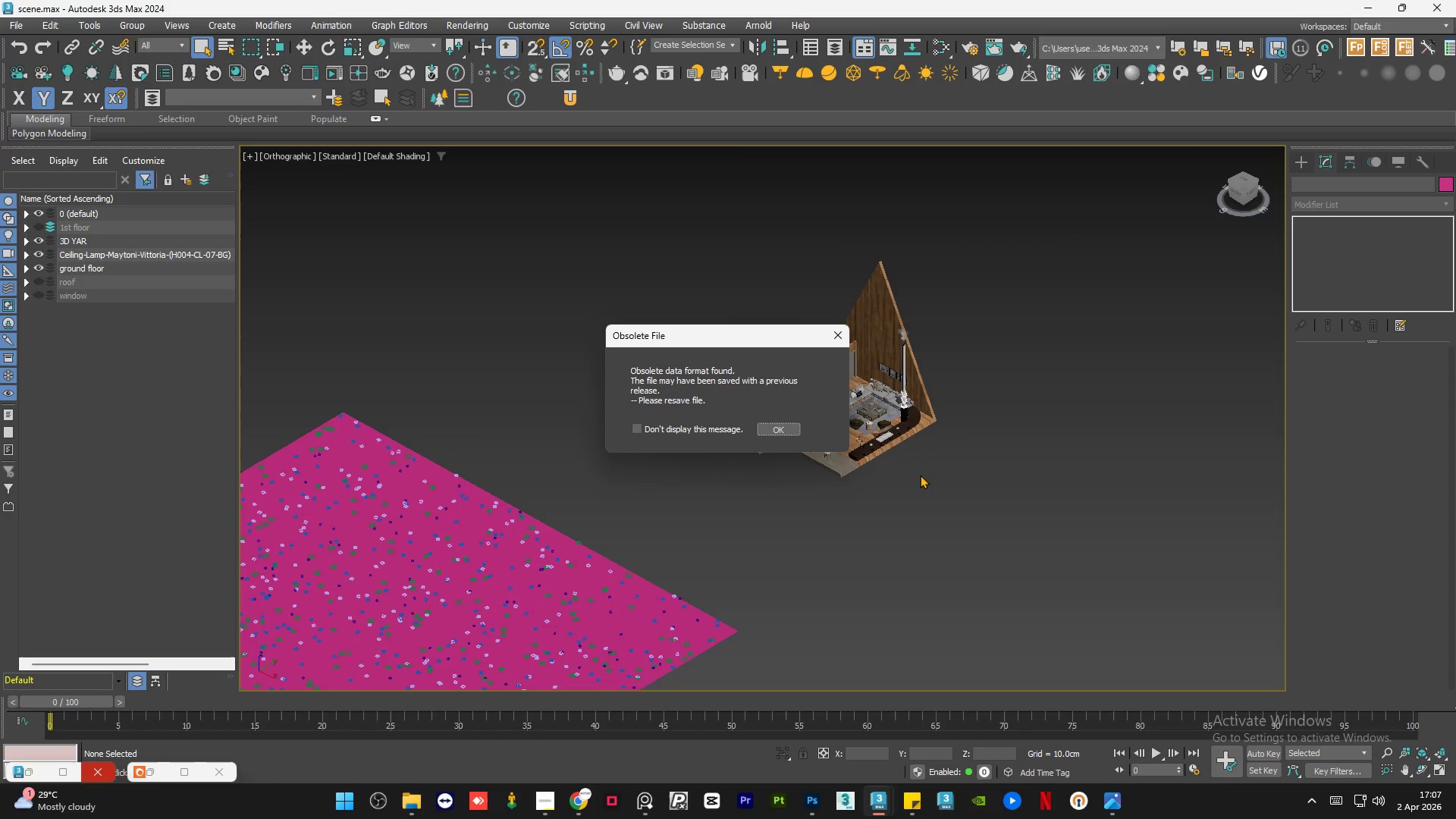 
left_click([789, 429])
 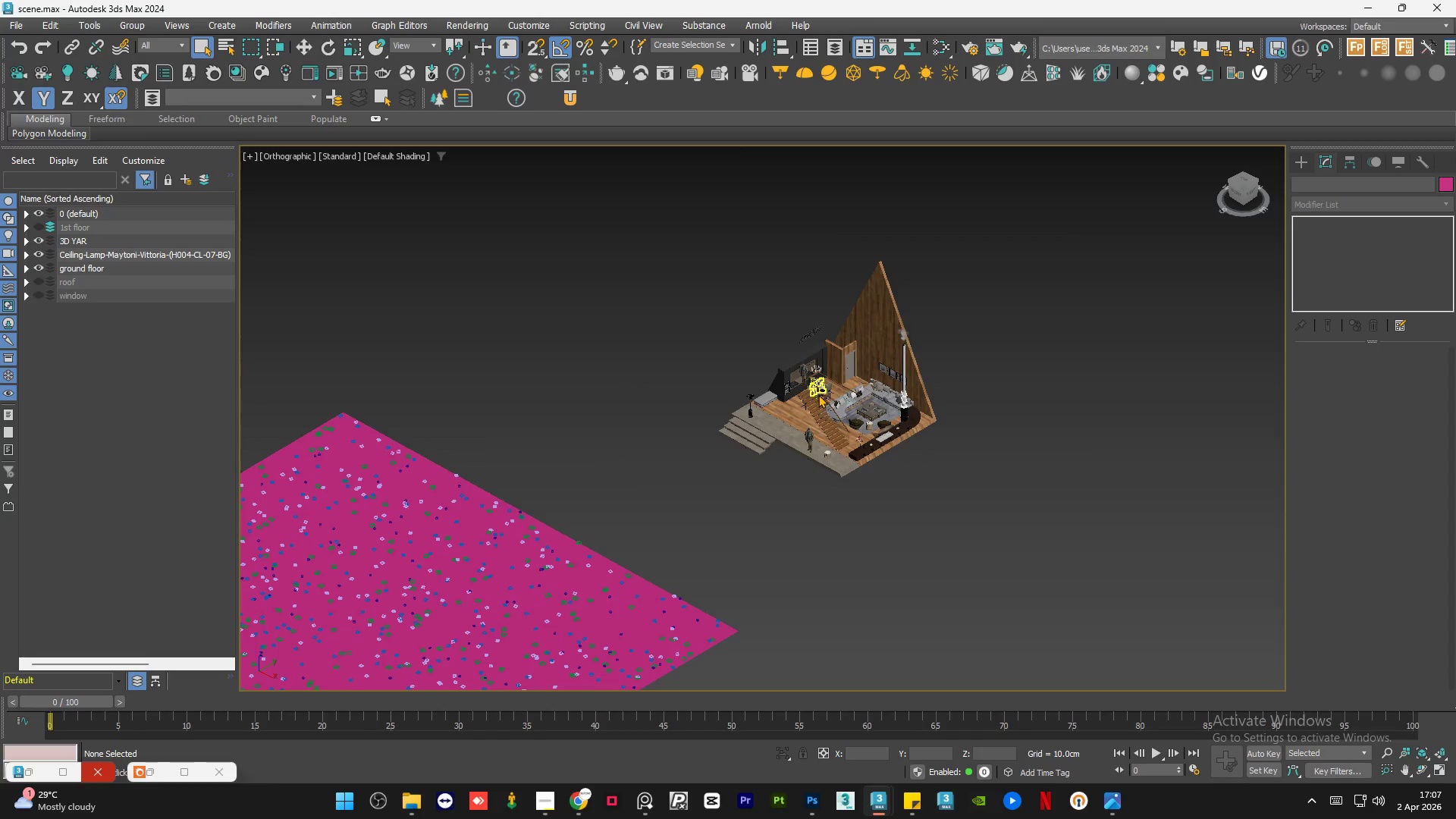 
scroll: coordinate [822, 387], scroll_direction: up, amount: 6.0
 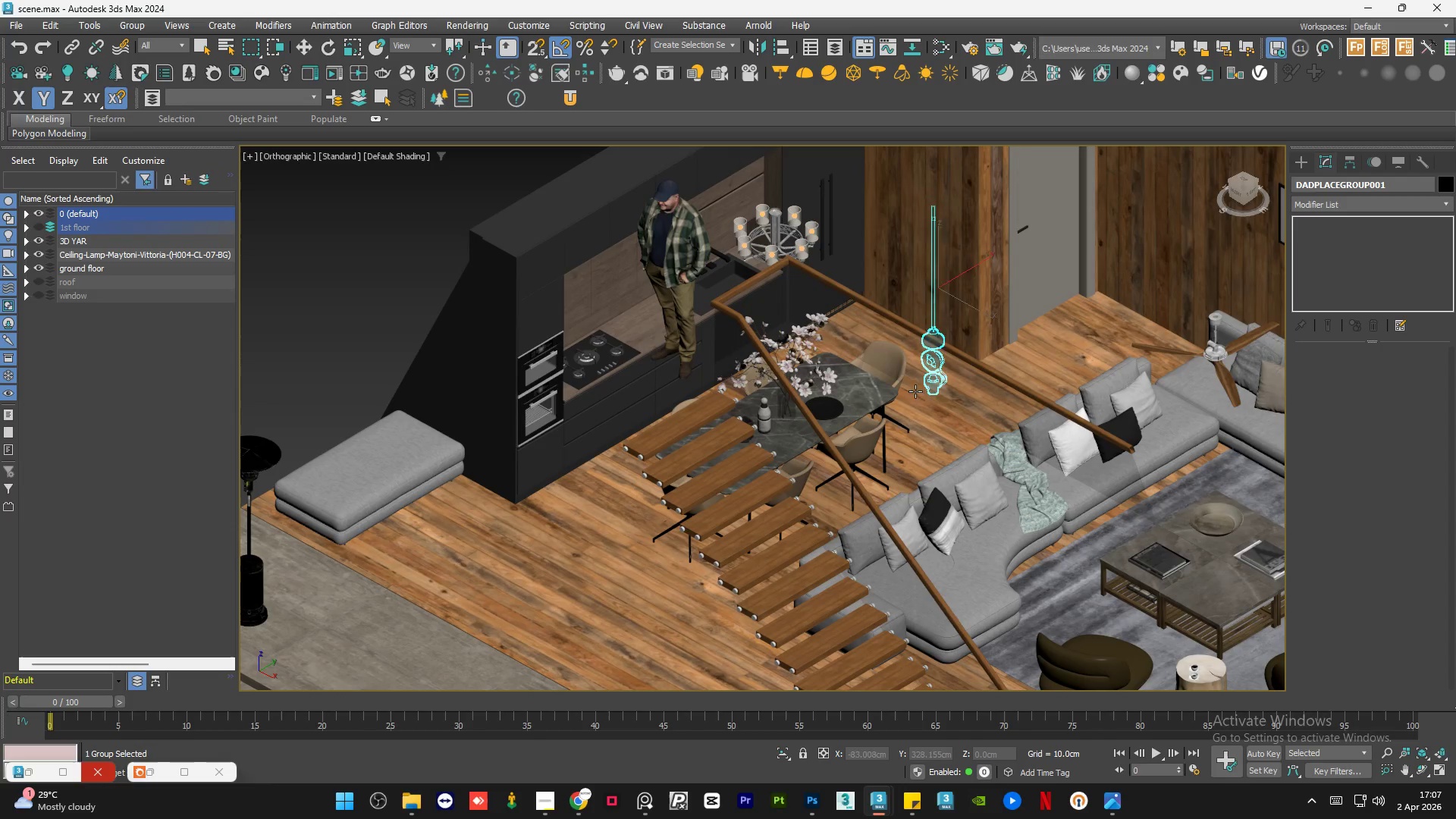 
scroll: coordinate [714, 378], scroll_direction: down, amount: 4.0
 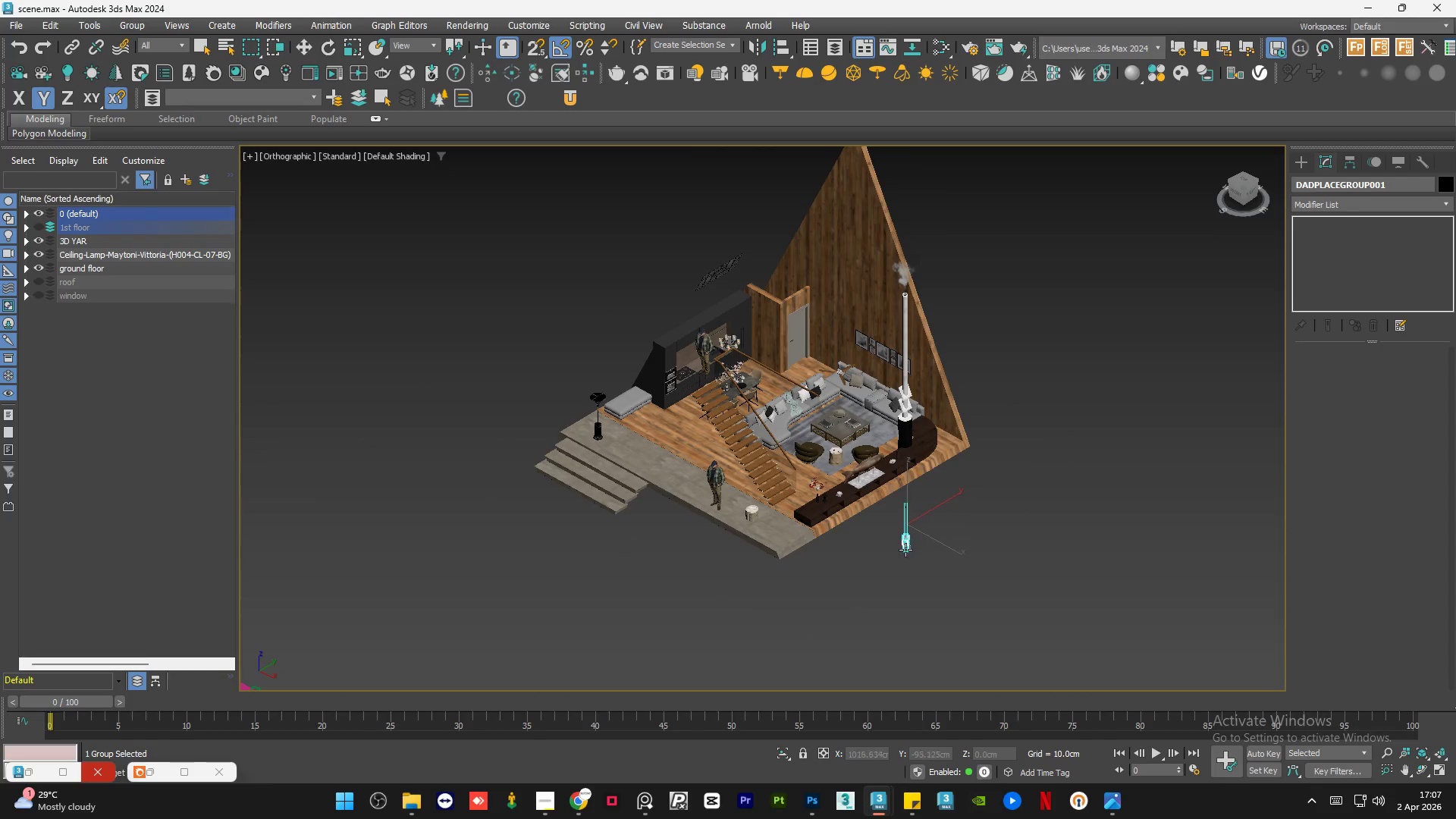 
double_click([915, 564])
 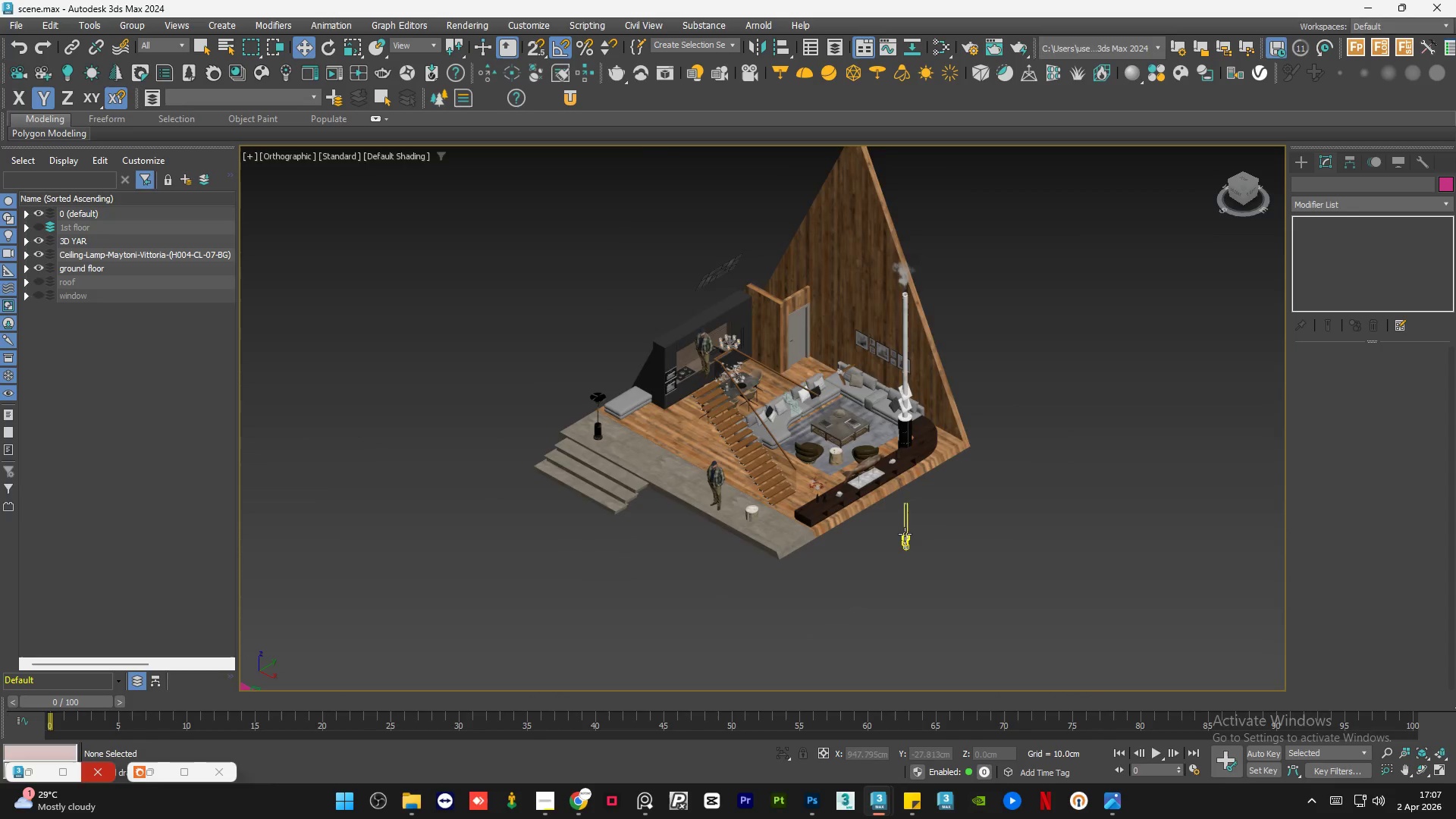 
left_click([927, 533])
 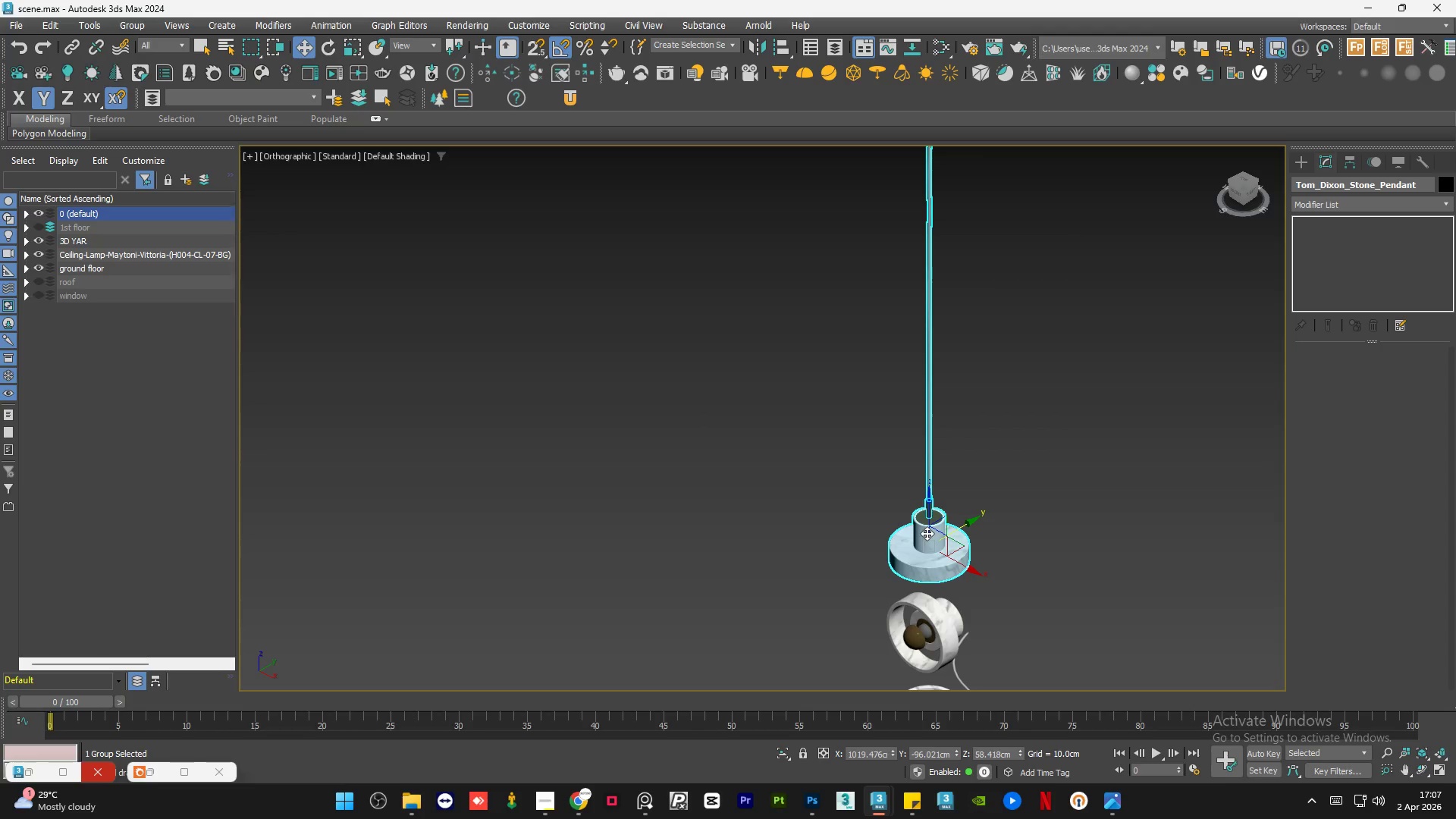 
scroll: coordinate [927, 533], scroll_direction: up, amount: 8.0
 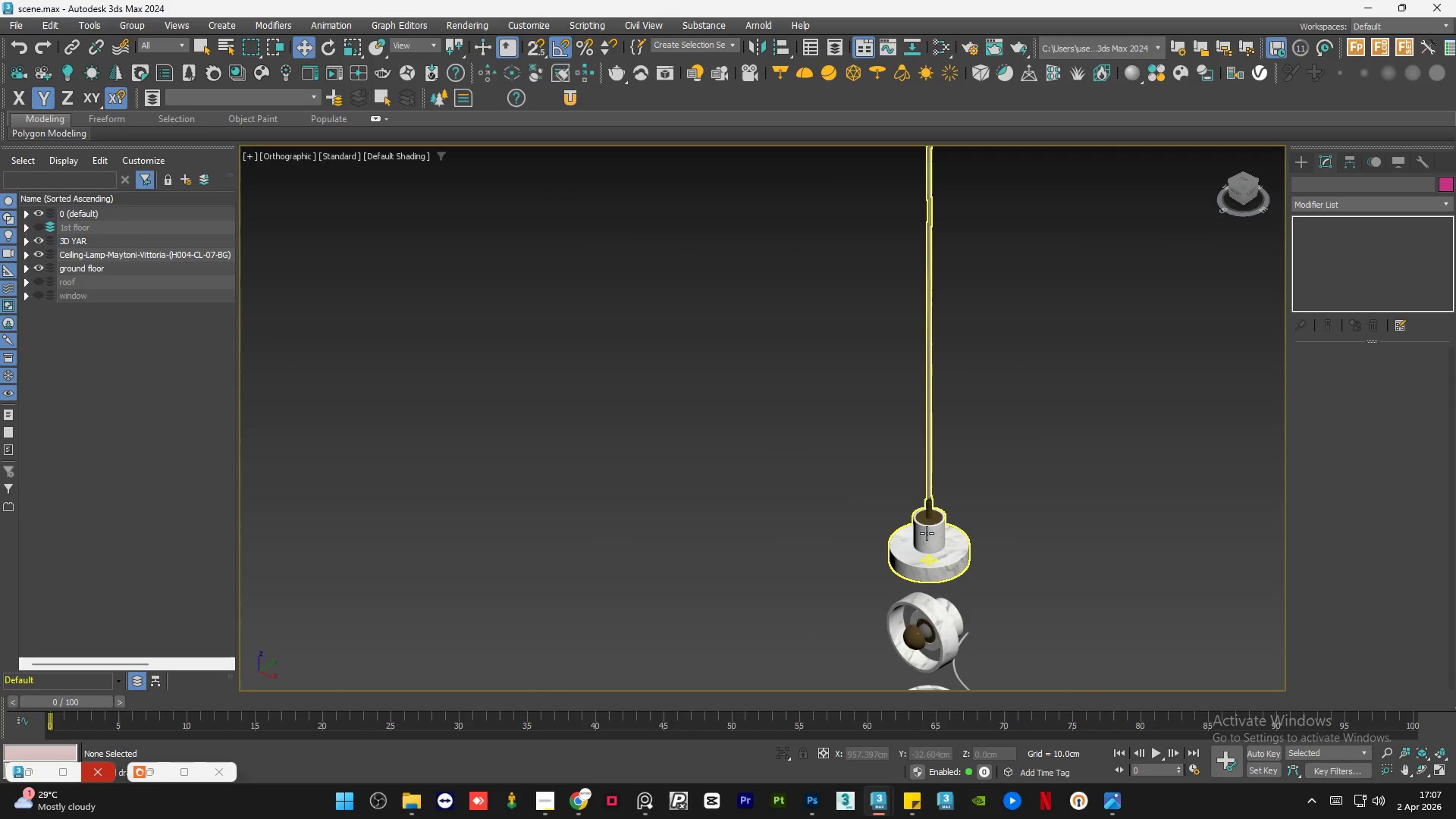 
scroll: coordinate [927, 533], scroll_direction: down, amount: 2.0
 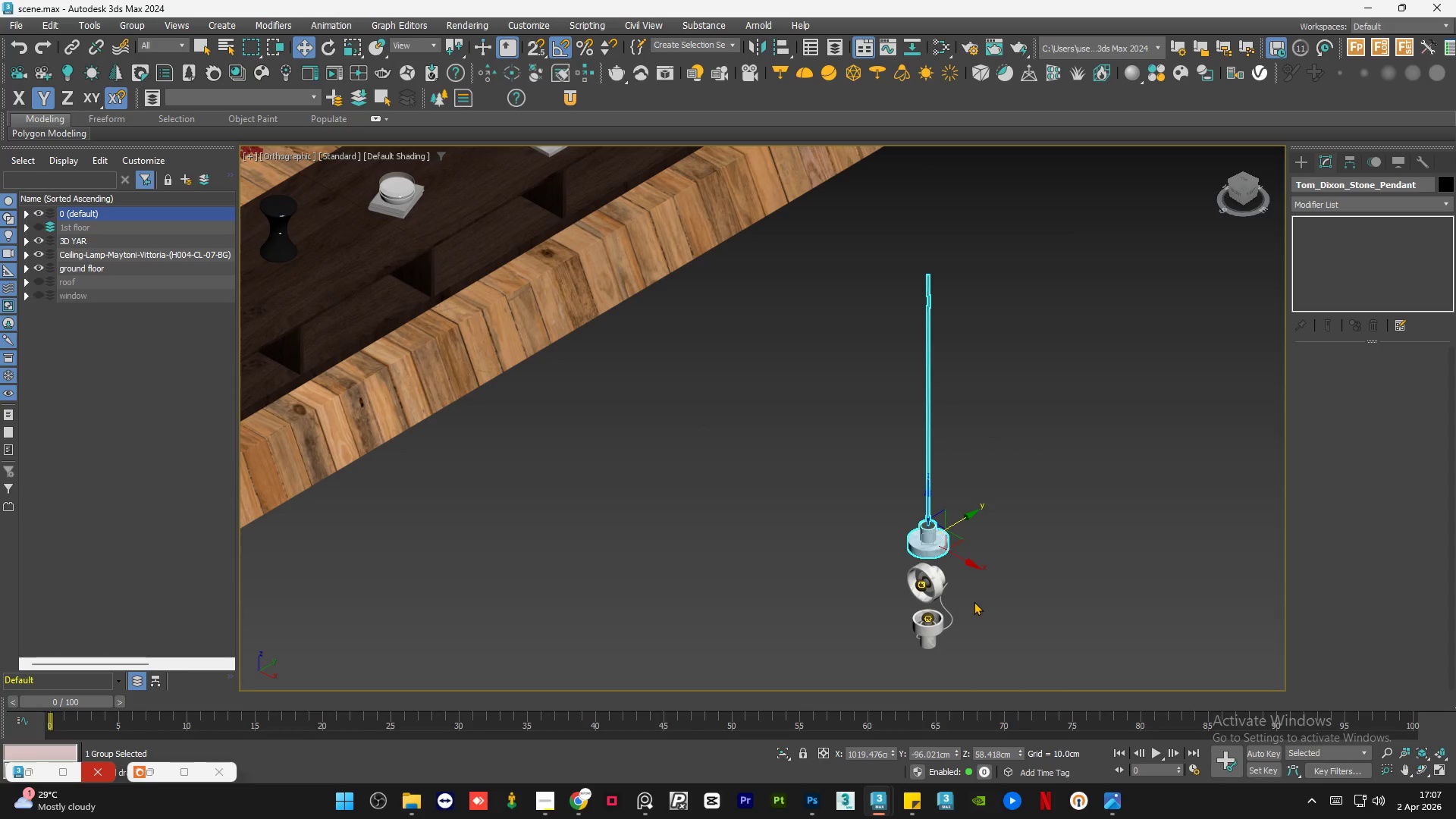 
scroll: coordinate [930, 591], scroll_direction: up, amount: 4.0
 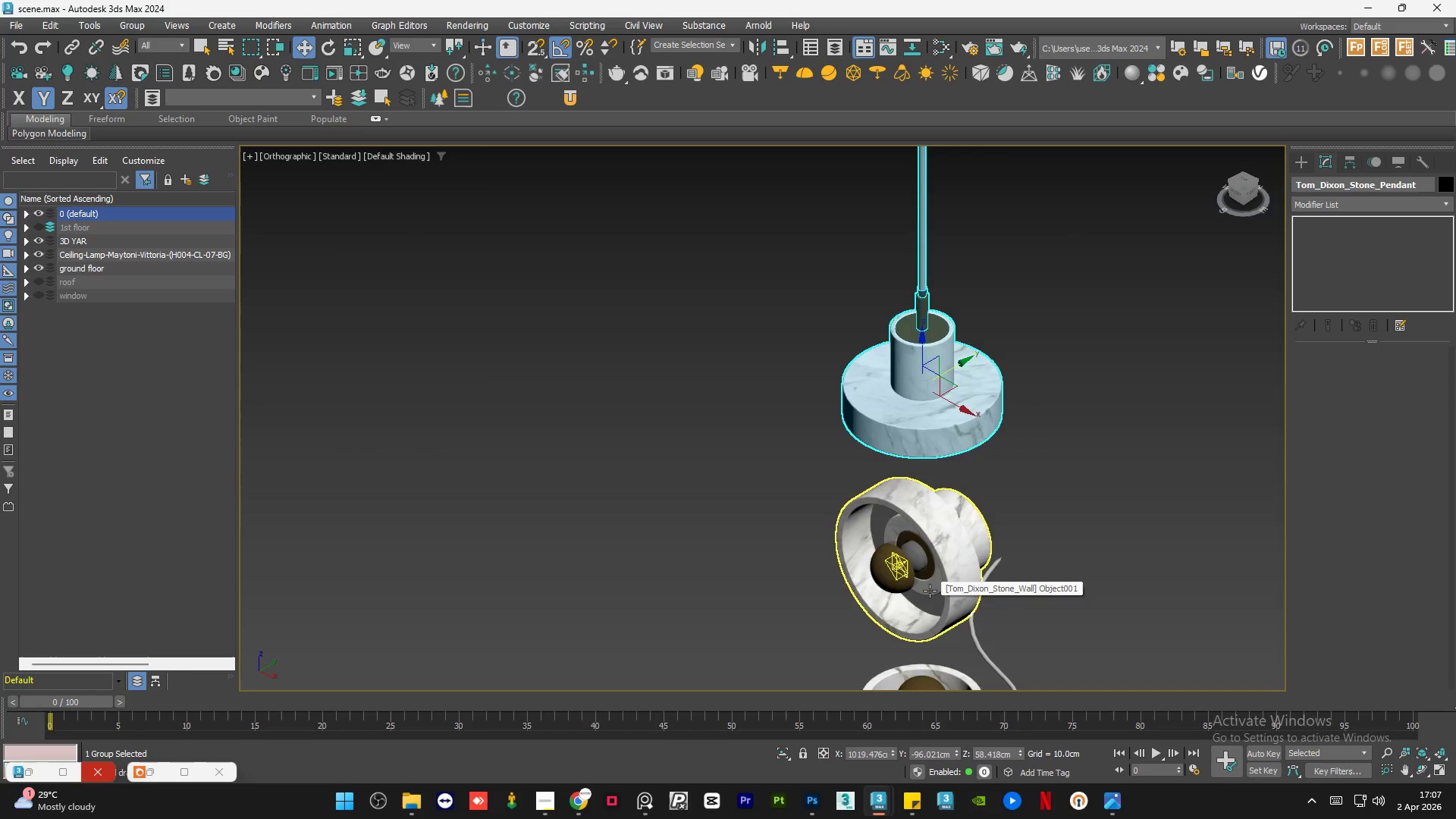 
scroll: coordinate [930, 591], scroll_direction: down, amount: 2.0
 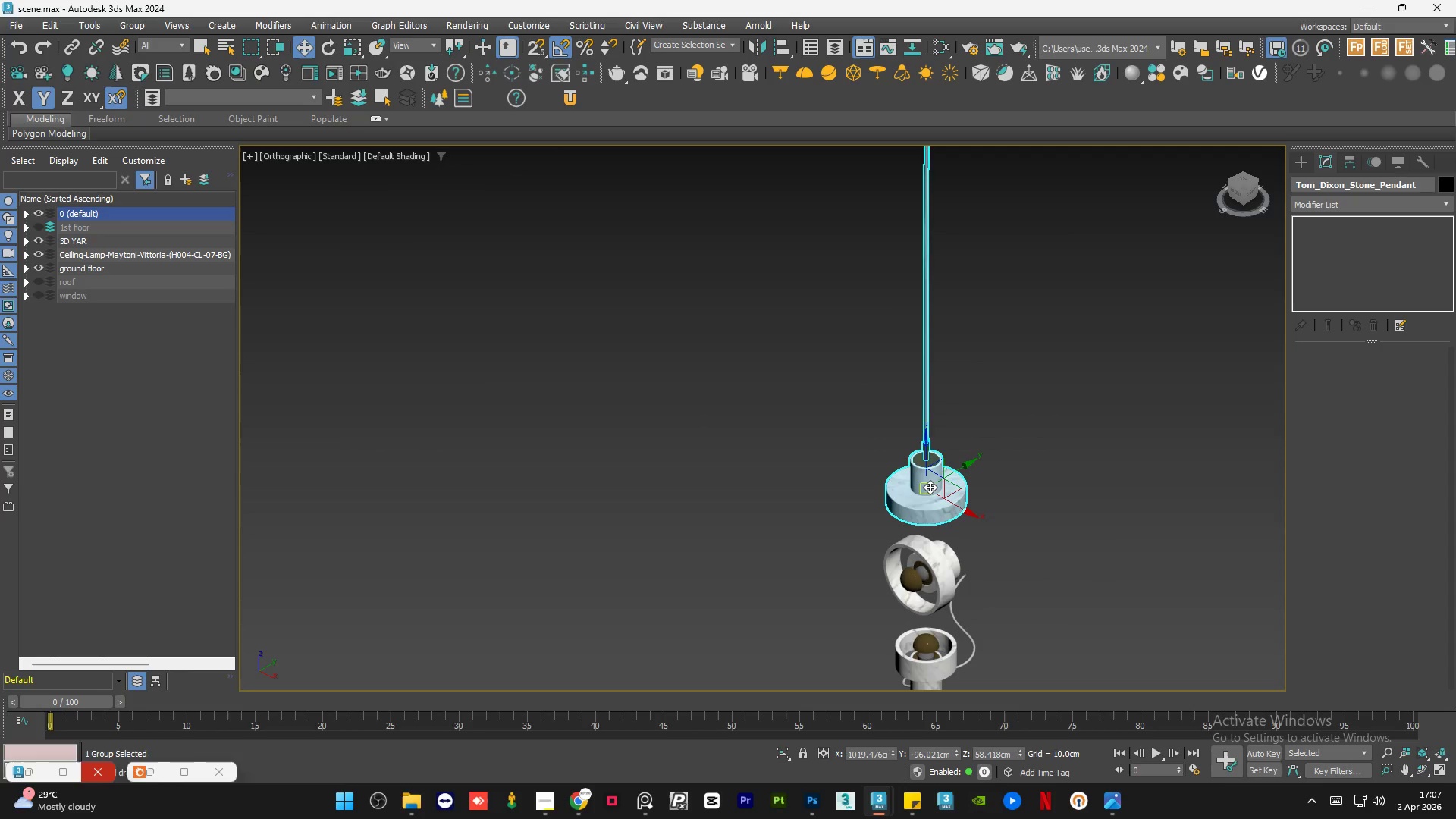 
key(Delete)
 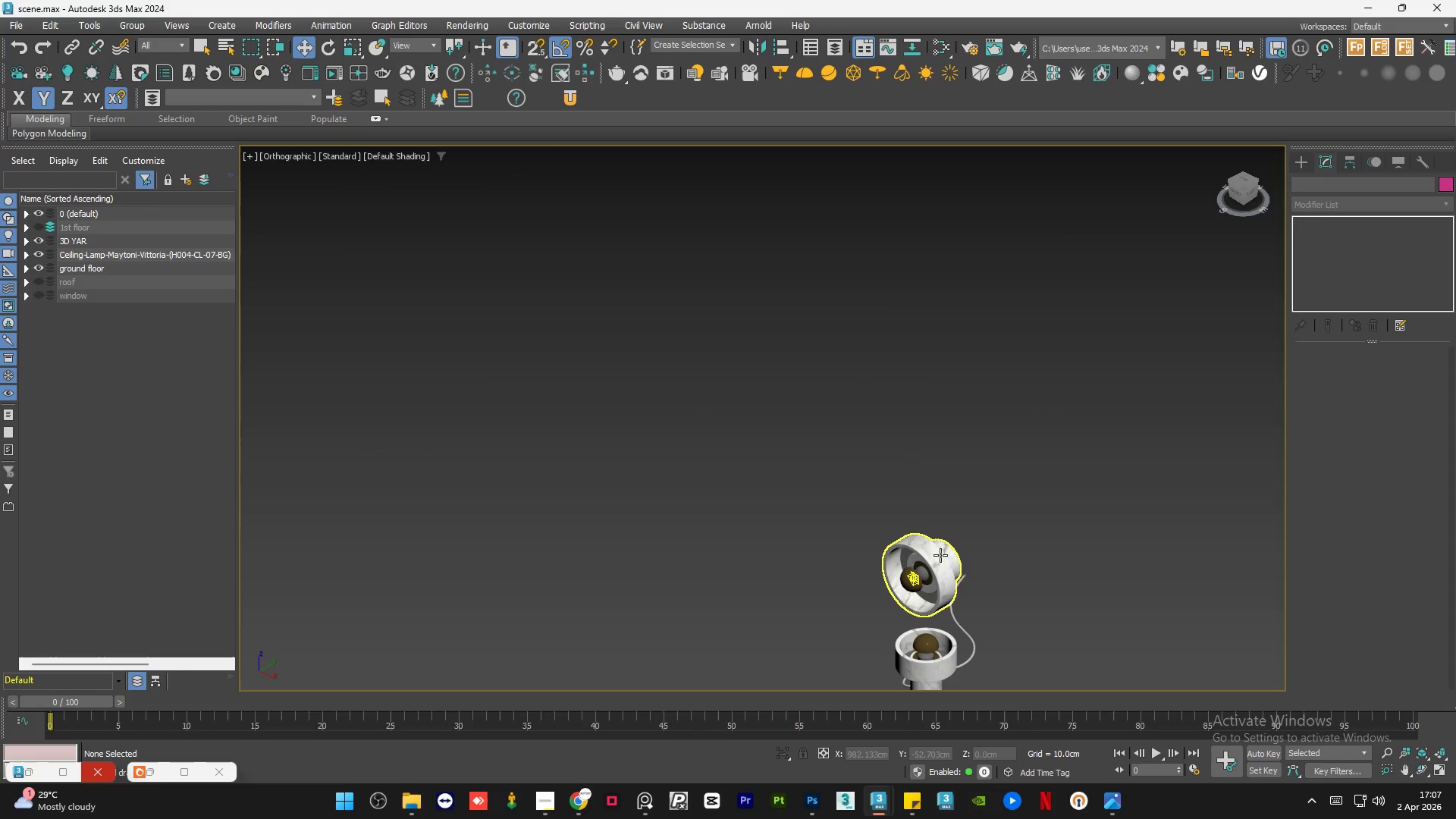 
left_click([940, 557])
 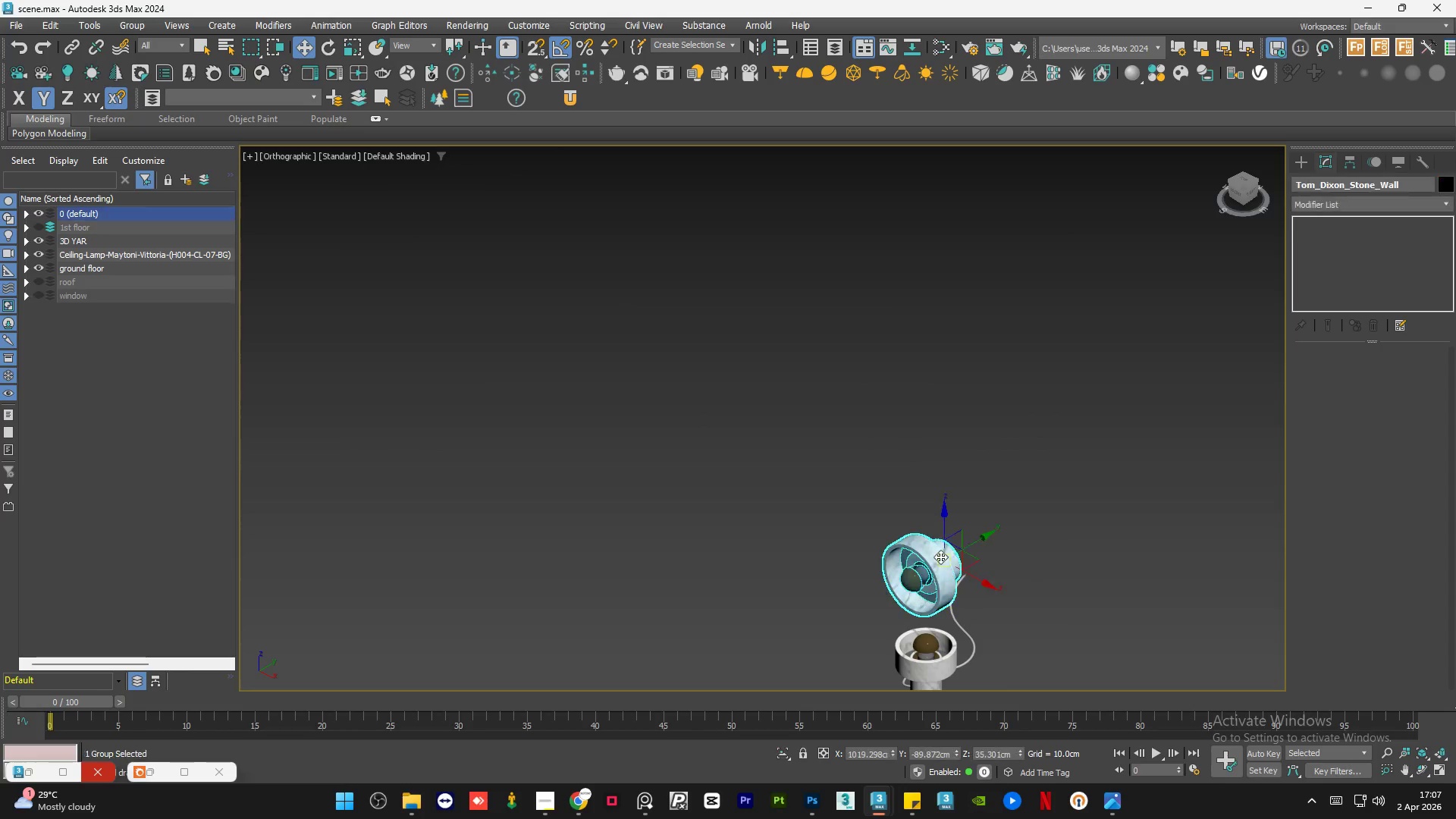 
key(Delete)
 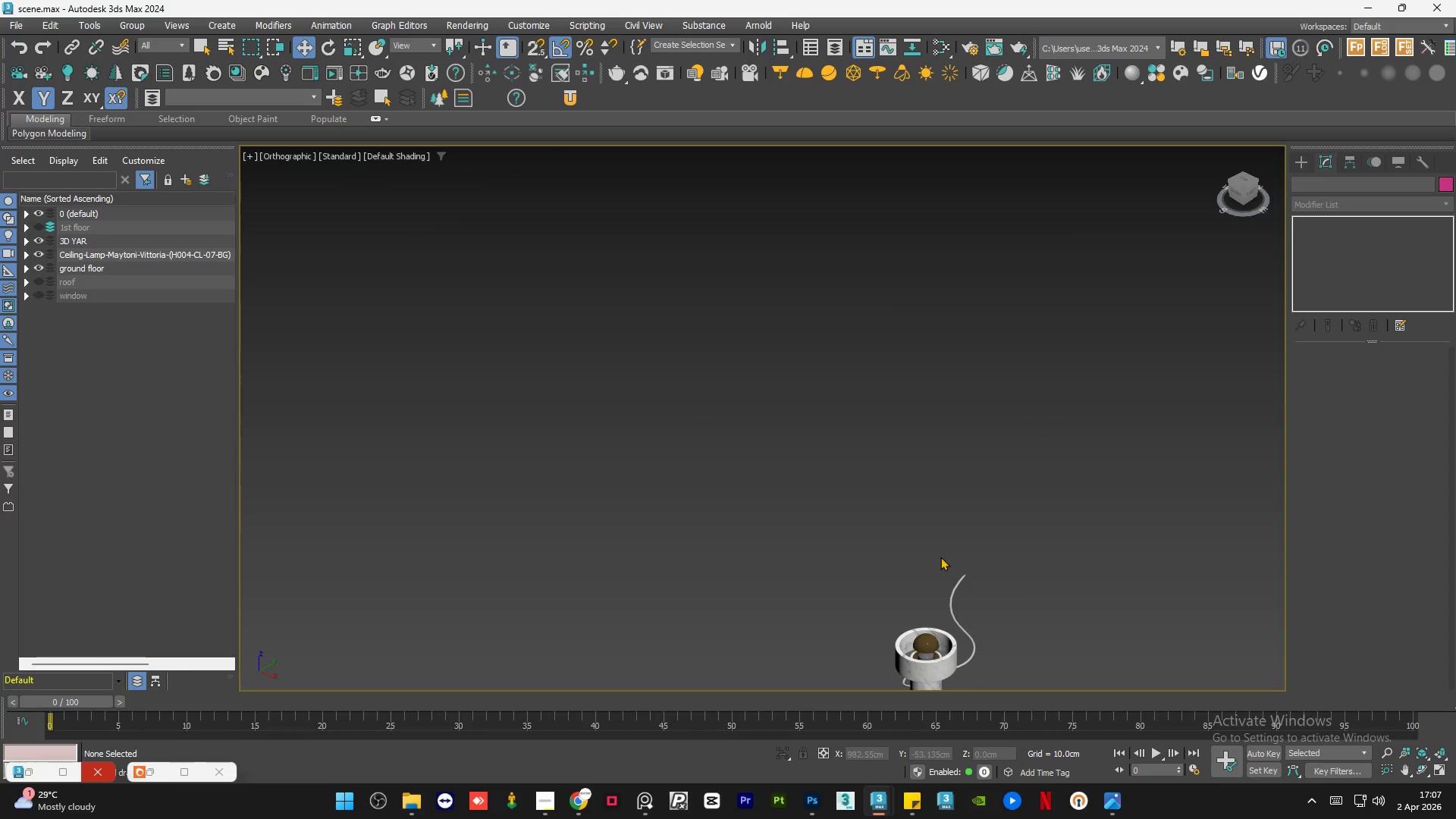 
scroll: coordinate [940, 566], scroll_direction: down, amount: 1.0
 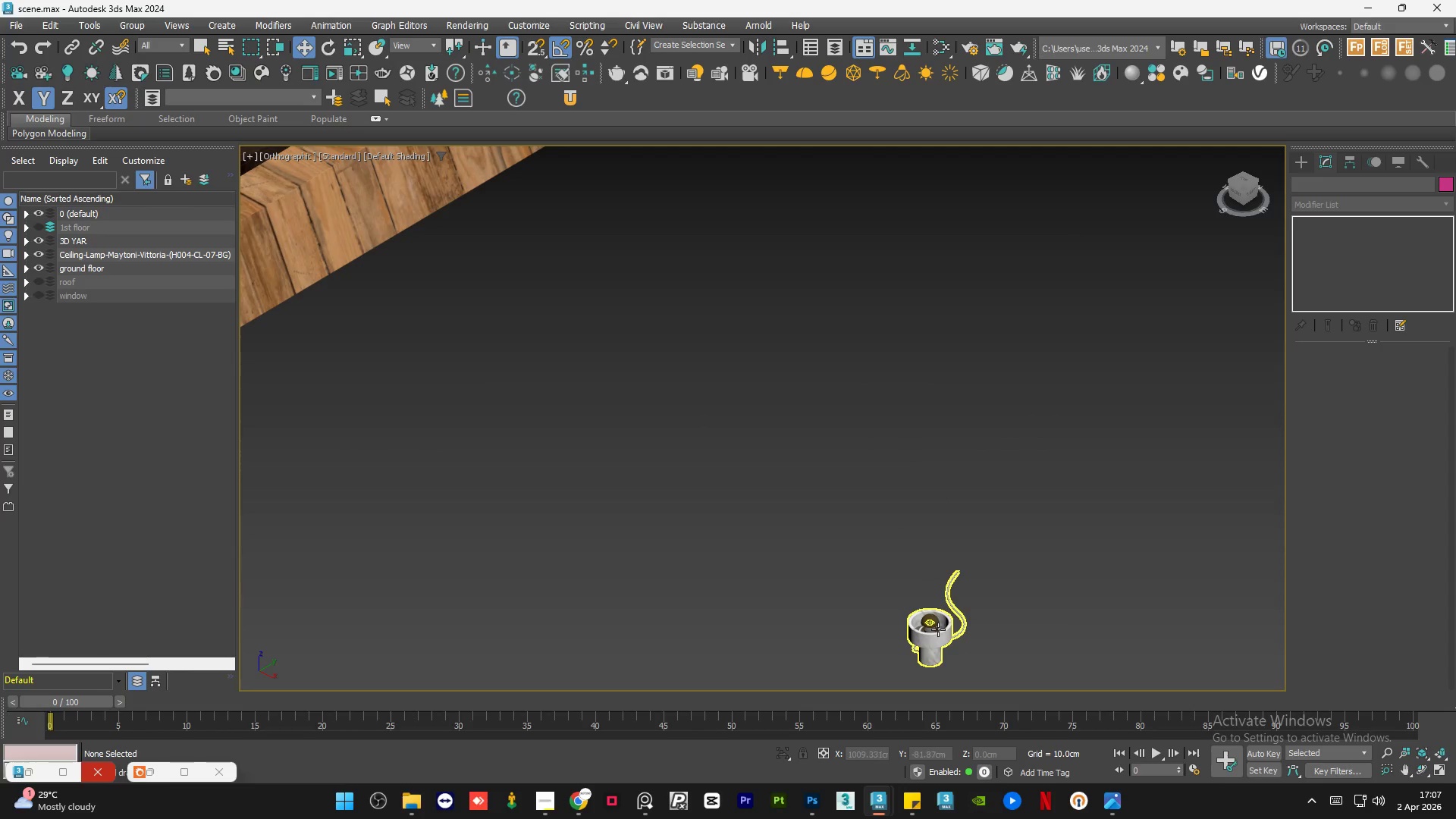 
left_click([938, 629])
 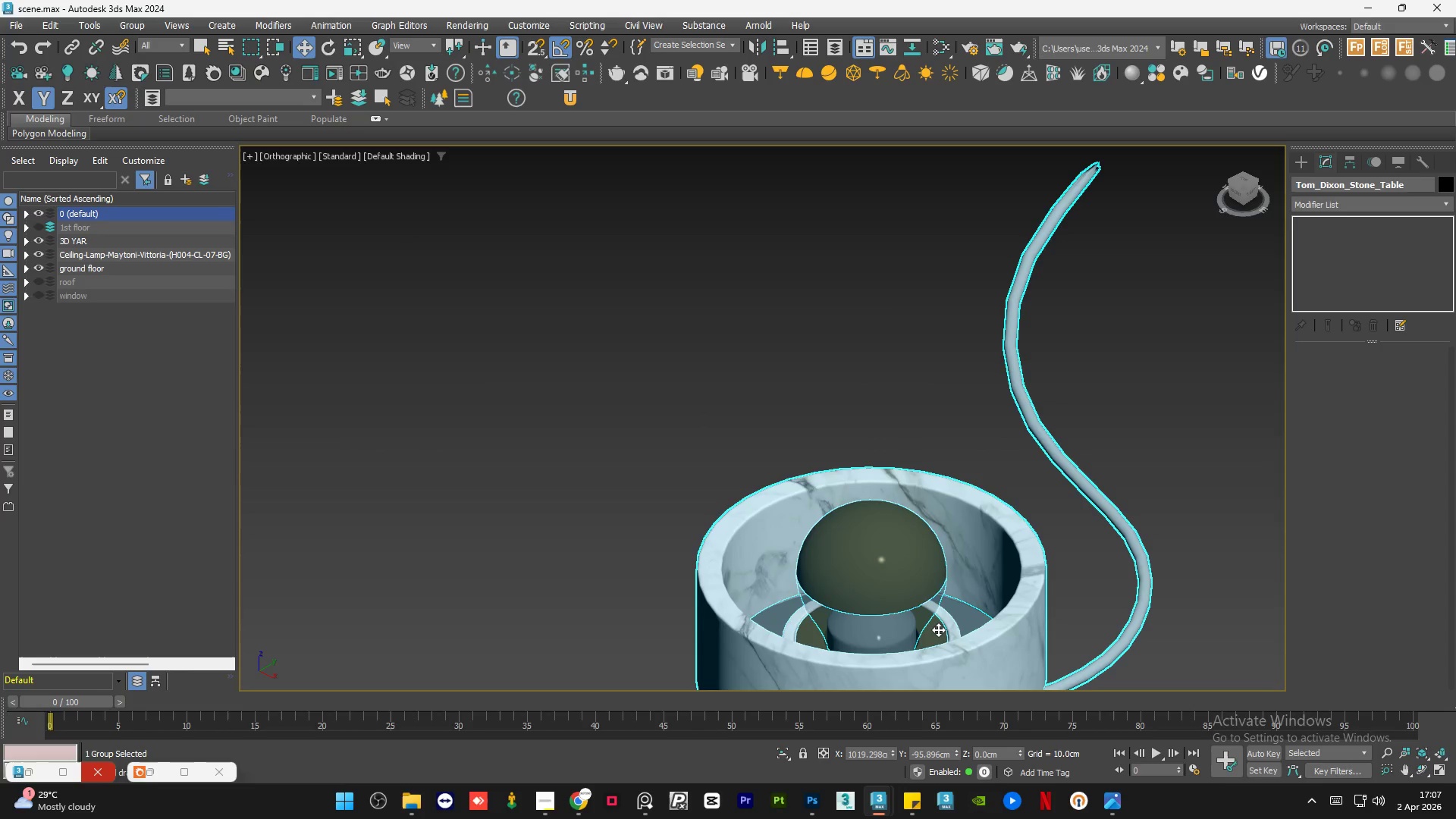 
scroll: coordinate [938, 629], scroll_direction: up, amount: 2.0
 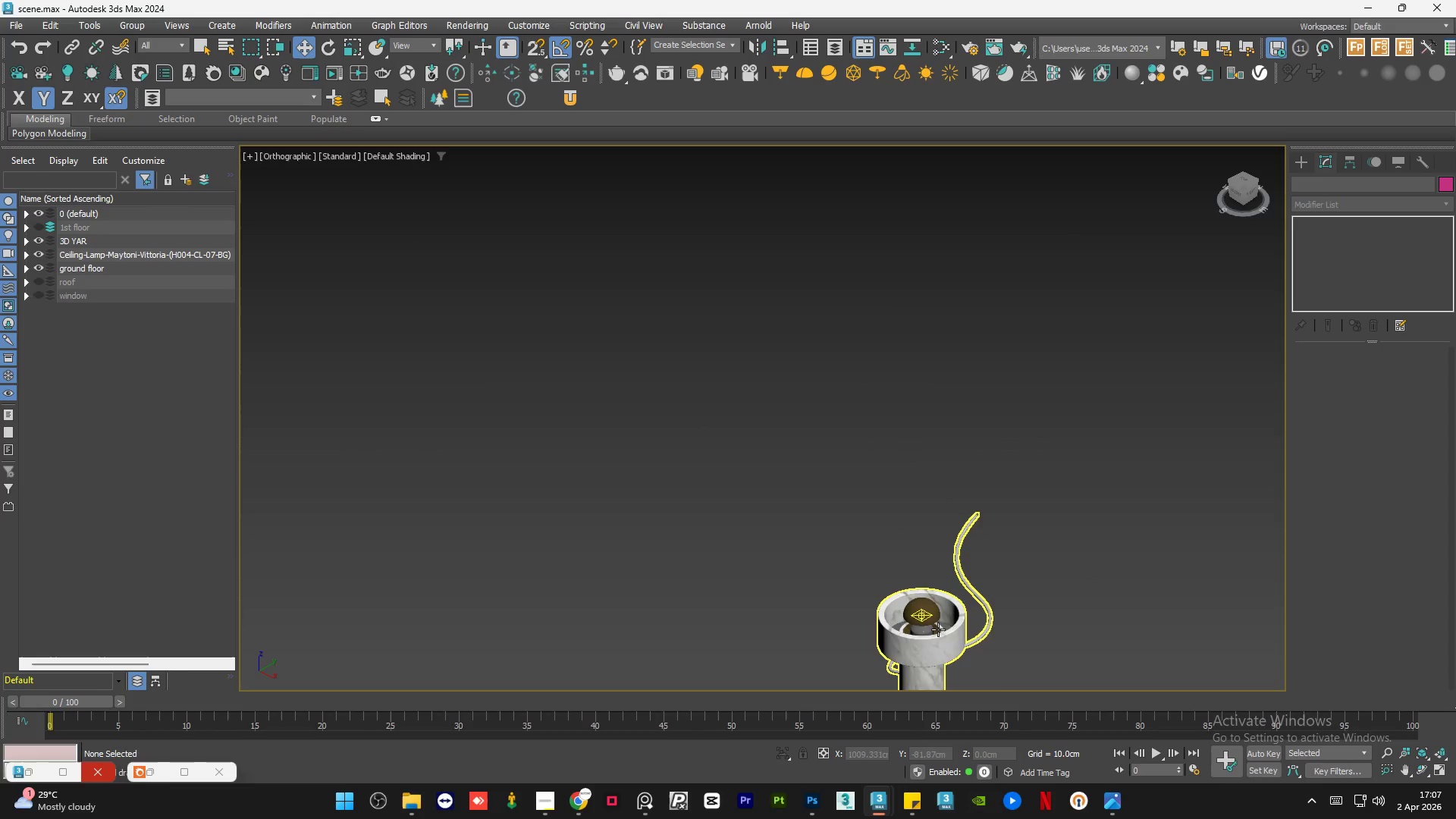 
scroll: coordinate [938, 629], scroll_direction: down, amount: 10.0
 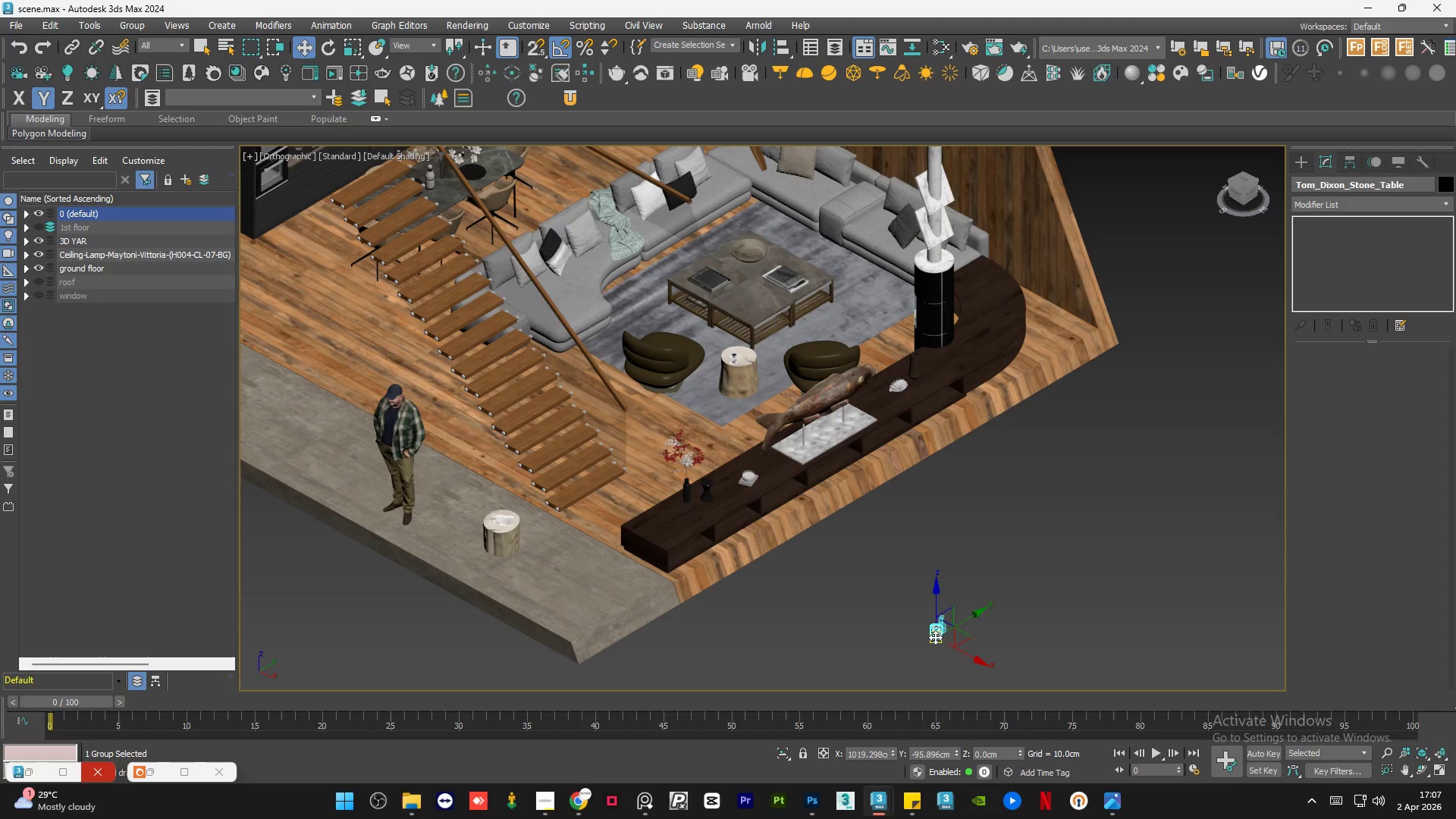 
hold_key(key=AltLeft, duration=0.75)
 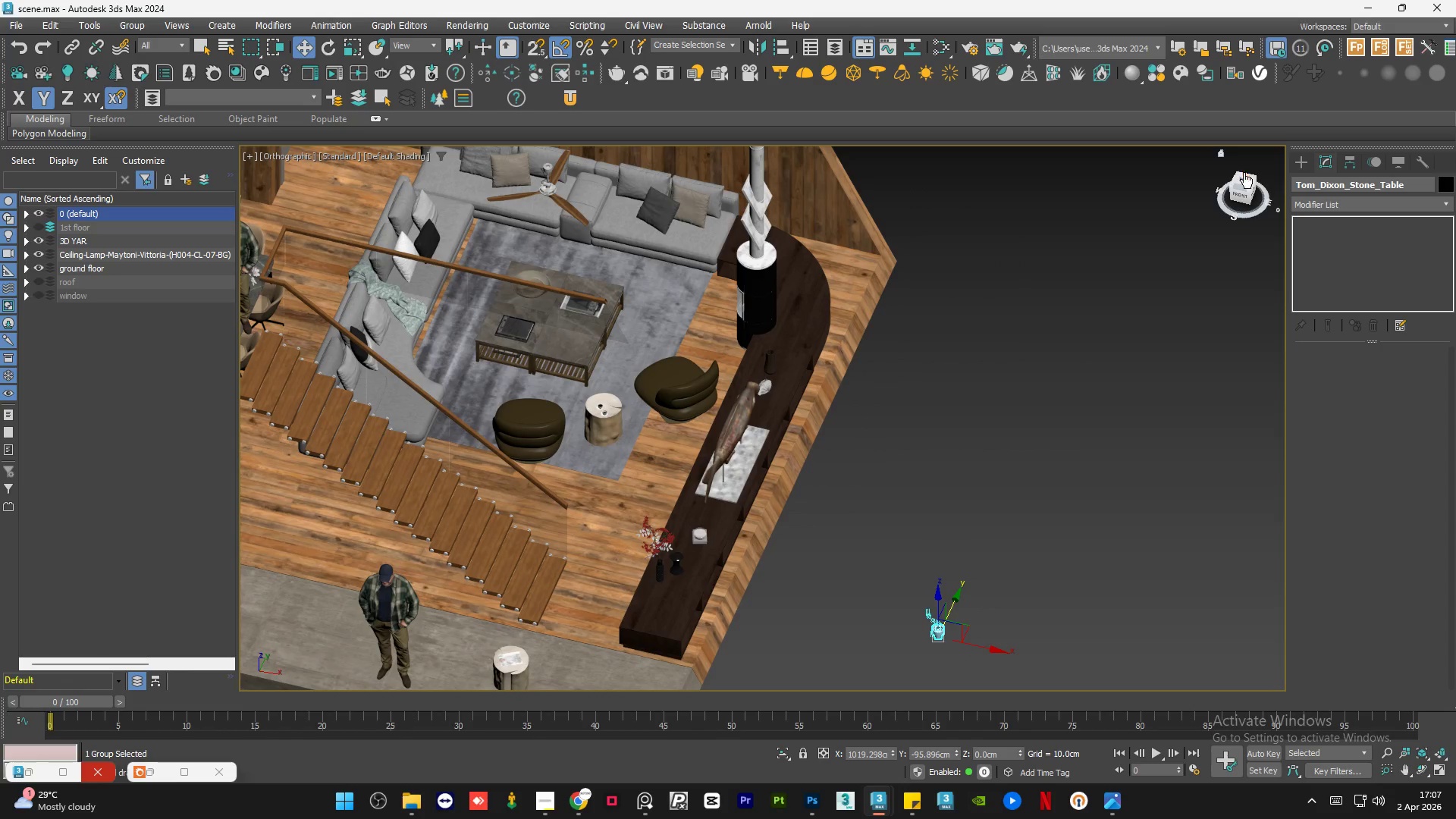 
left_click([1243, 180])
 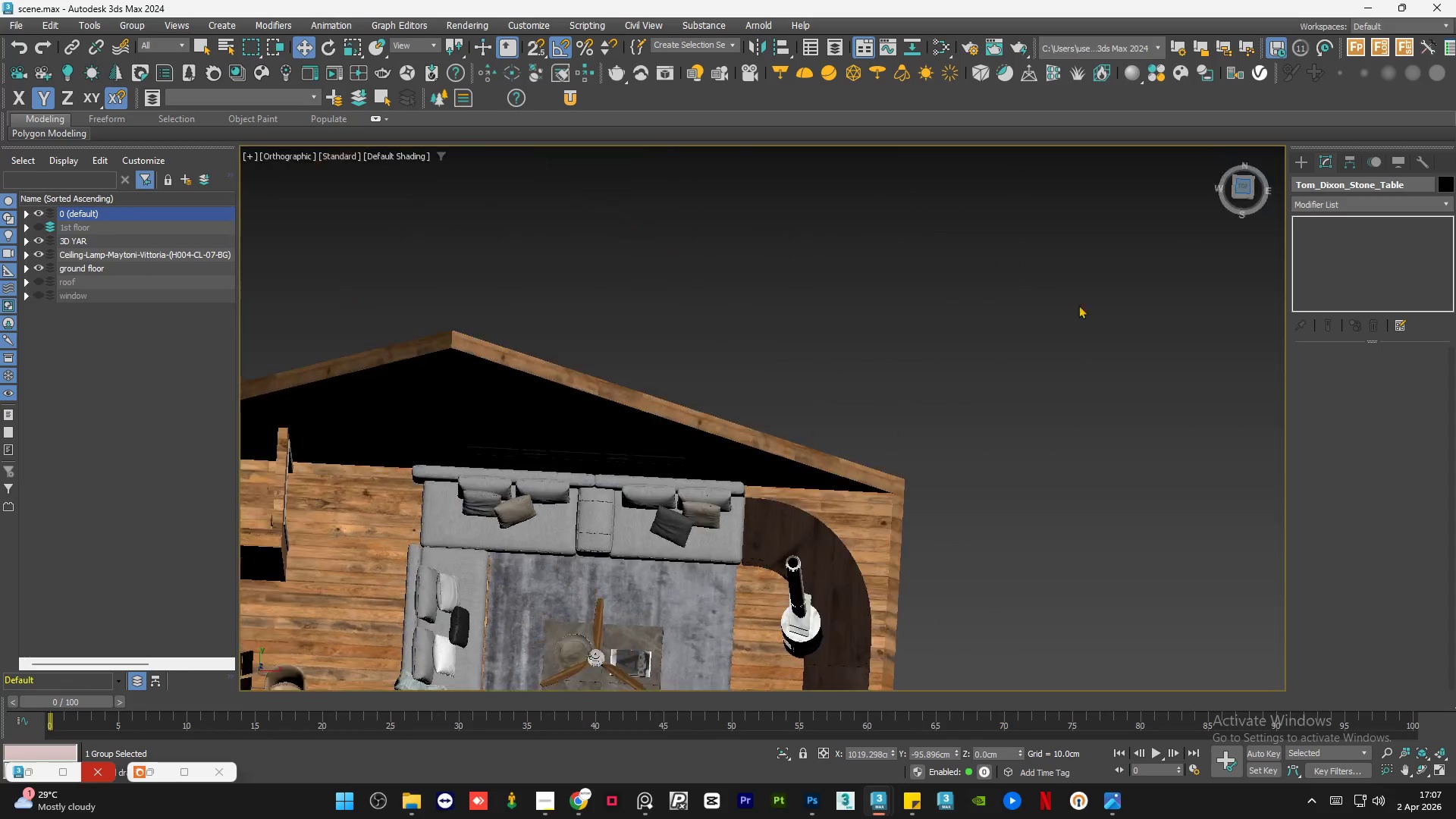 
scroll: coordinate [986, 451], scroll_direction: down, amount: 5.0
 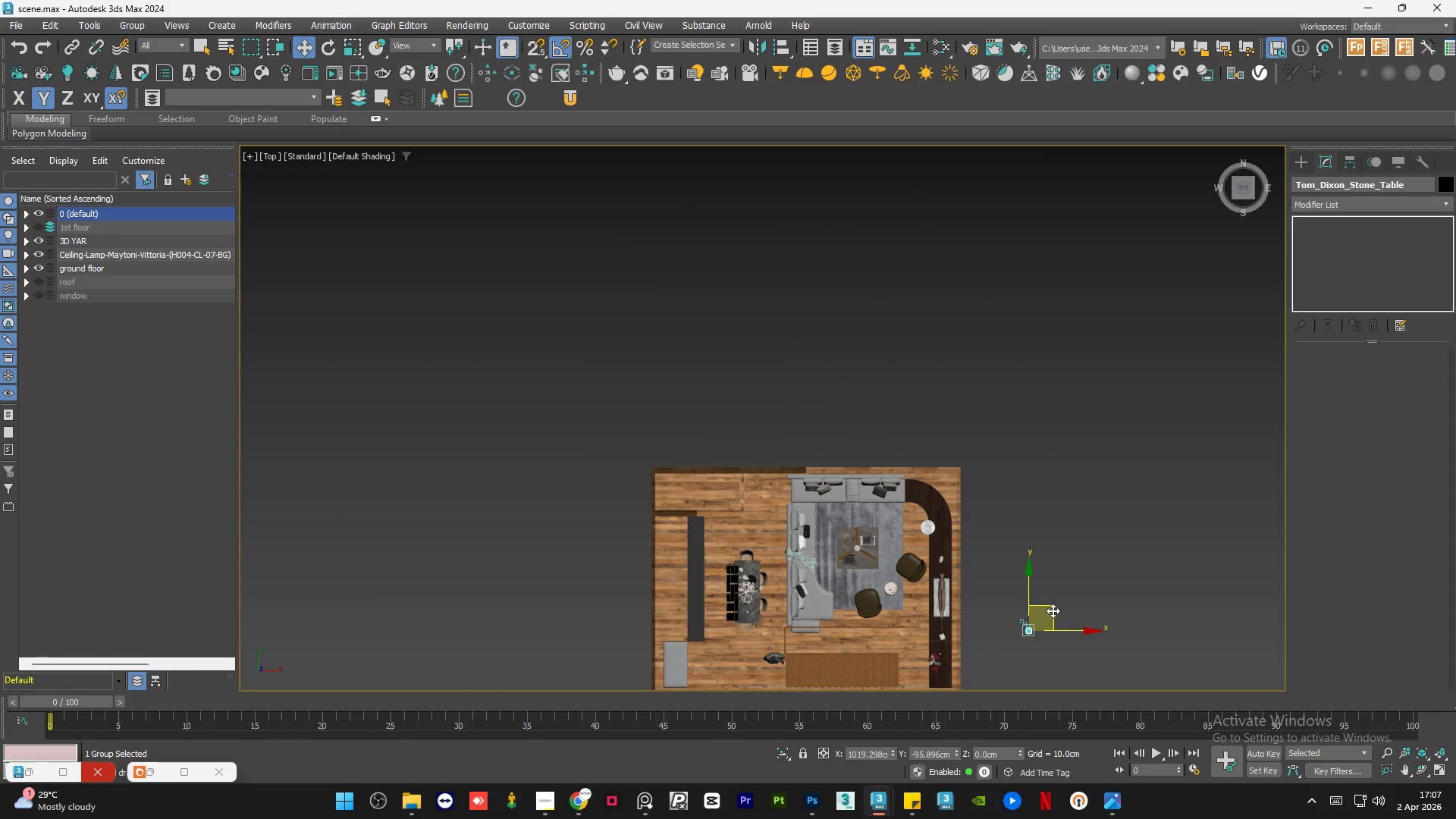 
left_click_drag(start_coordinate=[1053, 610], to_coordinate=[937, 470])
 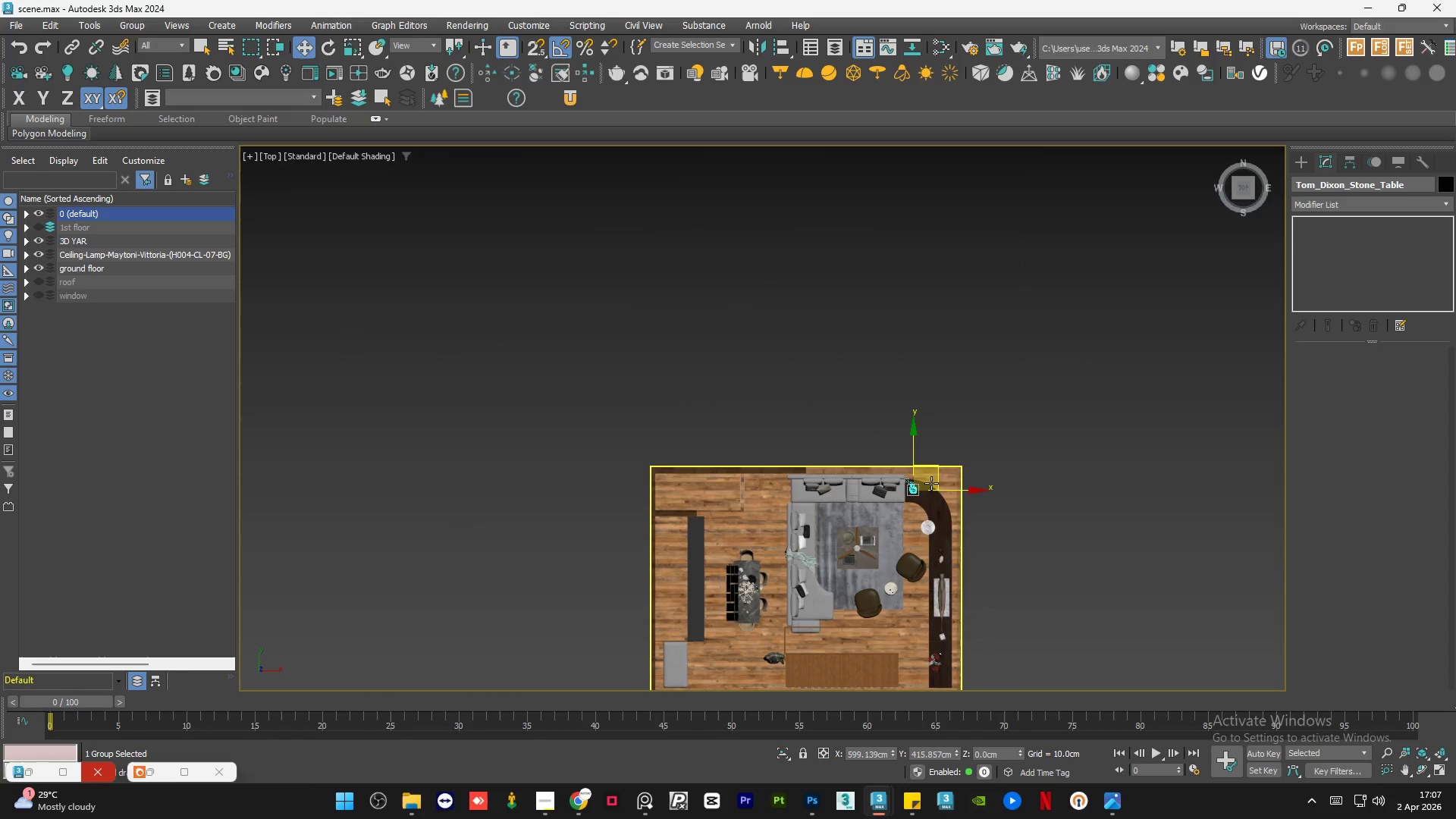 
scroll: coordinate [848, 505], scroll_direction: up, amount: 7.0
 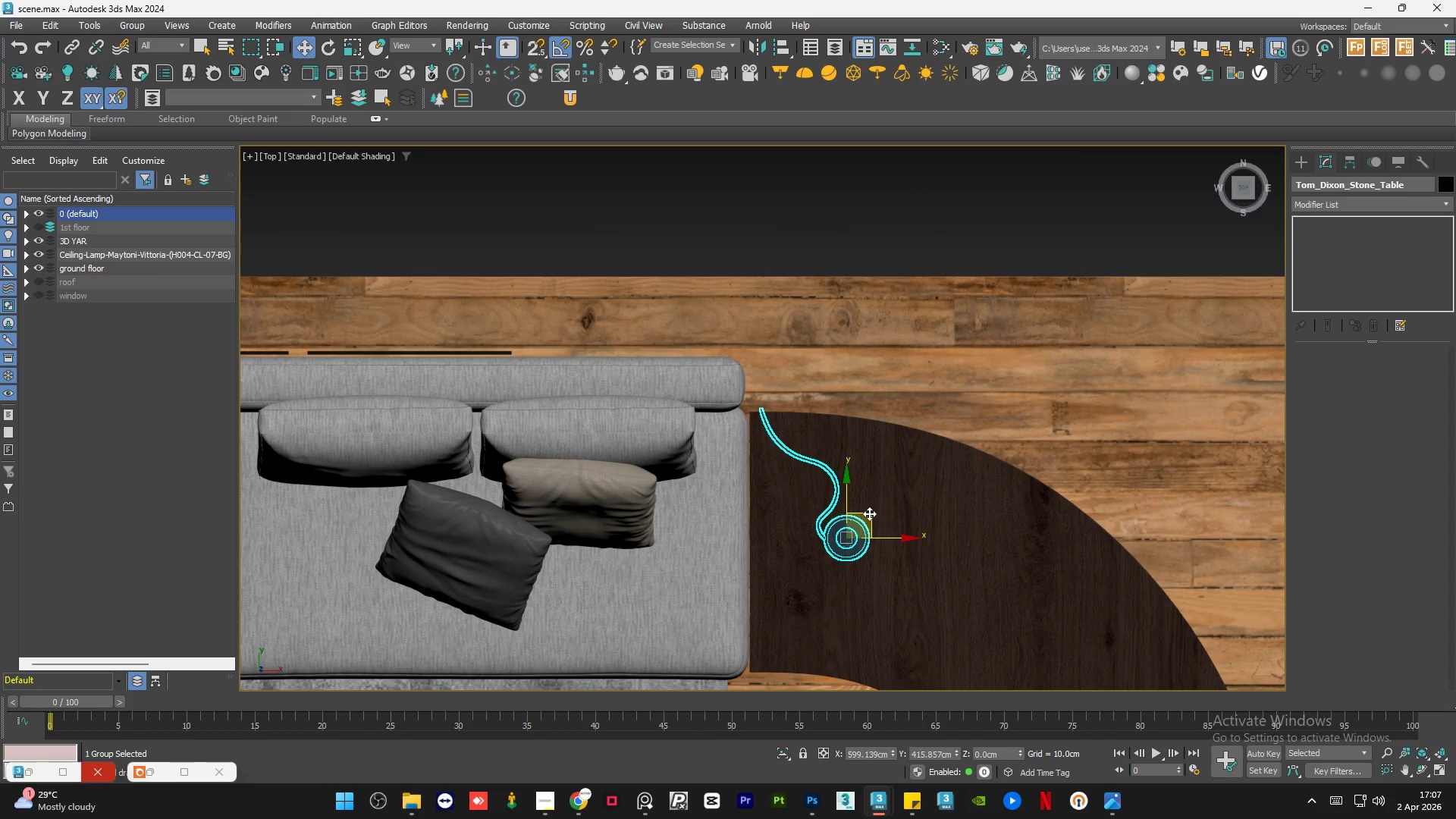 
type(ew)
 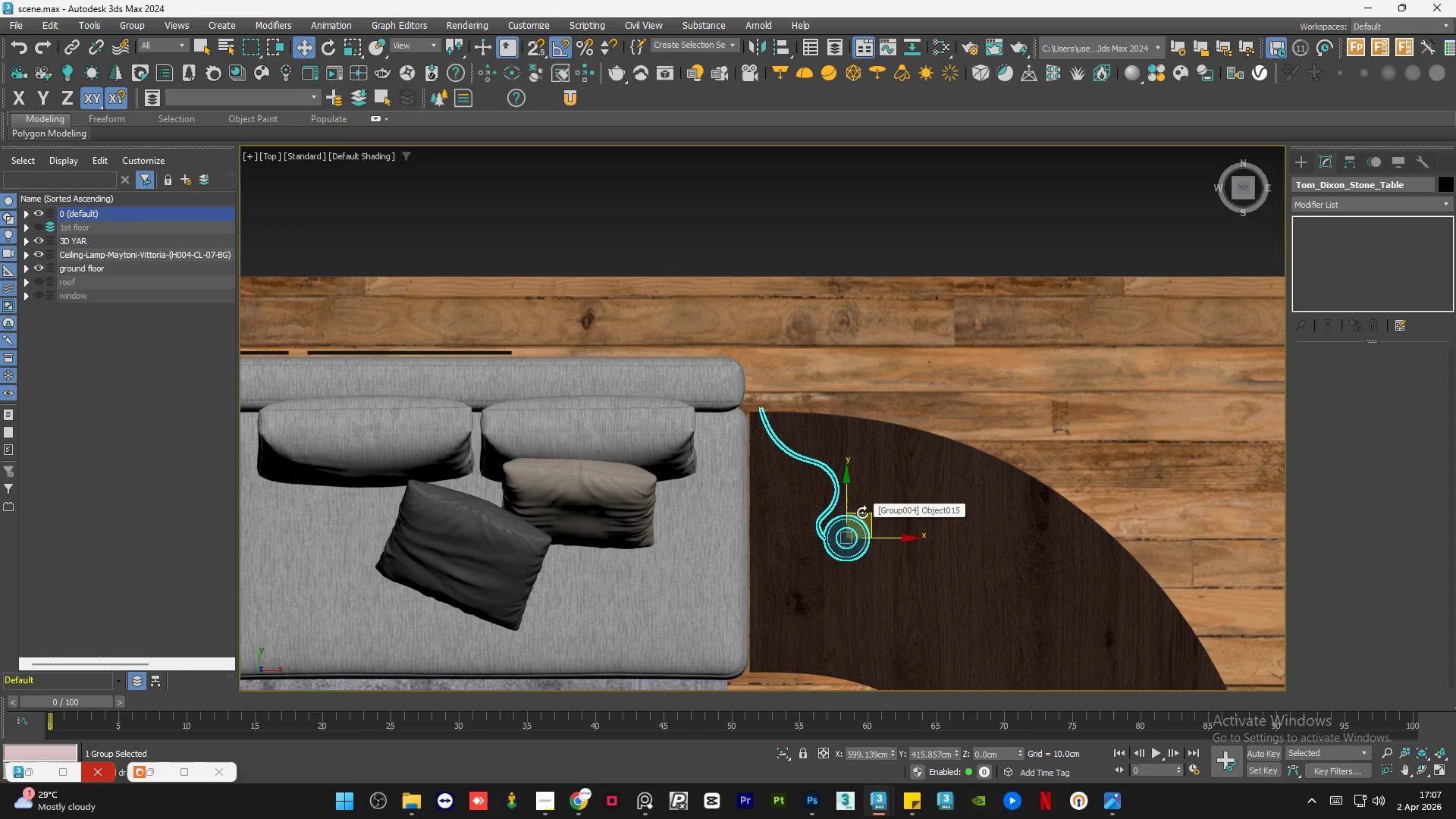 
wait(12.12)
 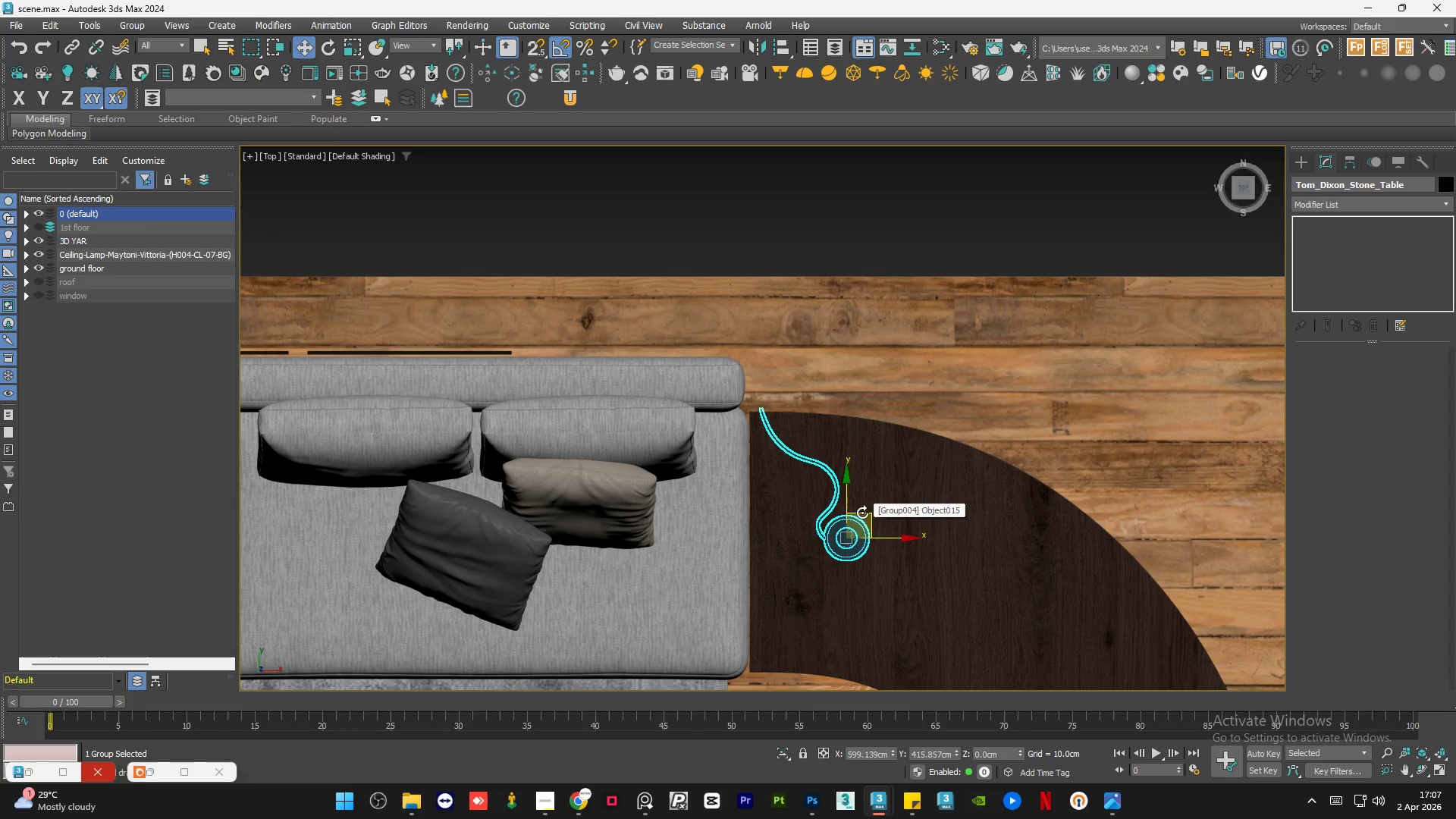 
scroll: coordinate [775, 491], scroll_direction: none, amount: 0.0
 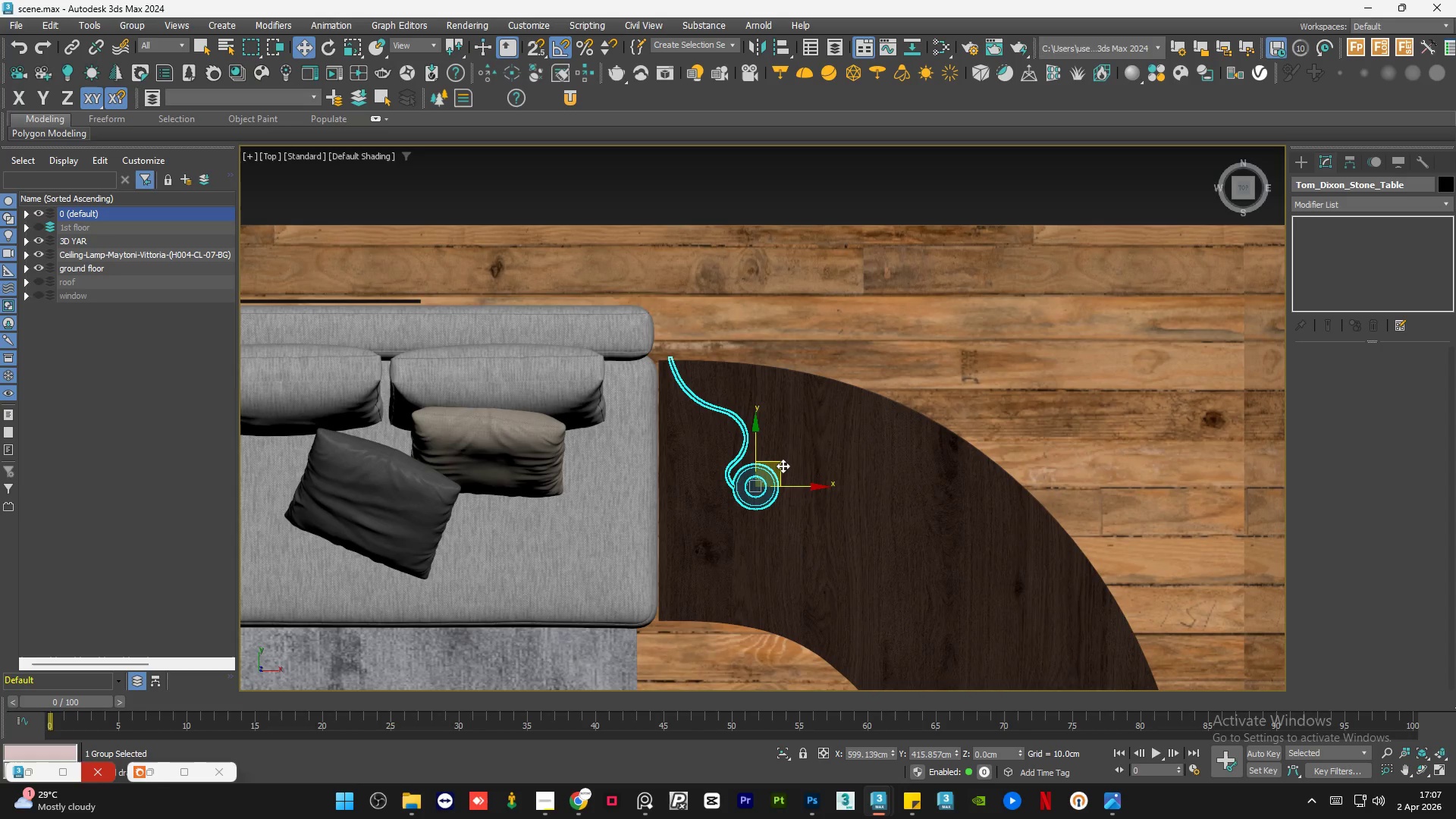 
left_click_drag(start_coordinate=[783, 466], to_coordinate=[787, 465])
 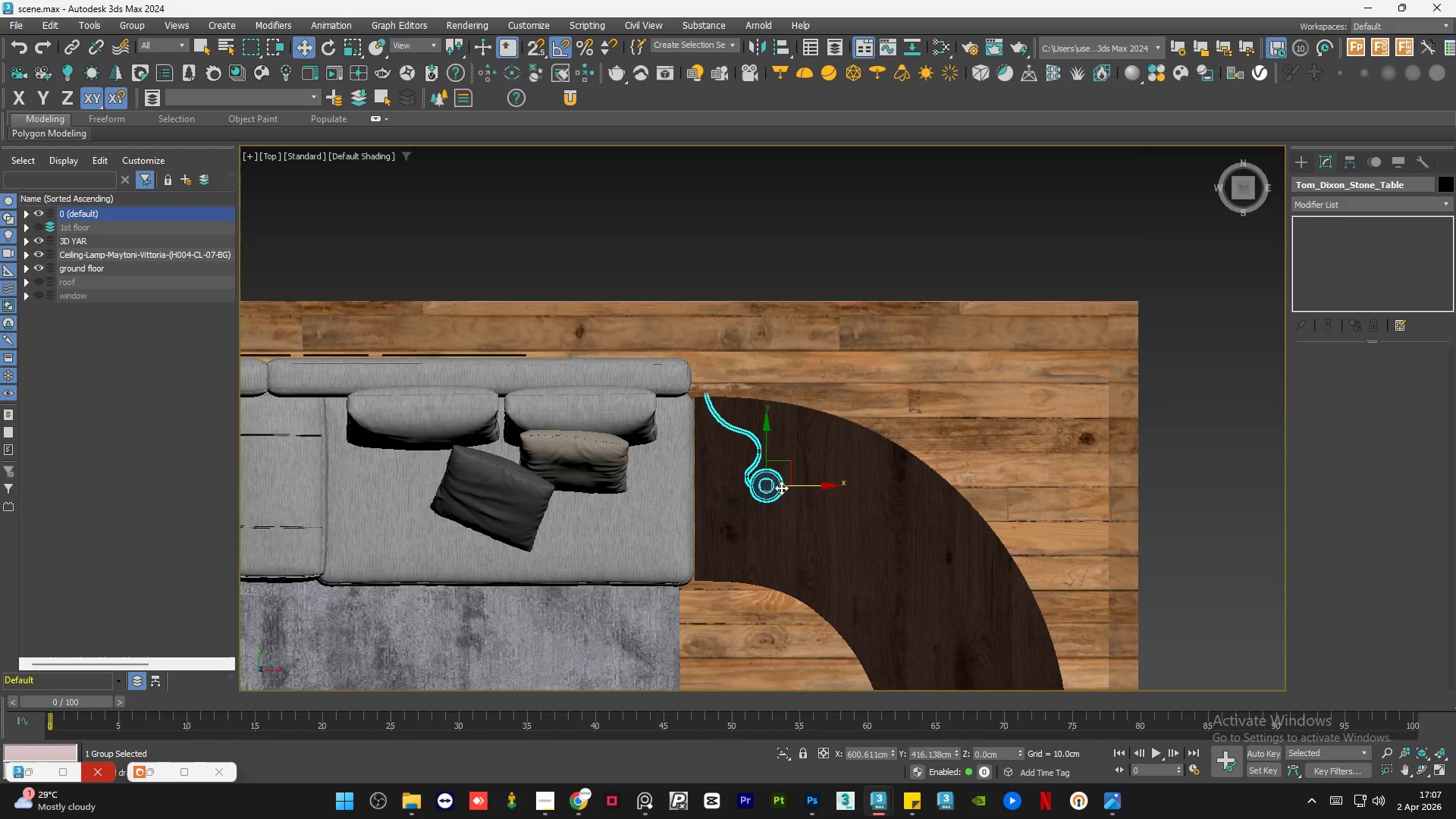 
hold_key(key=AltLeft, duration=1.08)
 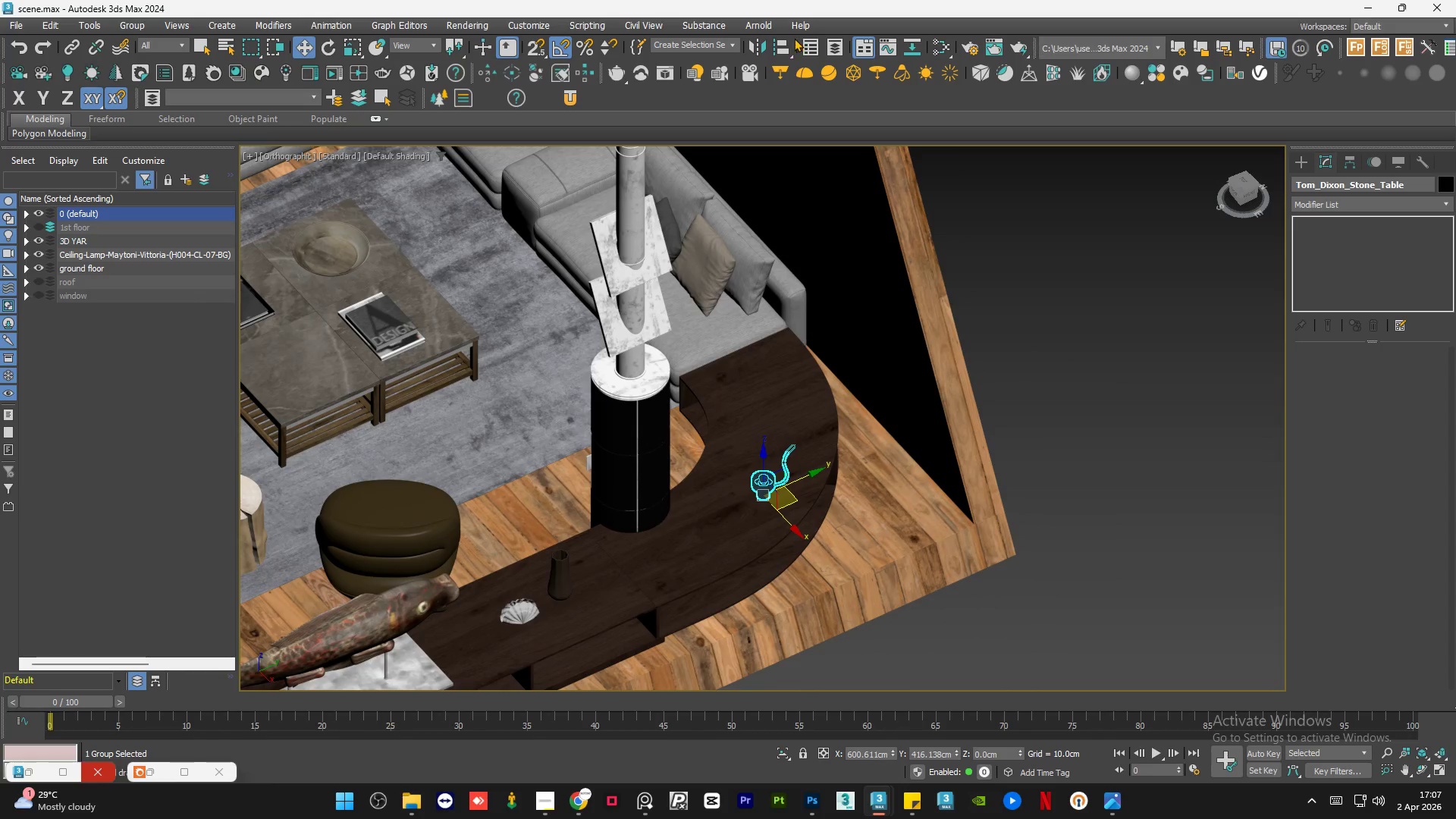 
scroll: coordinate [781, 488], scroll_direction: down, amount: 2.0
 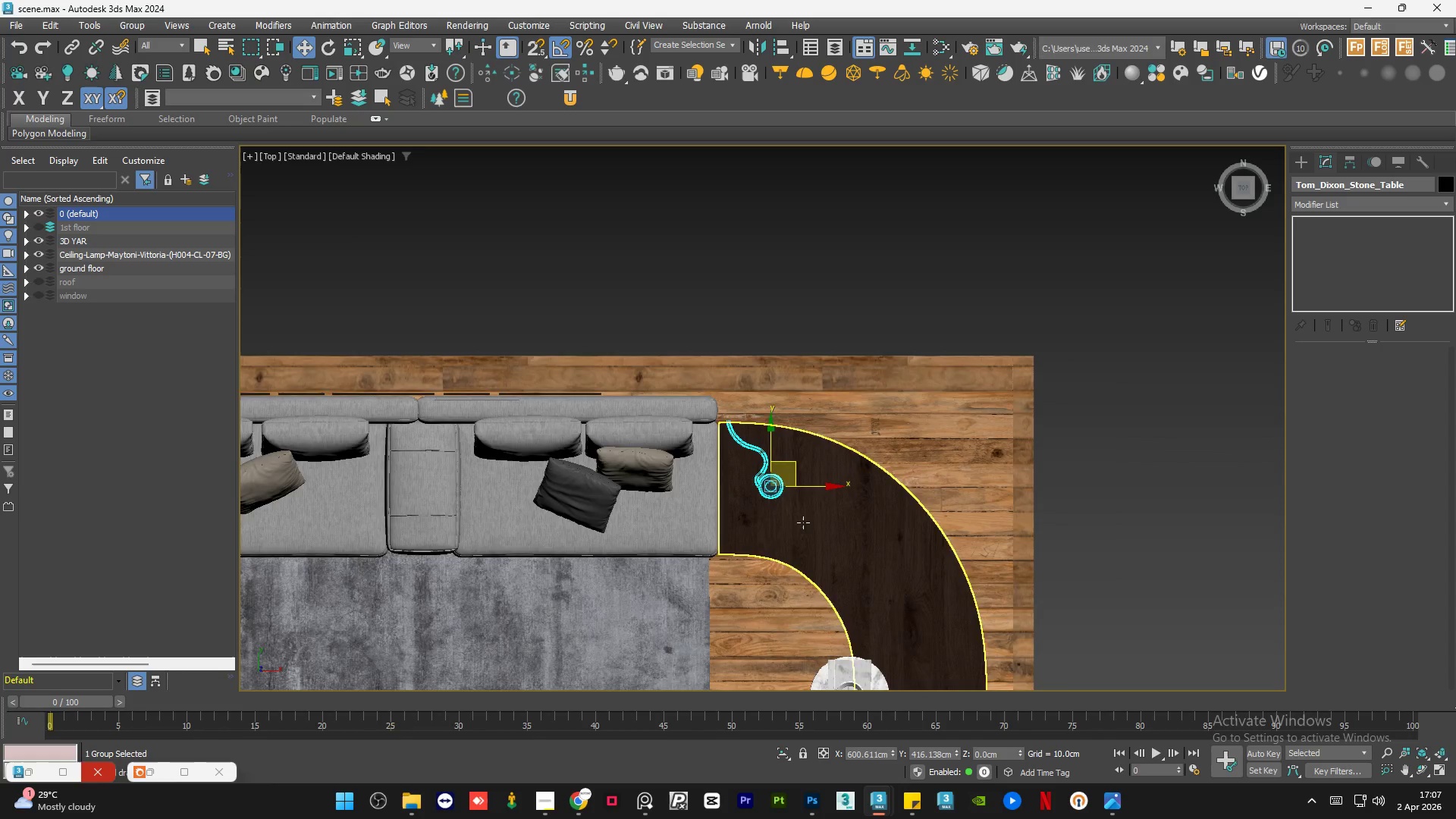 
left_click([786, 42])
 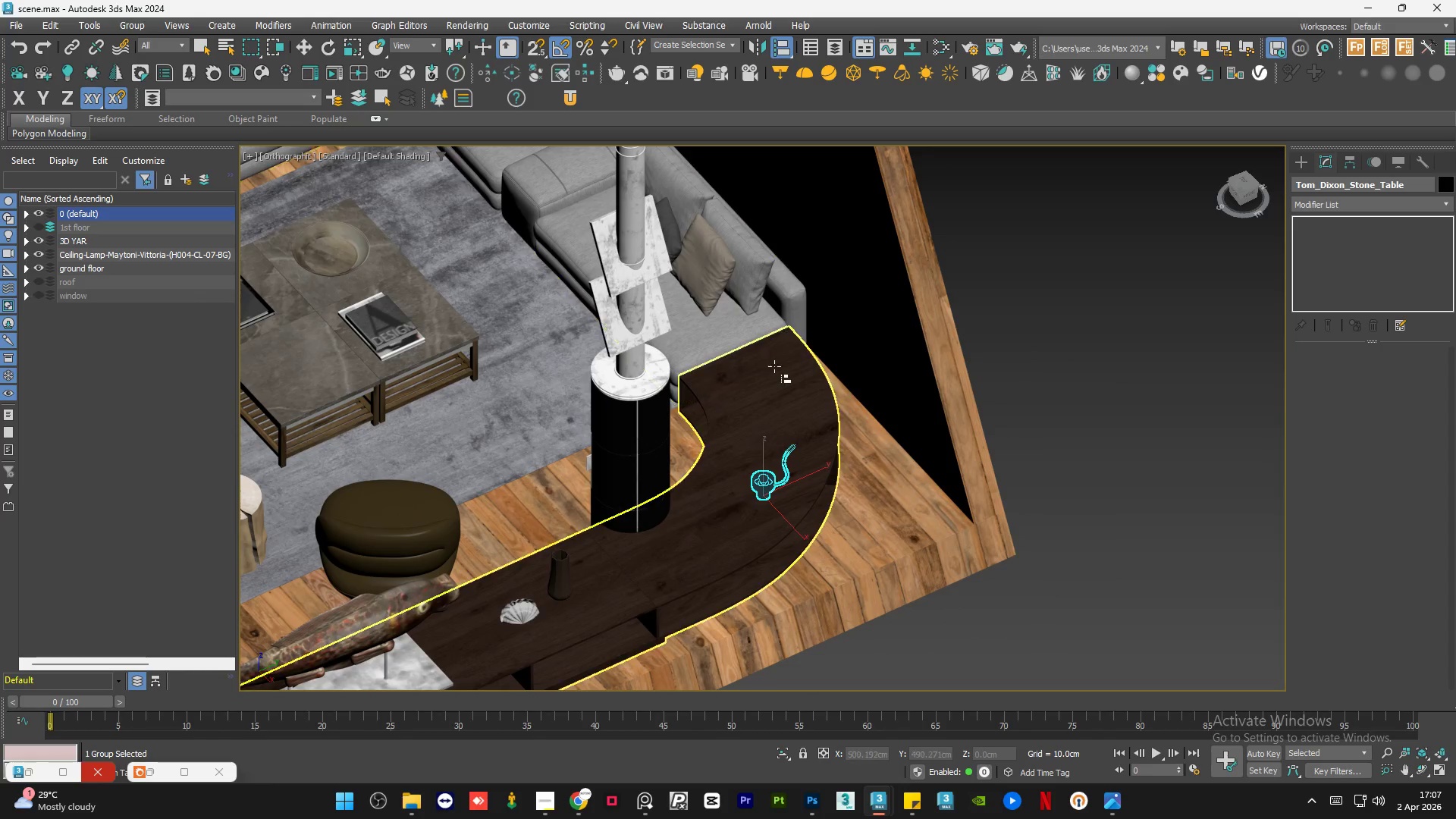 
left_click([774, 369])
 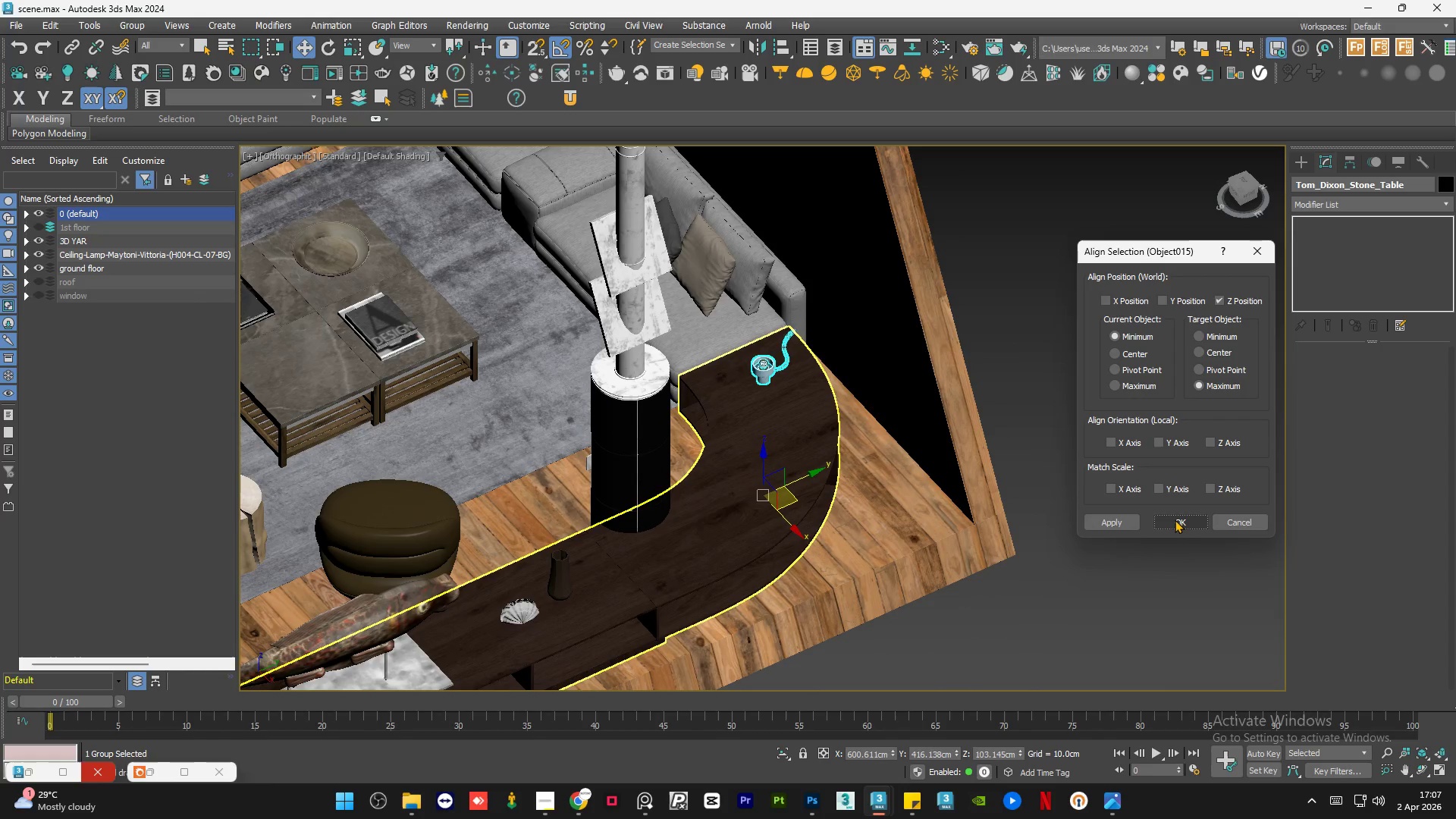 
left_click([1175, 519])
 